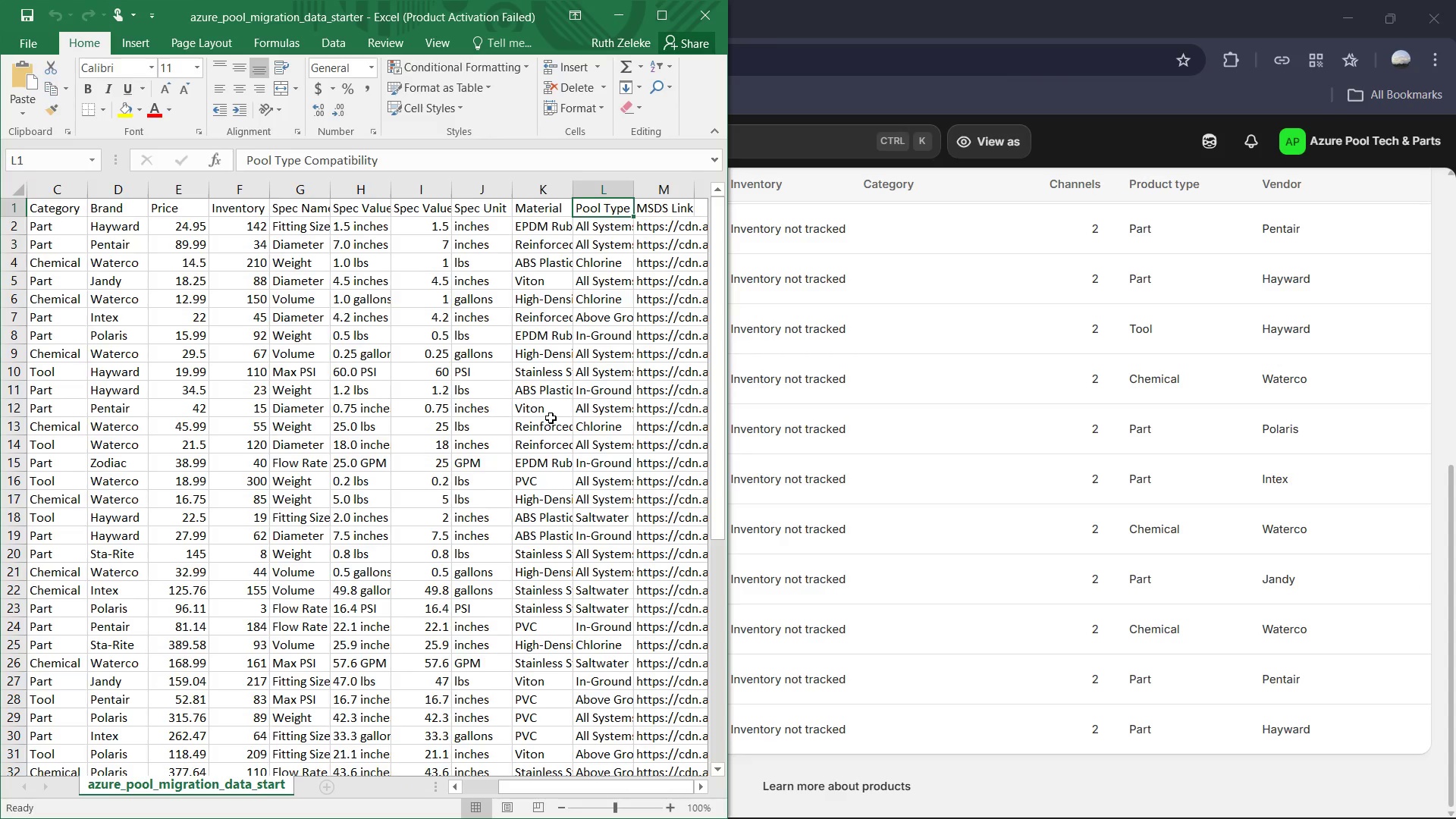 
scroll: coordinate [551, 418], scroll_direction: down, amount: 1.0
 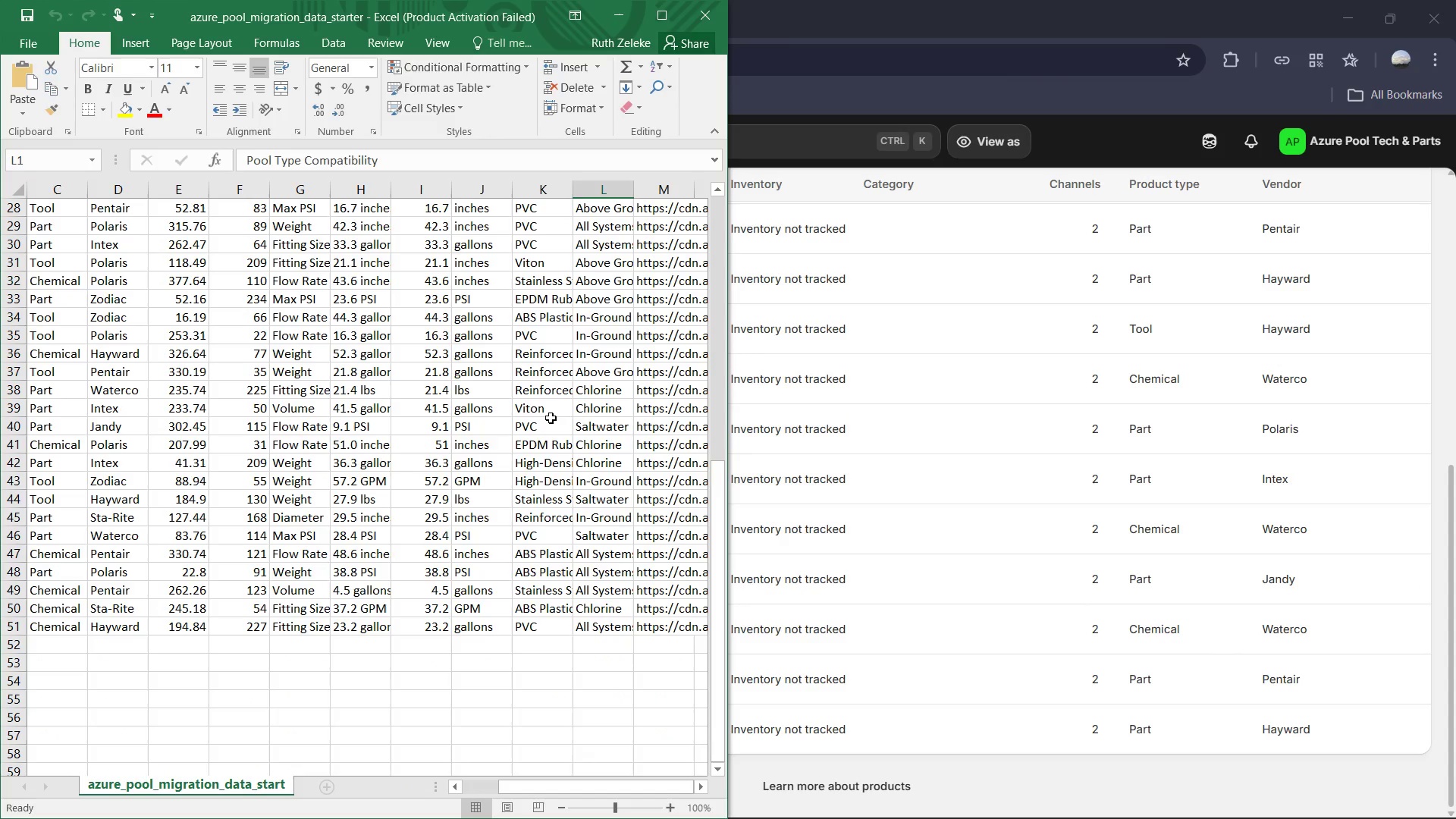 
scroll: coordinate [136, 664], scroll_direction: up, amount: 16.0
 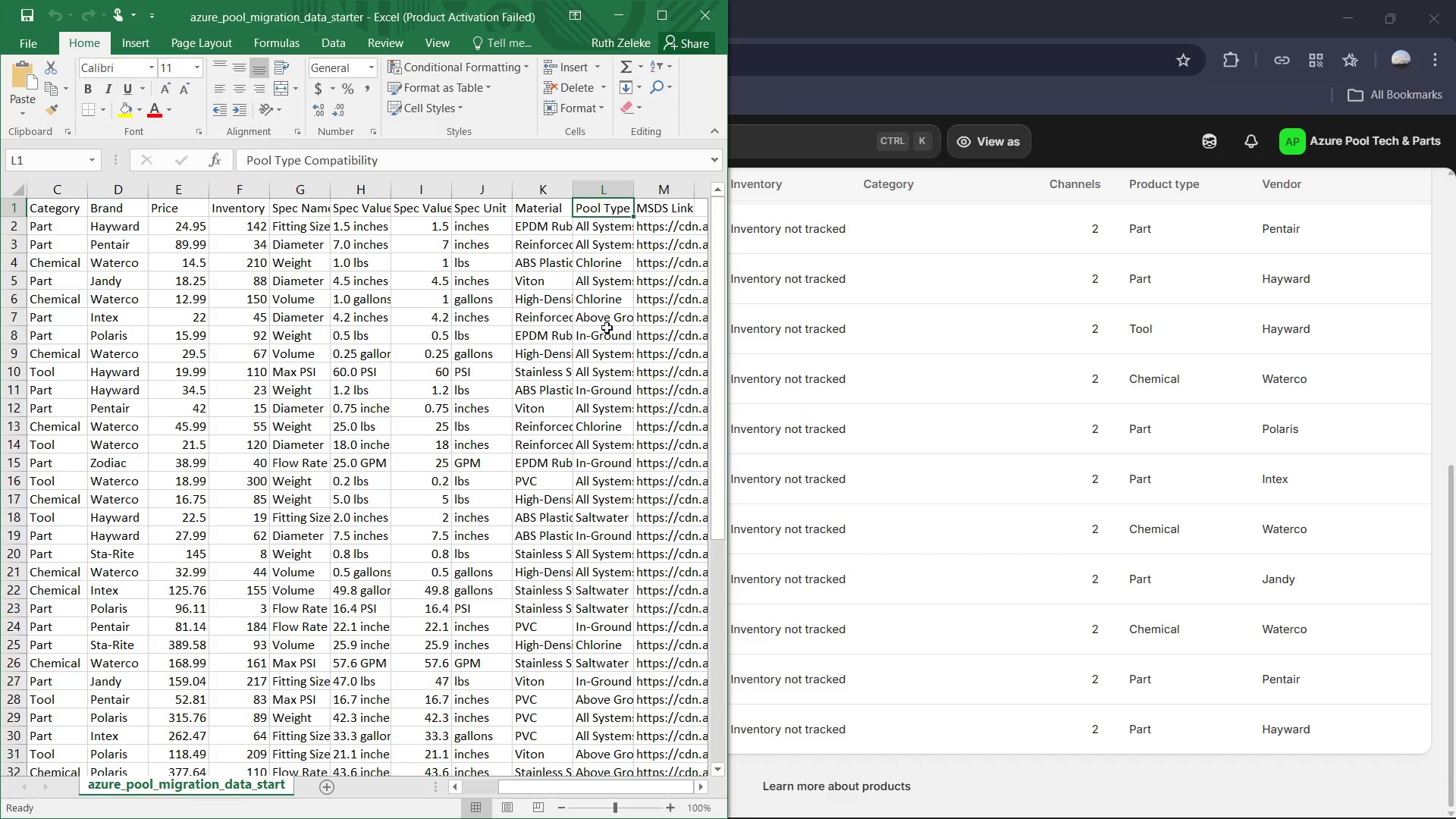 
left_click_drag(start_coordinate=[600, 784], to_coordinate=[441, 792])
 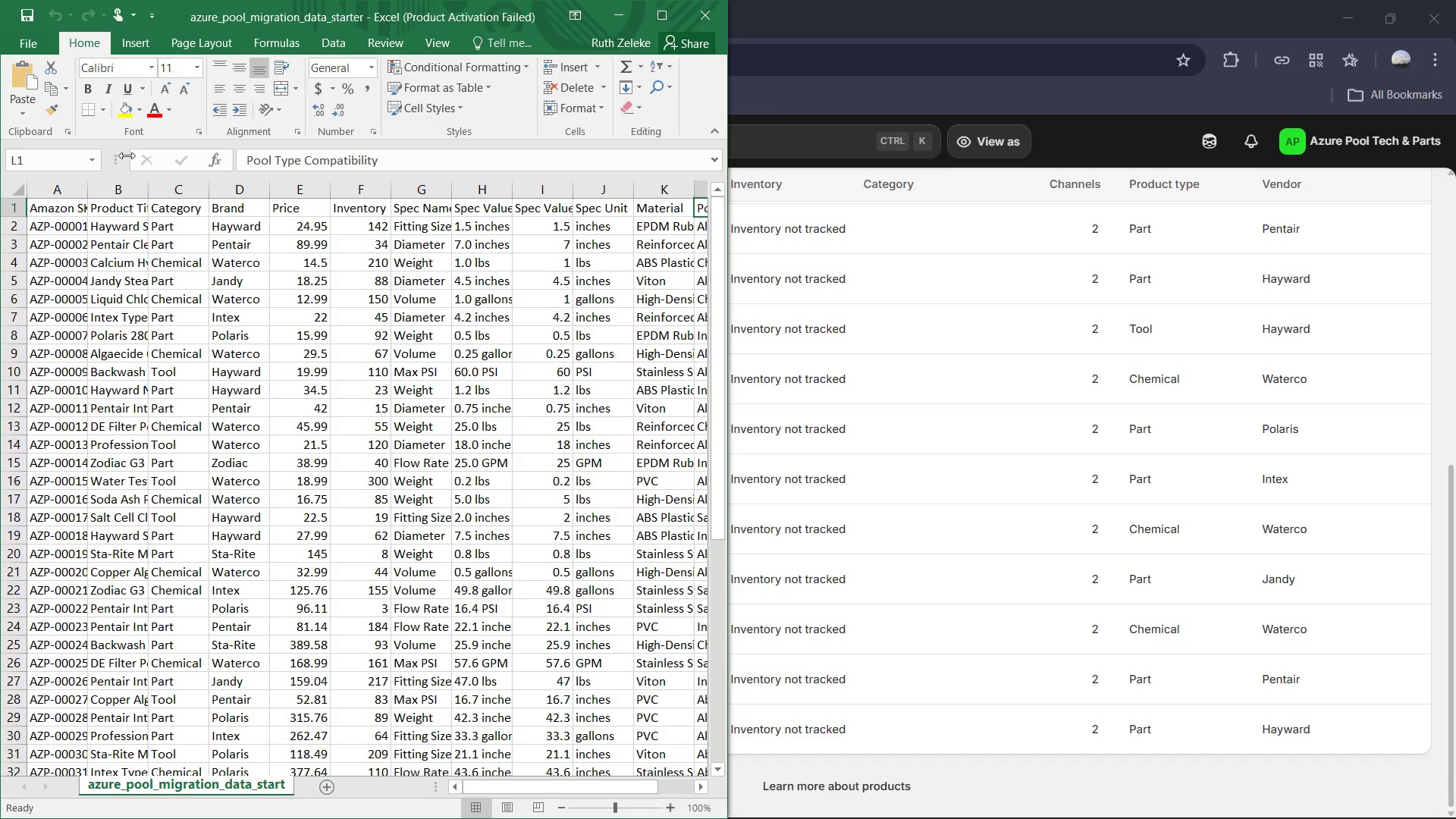 
left_click_drag(start_coordinate=[149, 193], to_coordinate=[253, 227])
 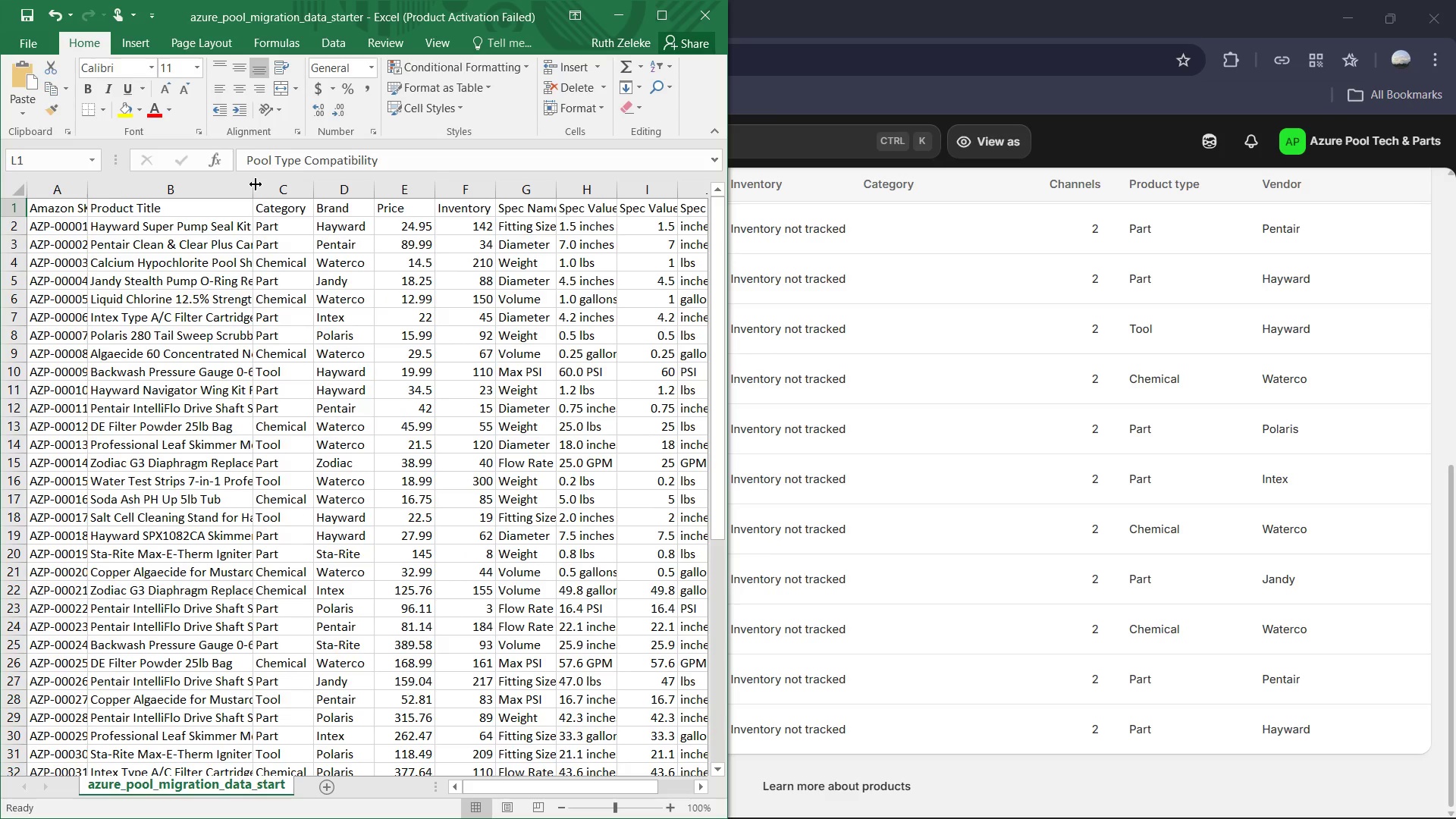 
left_click_drag(start_coordinate=[256, 184], to_coordinate=[391, 193])
 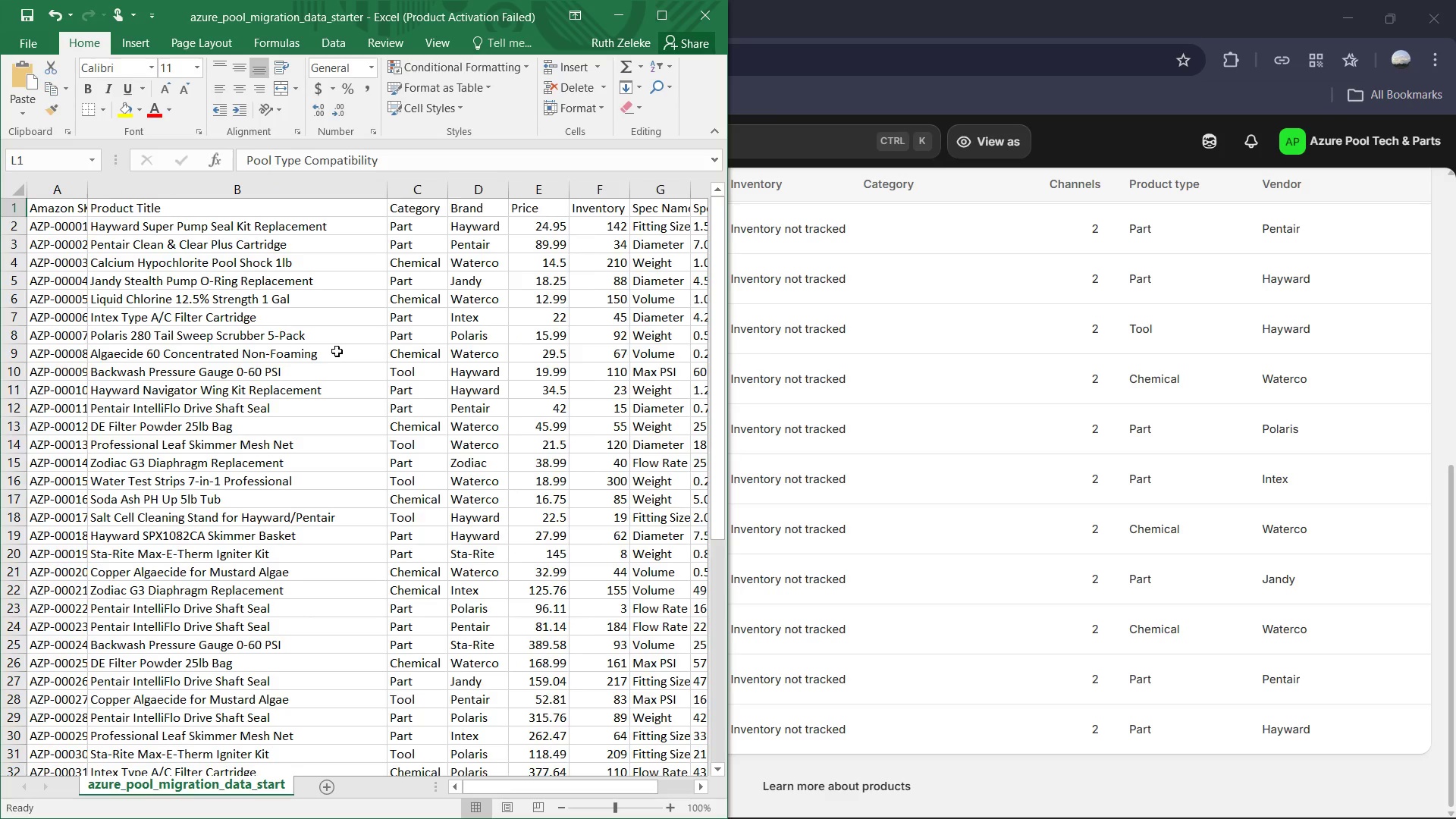 
scroll: coordinate [336, 351], scroll_direction: down, amount: 10.0
 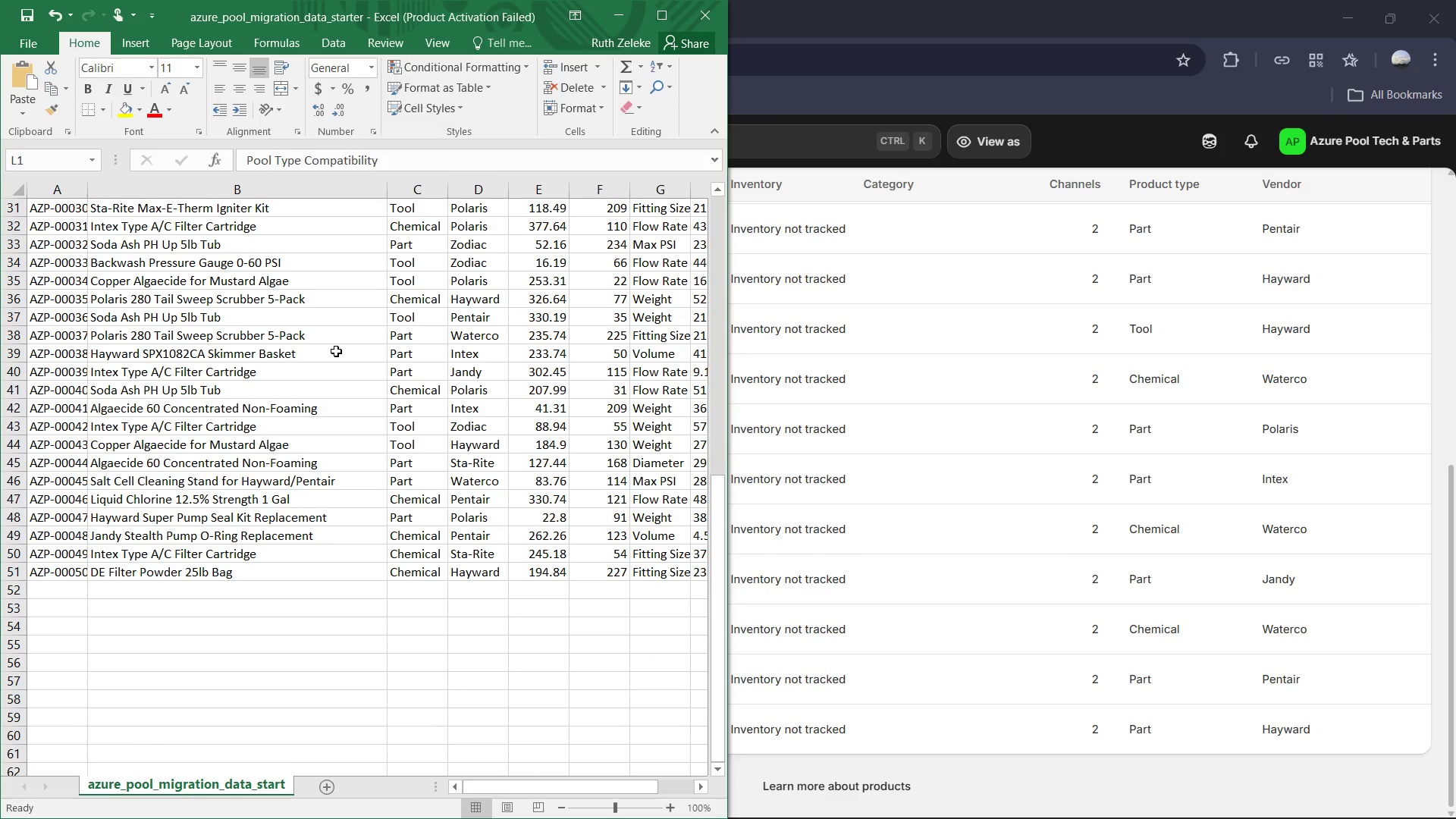 
scroll: coordinate [336, 351], scroll_direction: up, amount: 15.0
 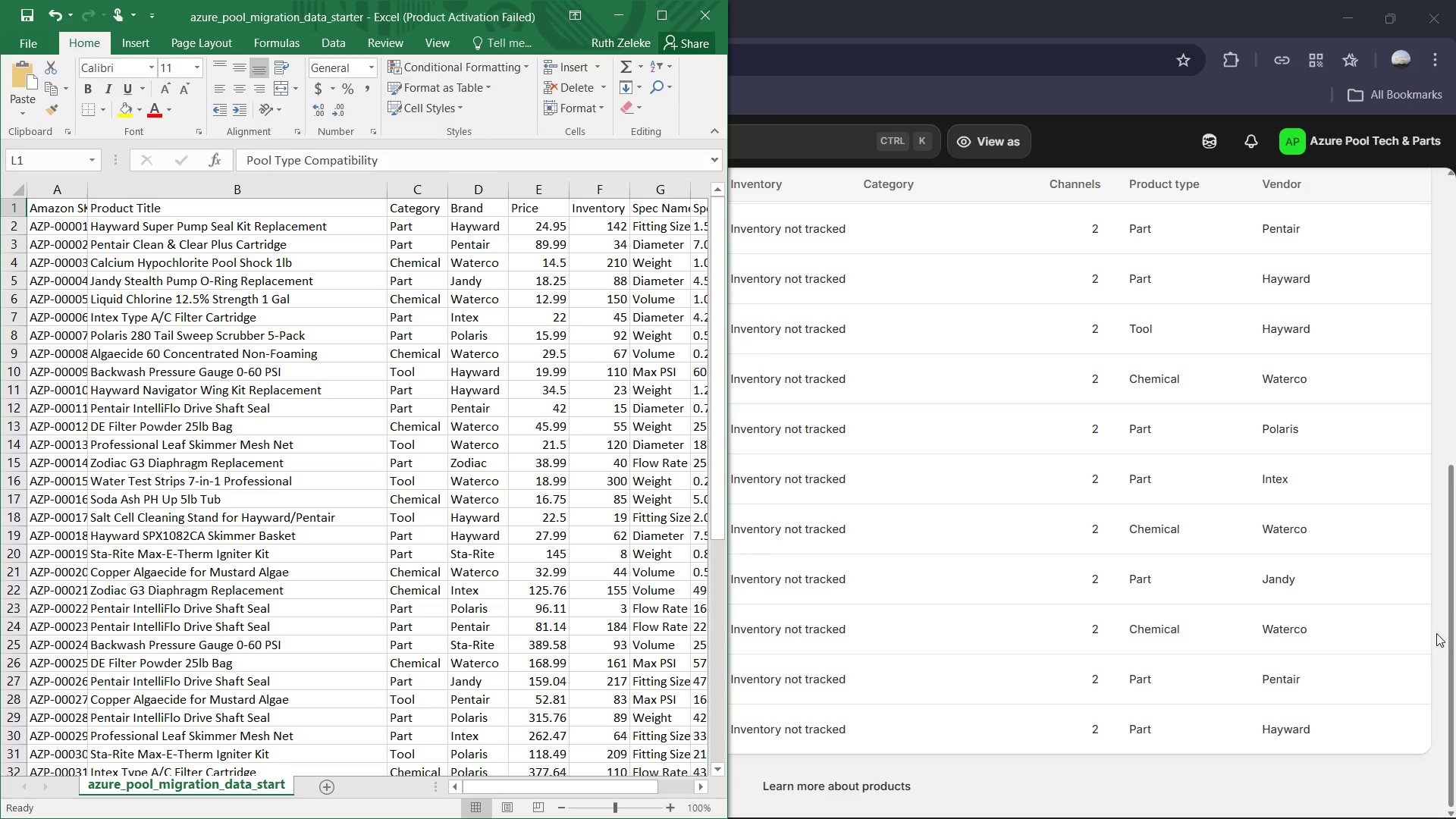 
left_click([1434, 633])
 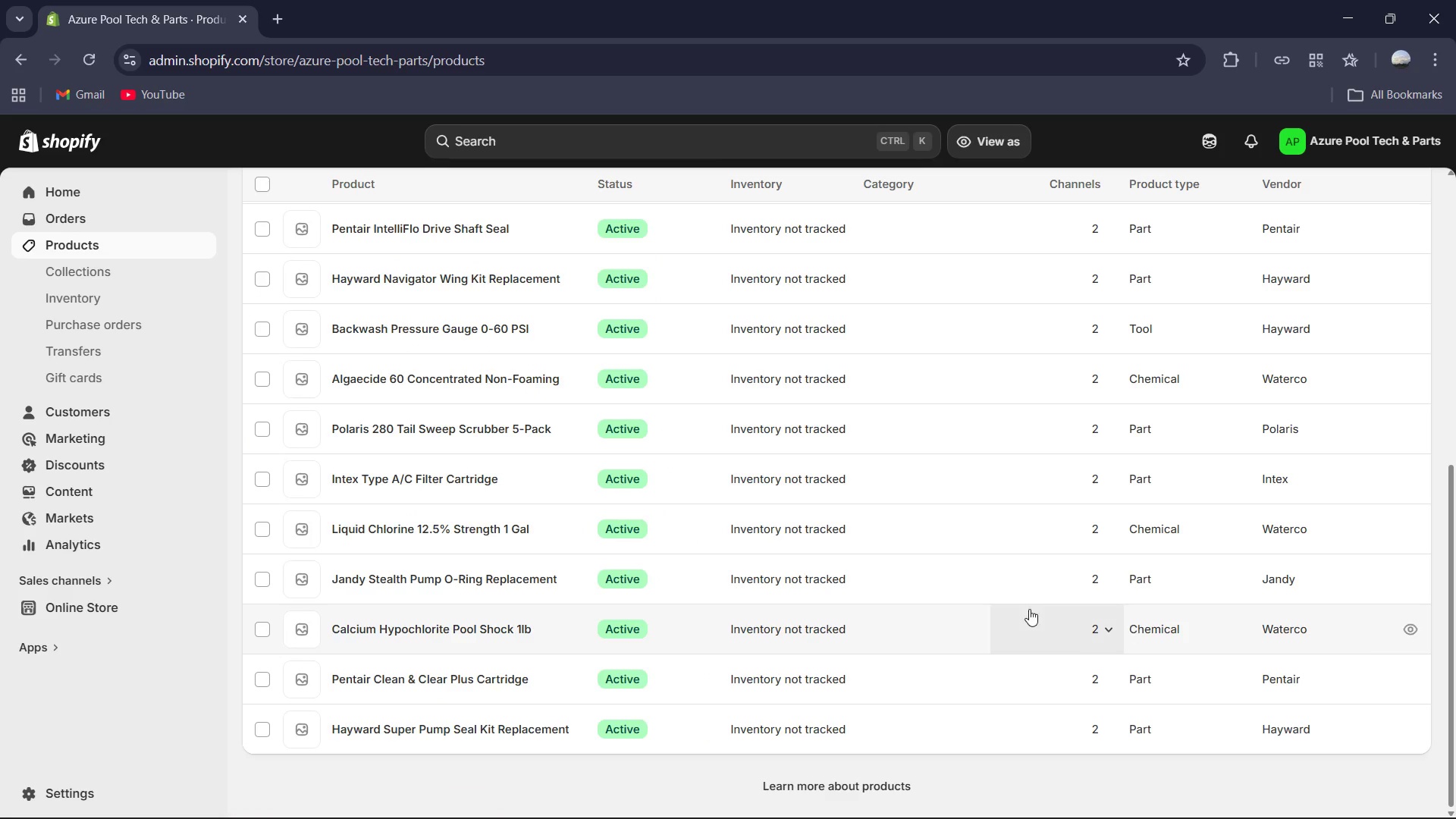 
scroll: coordinate [1022, 607], scroll_direction: up, amount: 11.0
 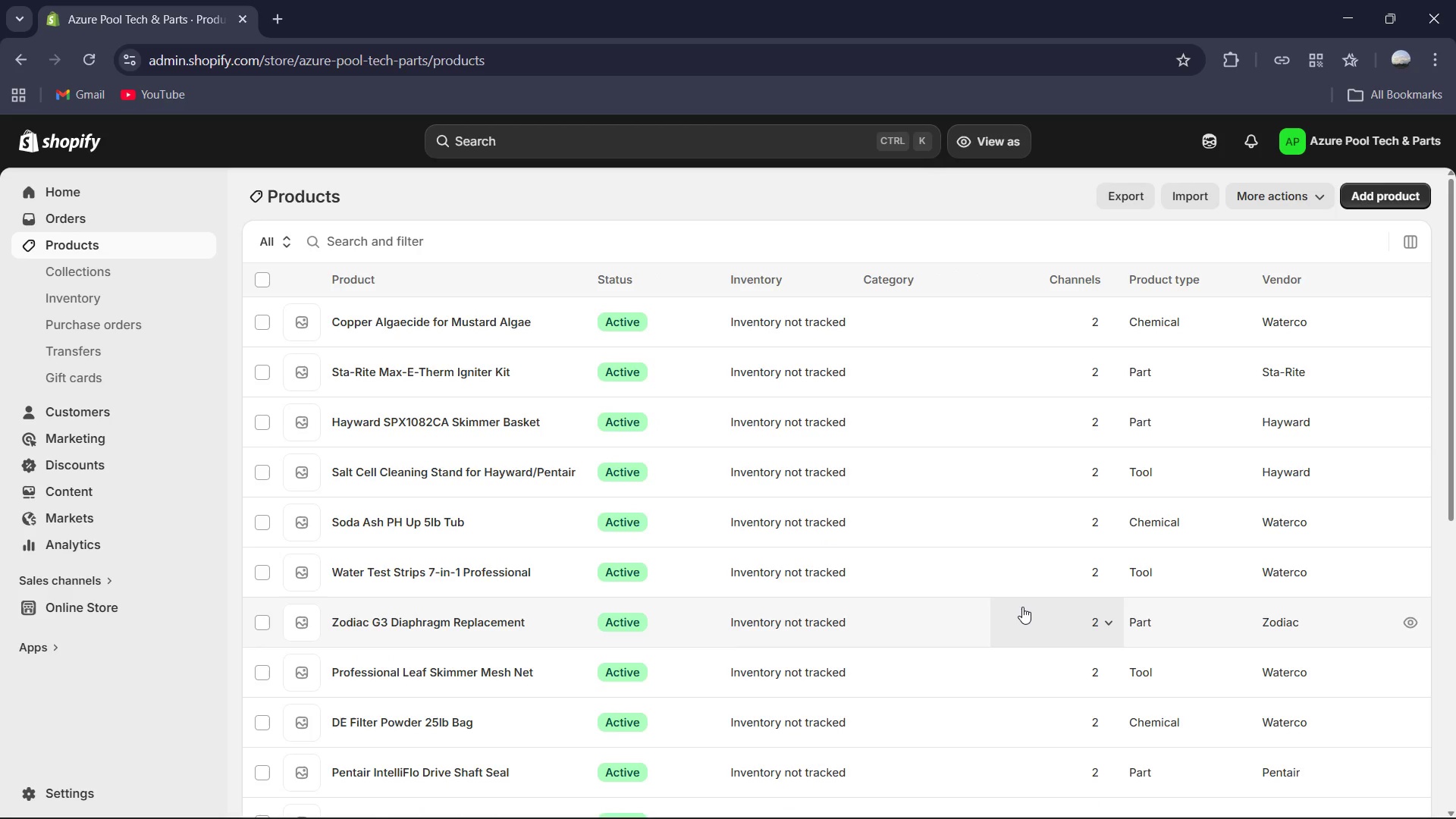 
scroll: coordinate [1022, 607], scroll_direction: down, amount: 13.0
 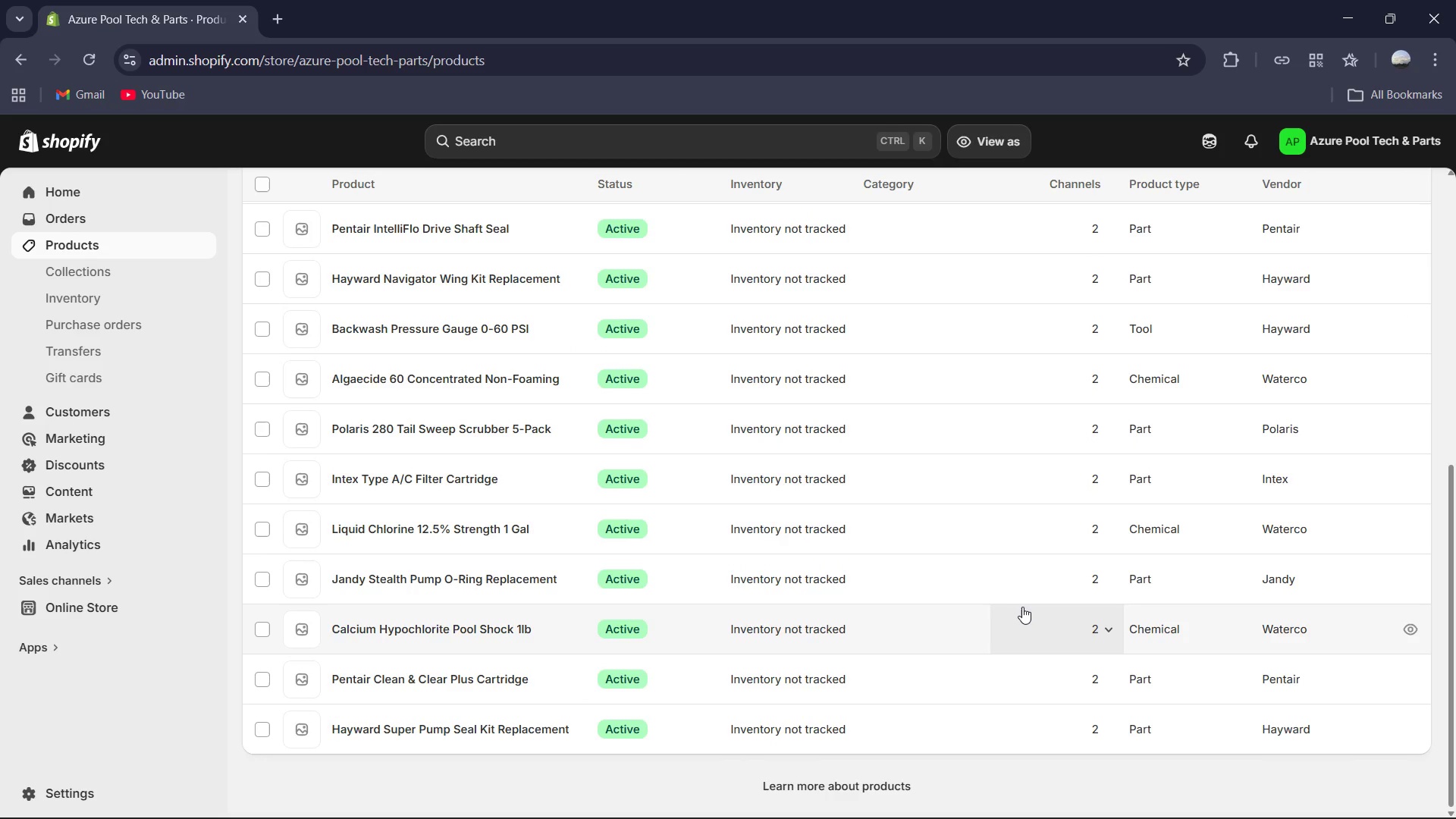 
scroll: coordinate [1022, 607], scroll_direction: up, amount: 9.0
 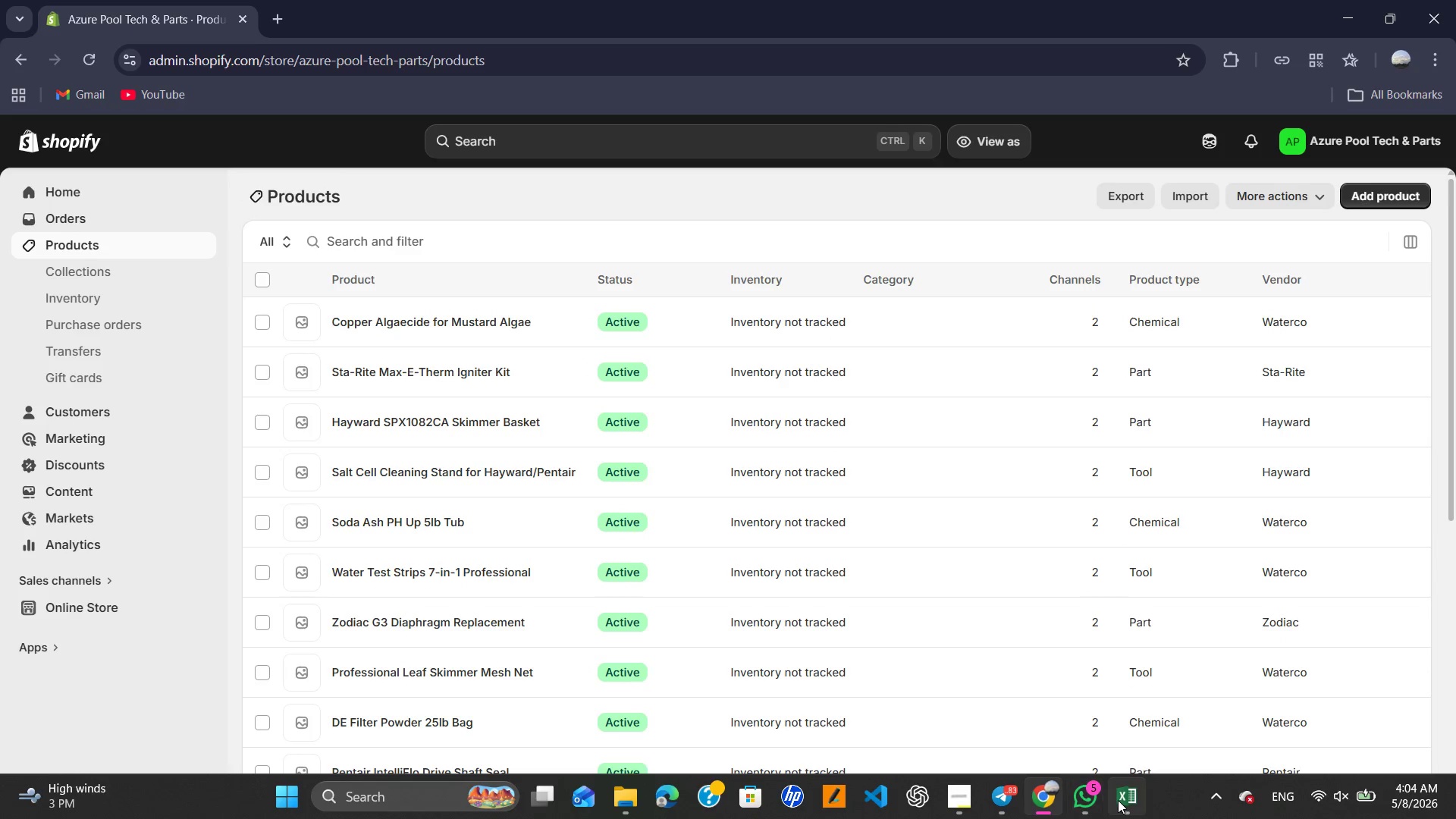 
left_click([1125, 798])
 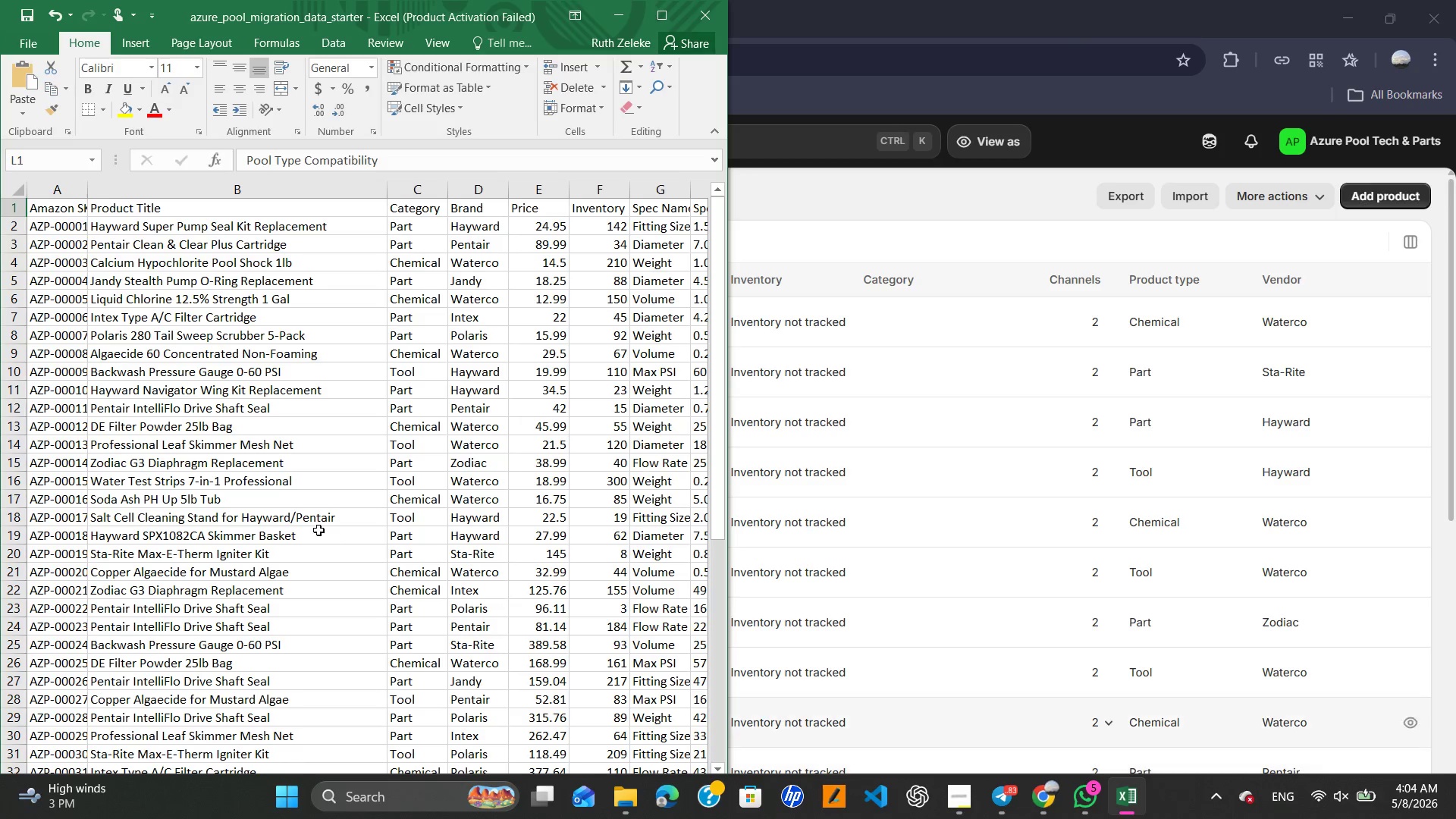 
scroll: coordinate [318, 530], scroll_direction: down, amount: 7.0
 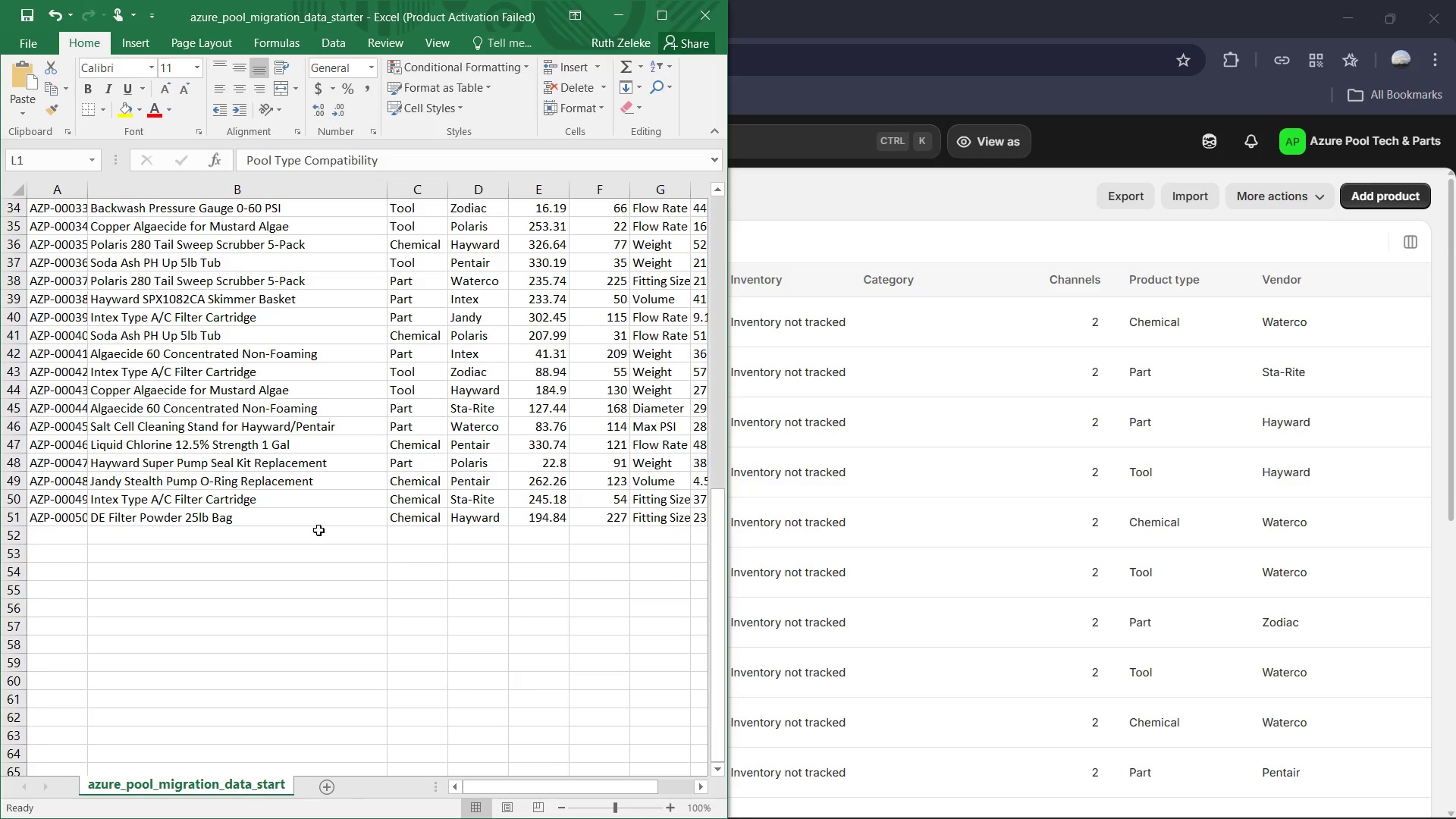 
scroll: coordinate [318, 530], scroll_direction: up, amount: 3.0
 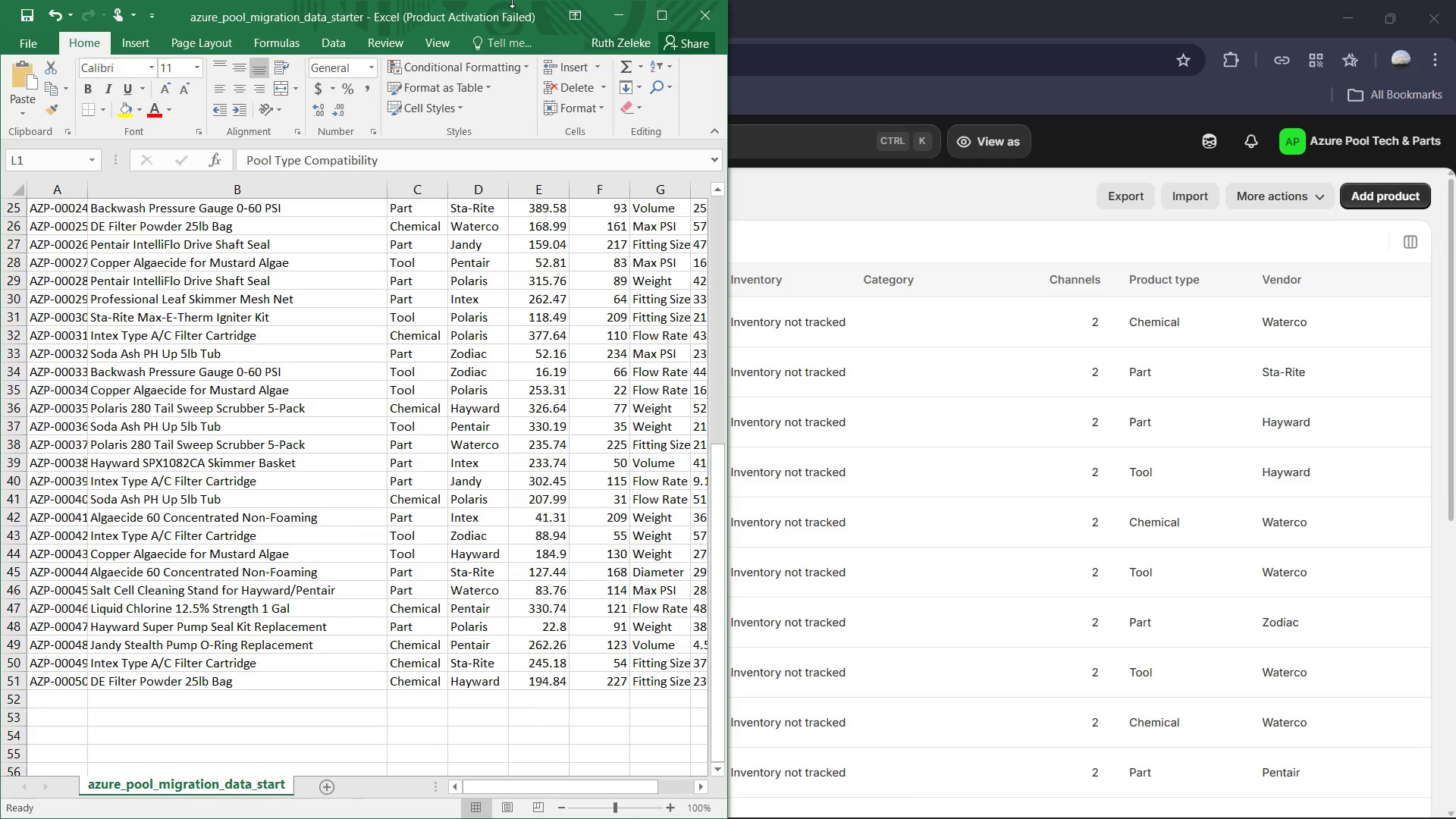 
left_click([613, 14])
 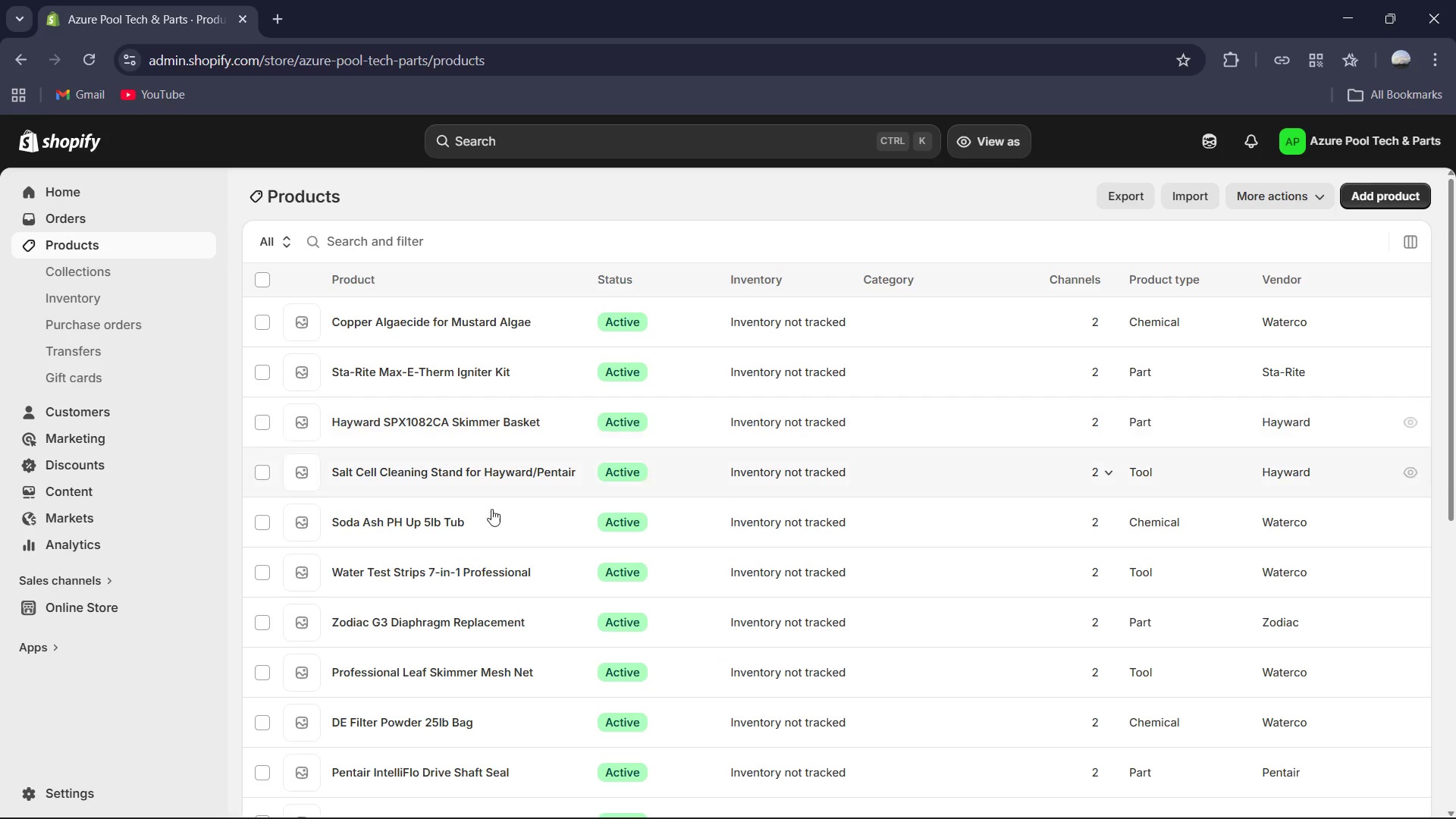 
scroll: coordinate [464, 512], scroll_direction: down, amount: 16.0
 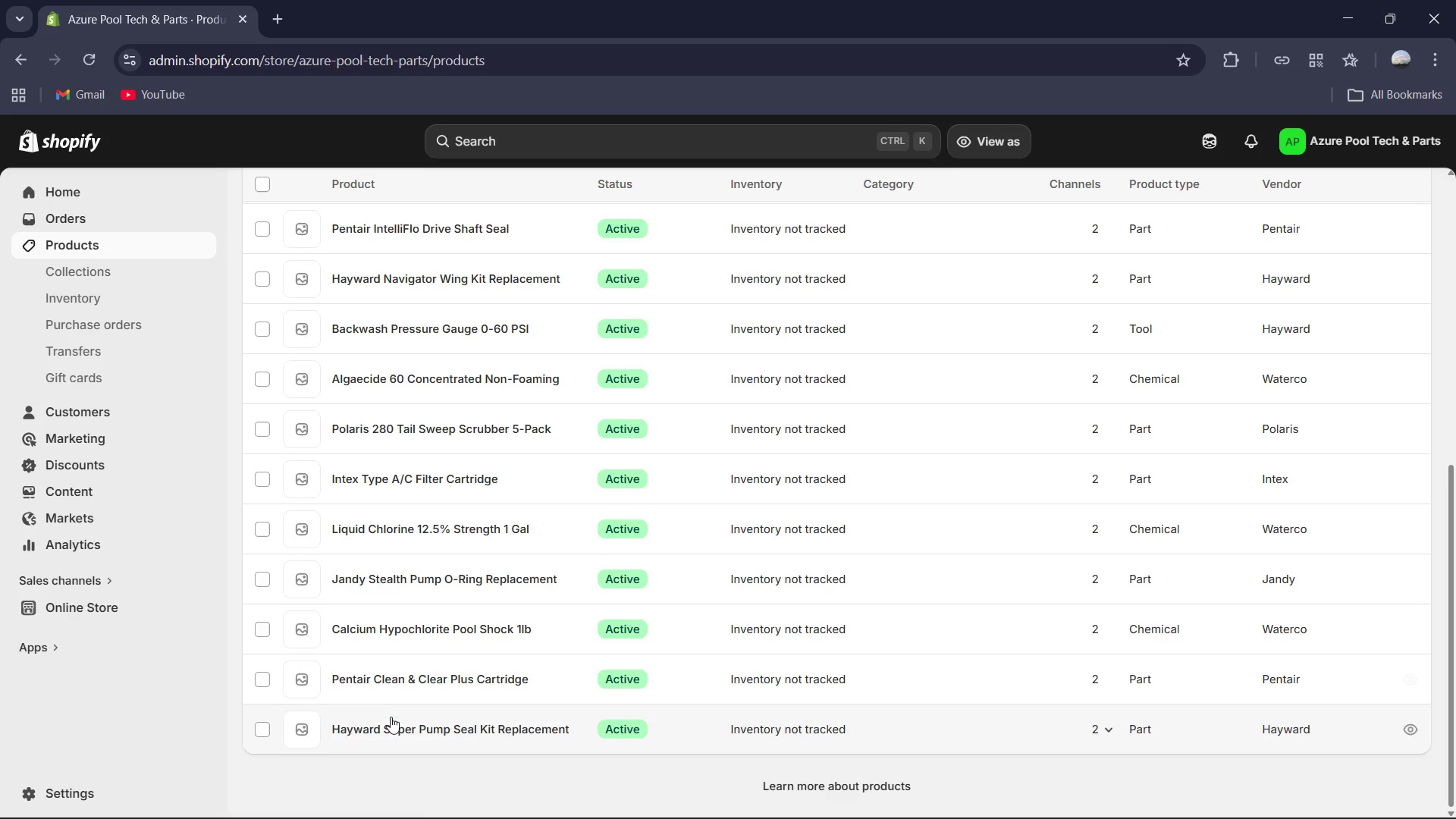 
left_click([391, 723])
 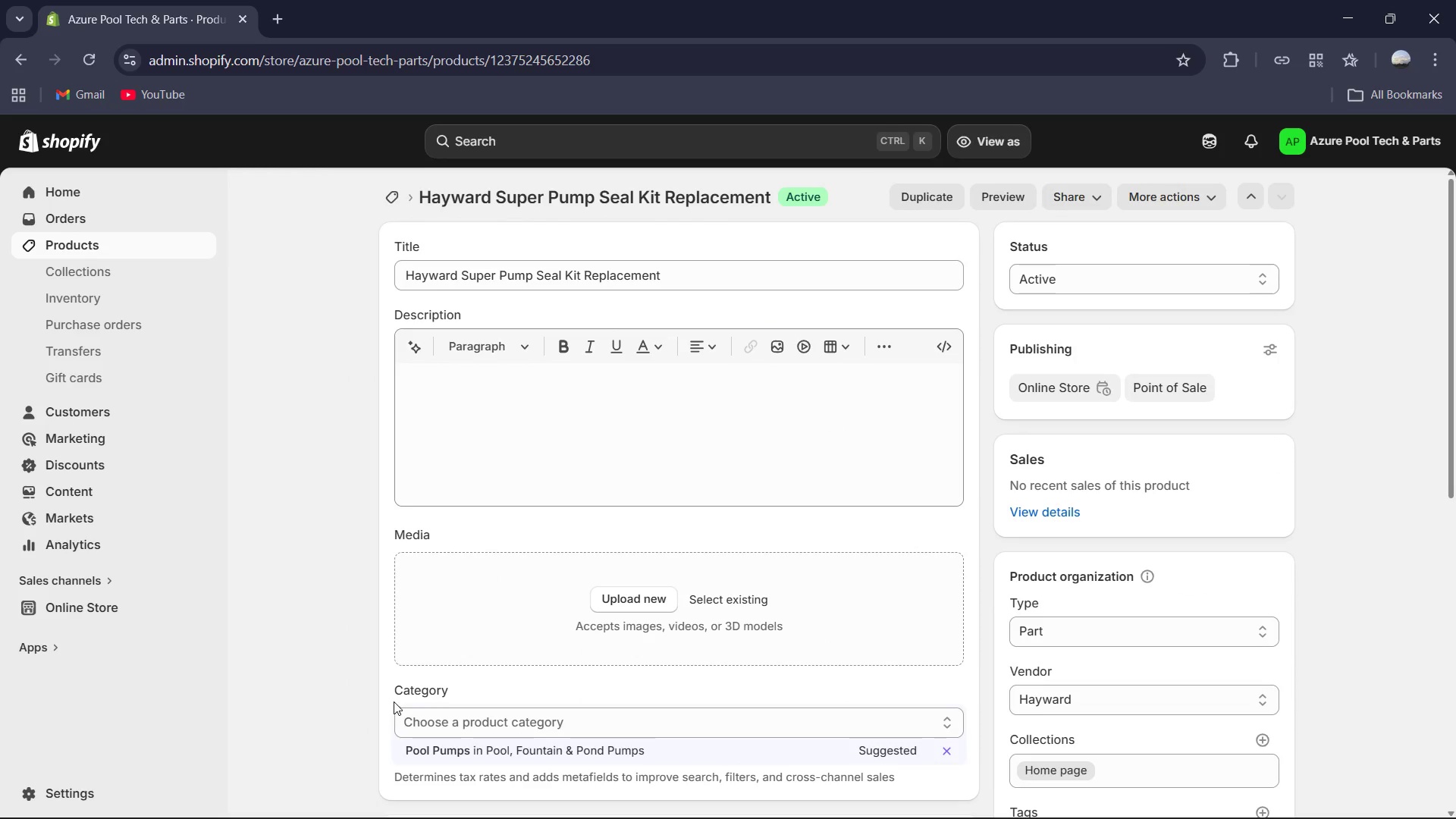 
wait(5.66)
 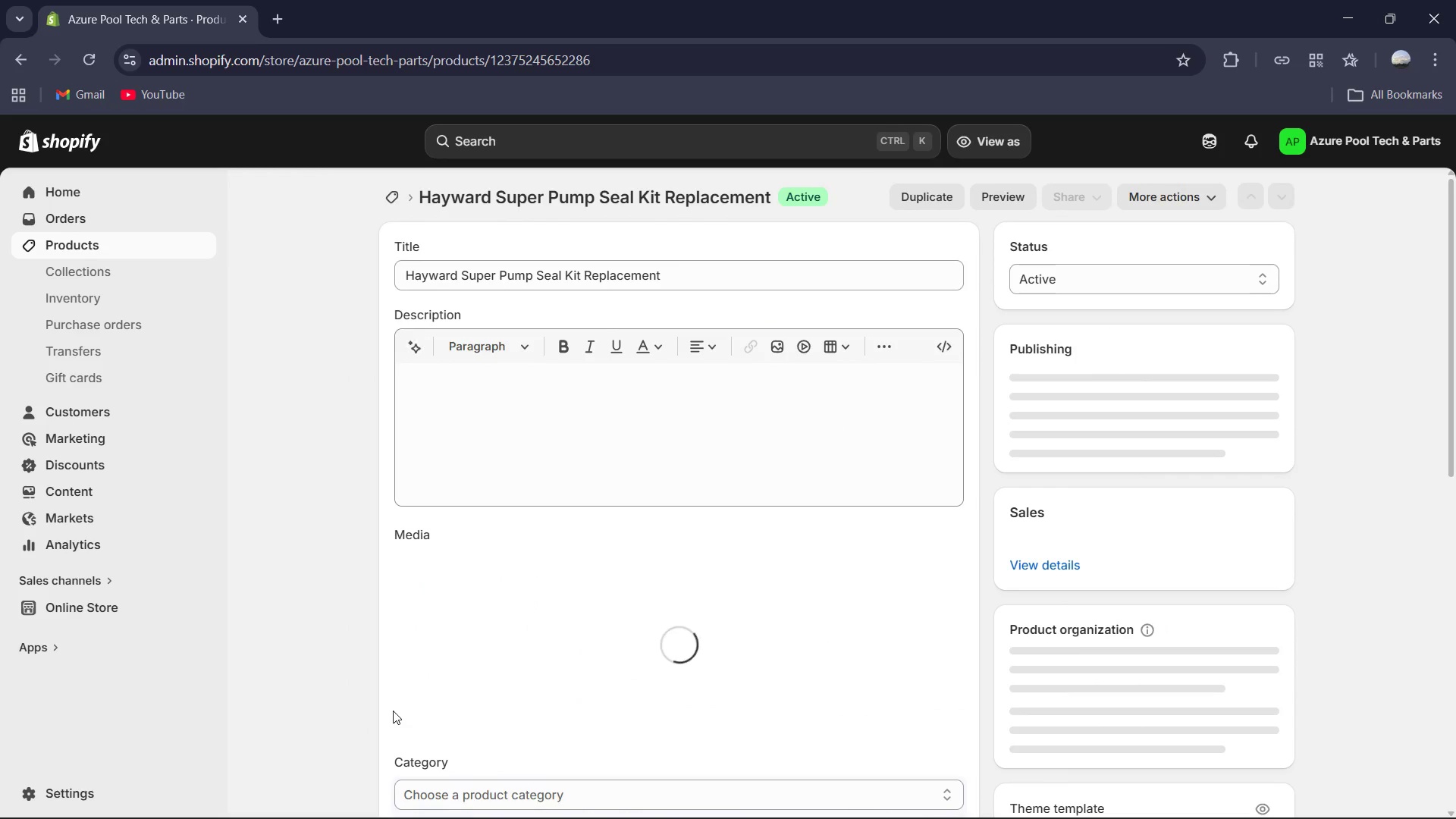 
left_click([499, 431])
 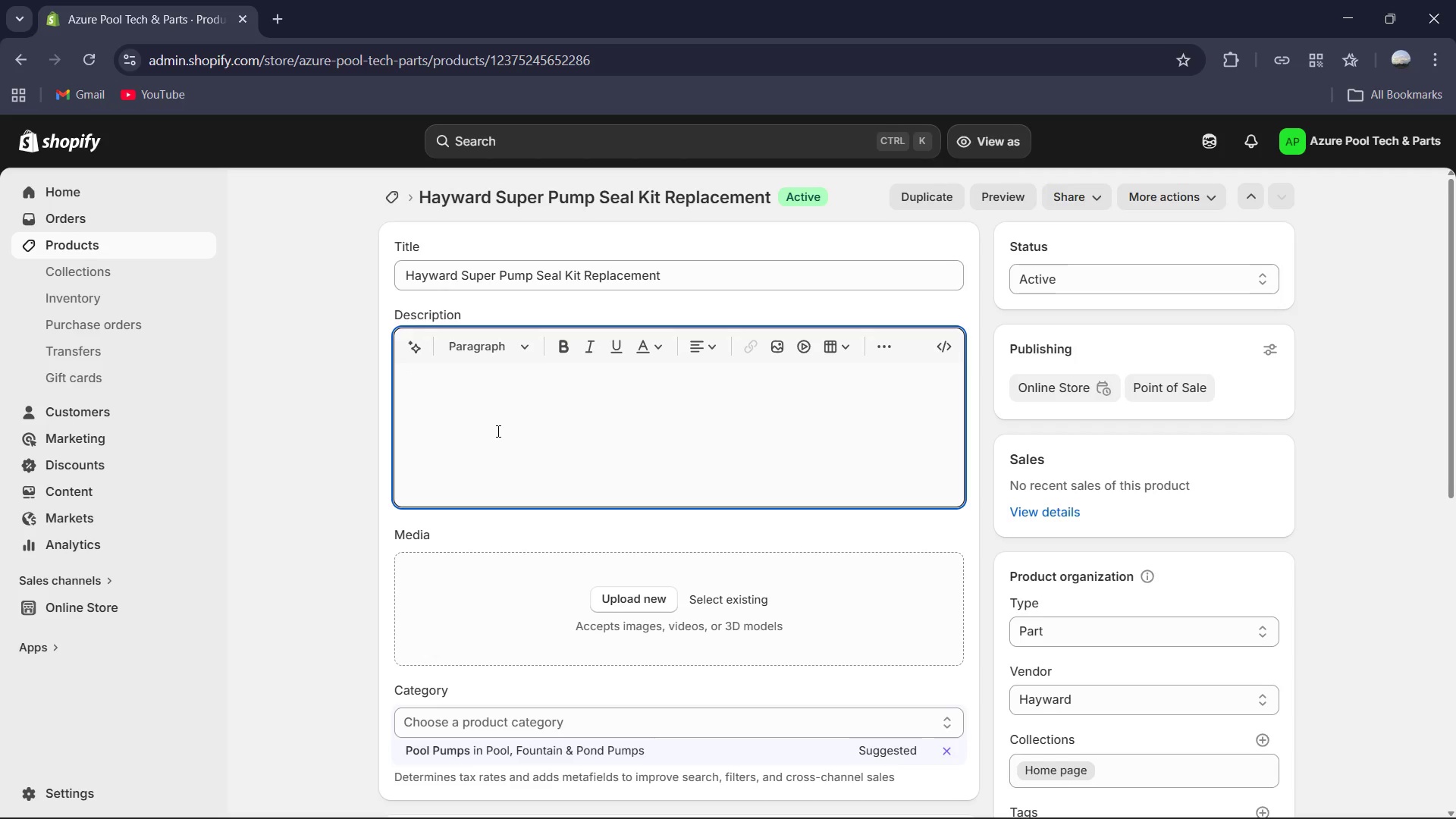 
wait(67.5)
 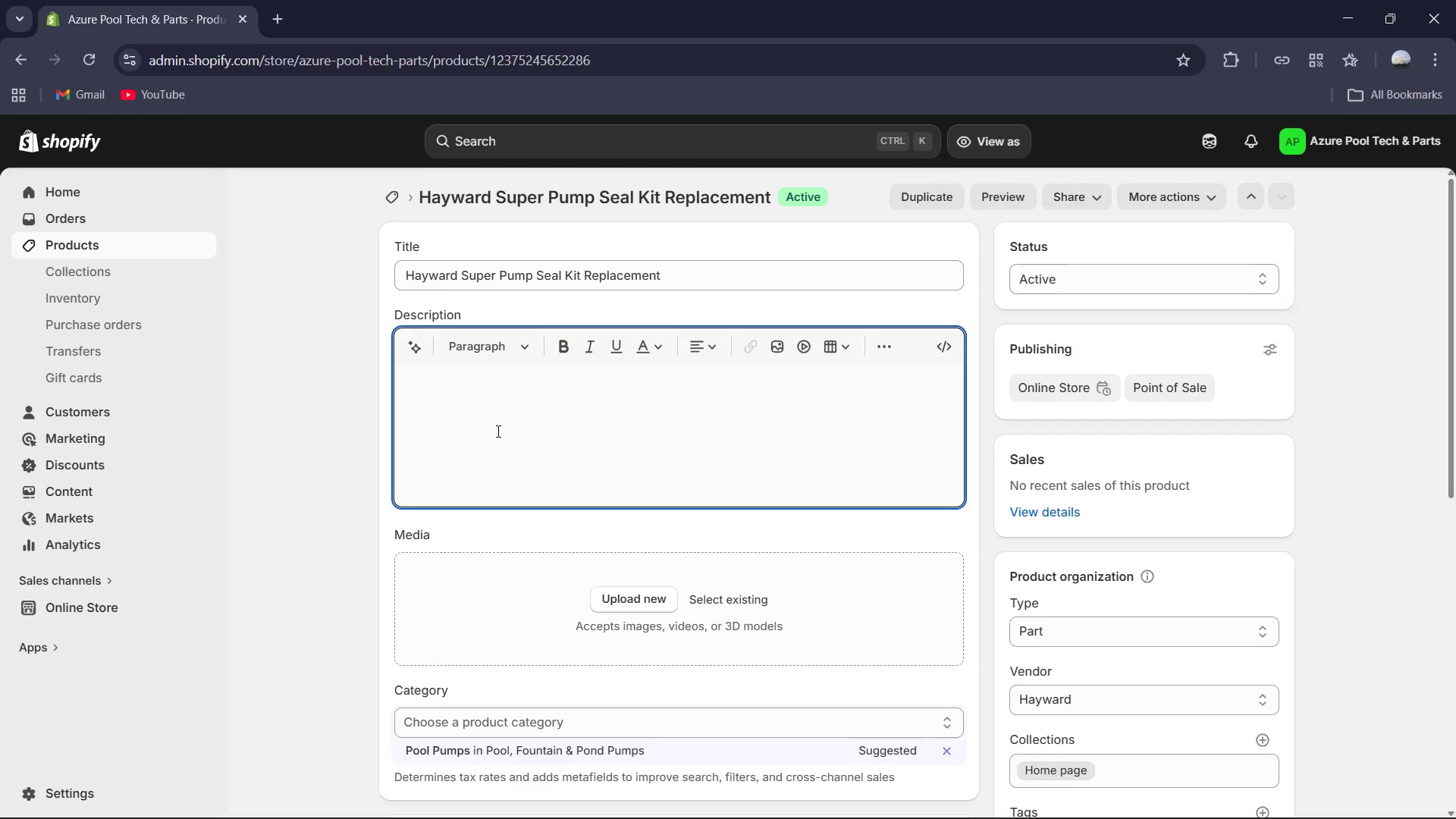 
type(Ensure a )
key(Backspace)
type( leak-free performance for your Hayward Super Pump with this high-quality replacement seal kit. Designed for DIT)
key(Backspace)
type(Y pool owners, this kits)
key(Backspace)
type( includes all necessary components for a standard maintainace overhaul. Compatiblle with t)
key(Backspace)
type(most Hayward Super Pump models and manufactured with high-grae)
key(Backspace)
type(de EPDM rubber for superior chemical resistance. )
 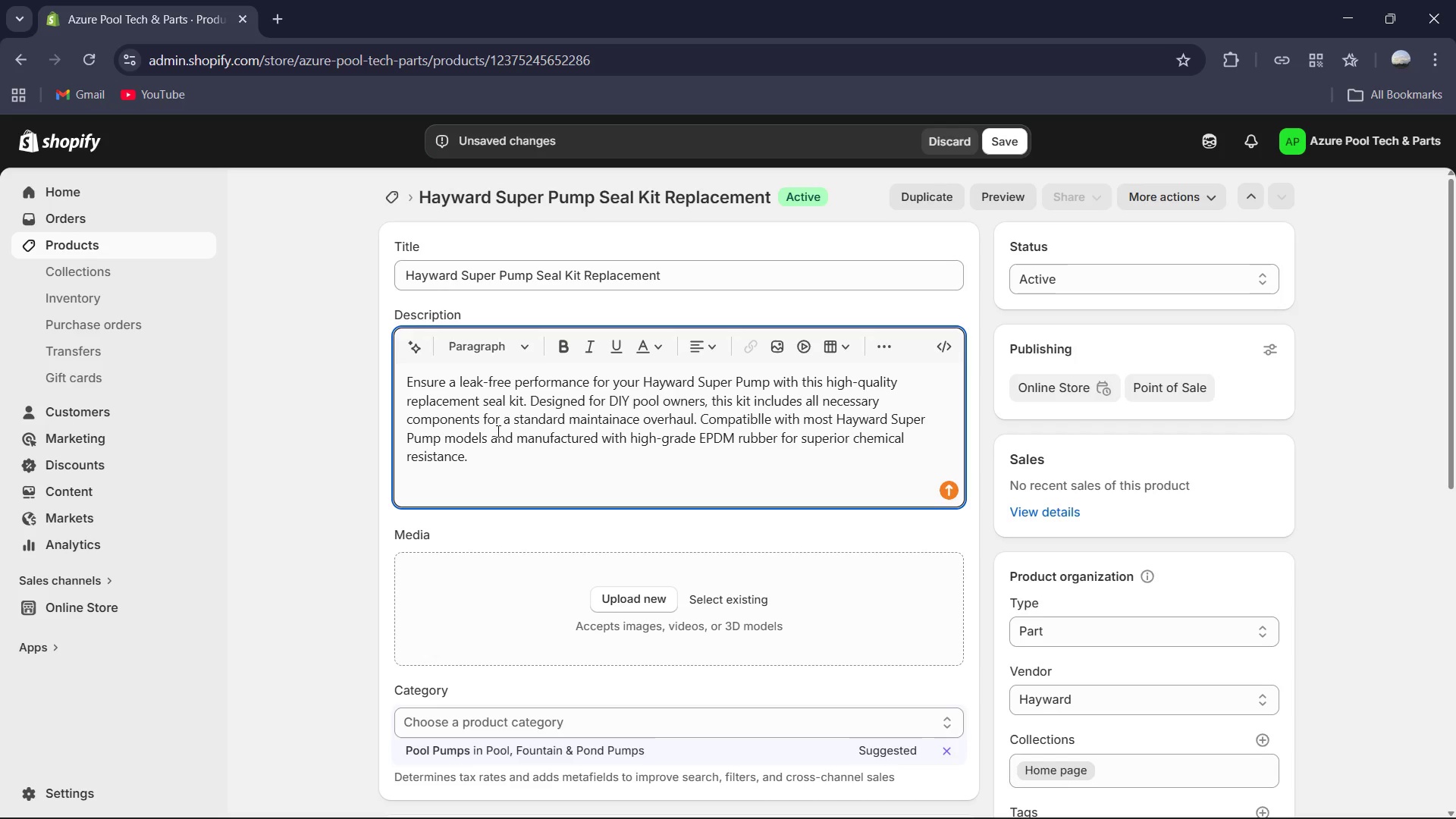 
key(Control+A)
 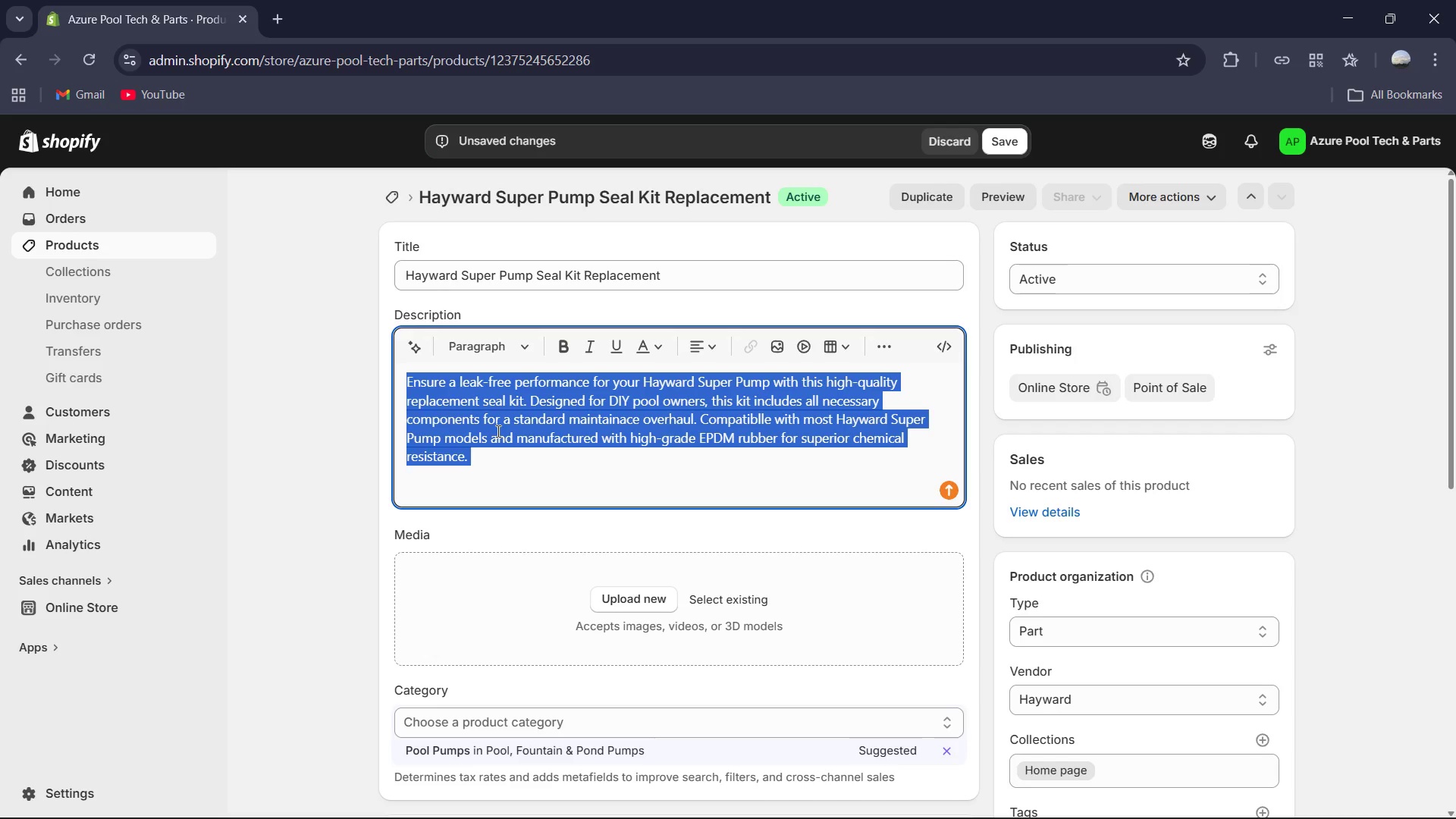 
key(Control+C)
 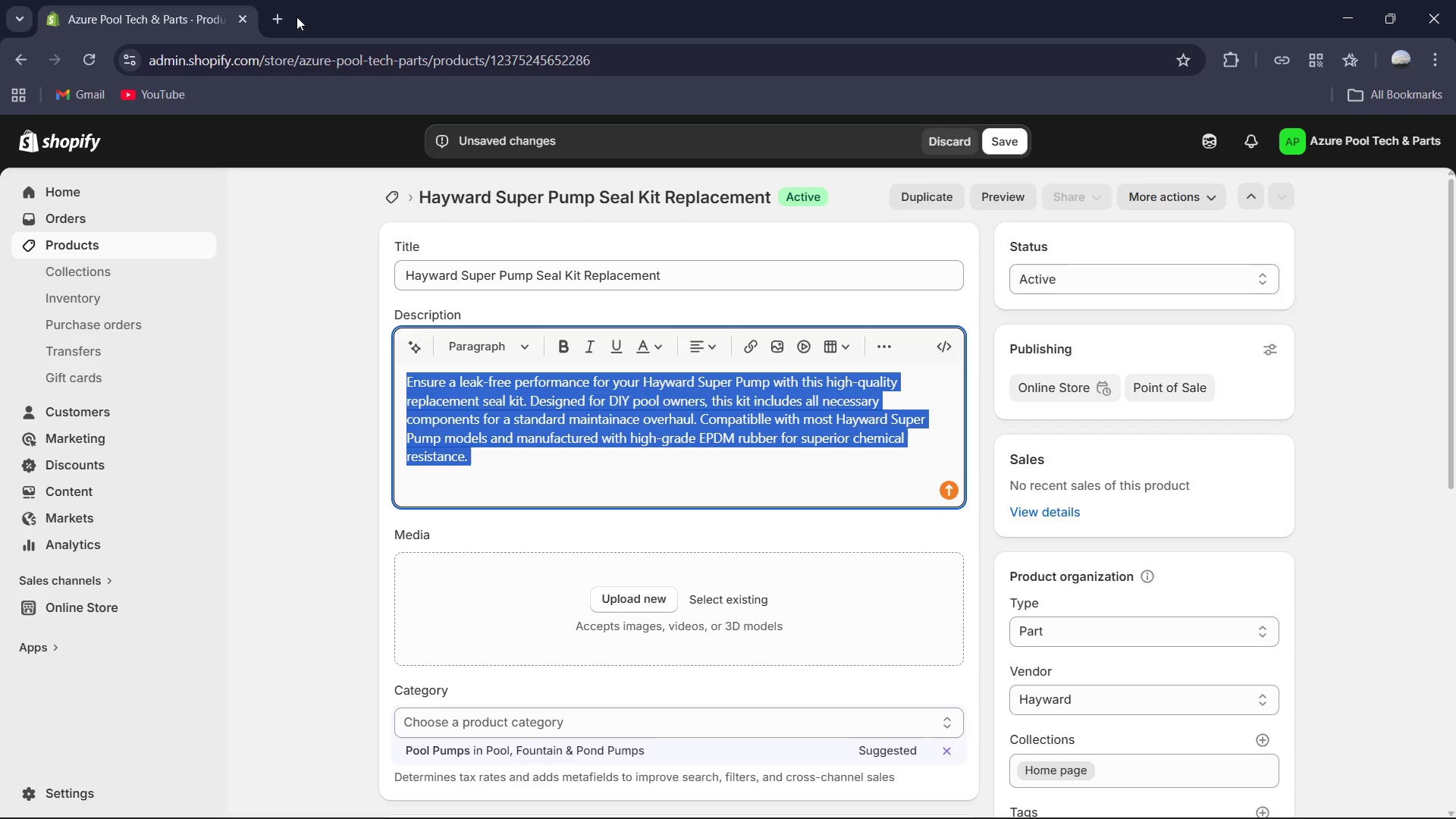 
left_click([273, 10])
 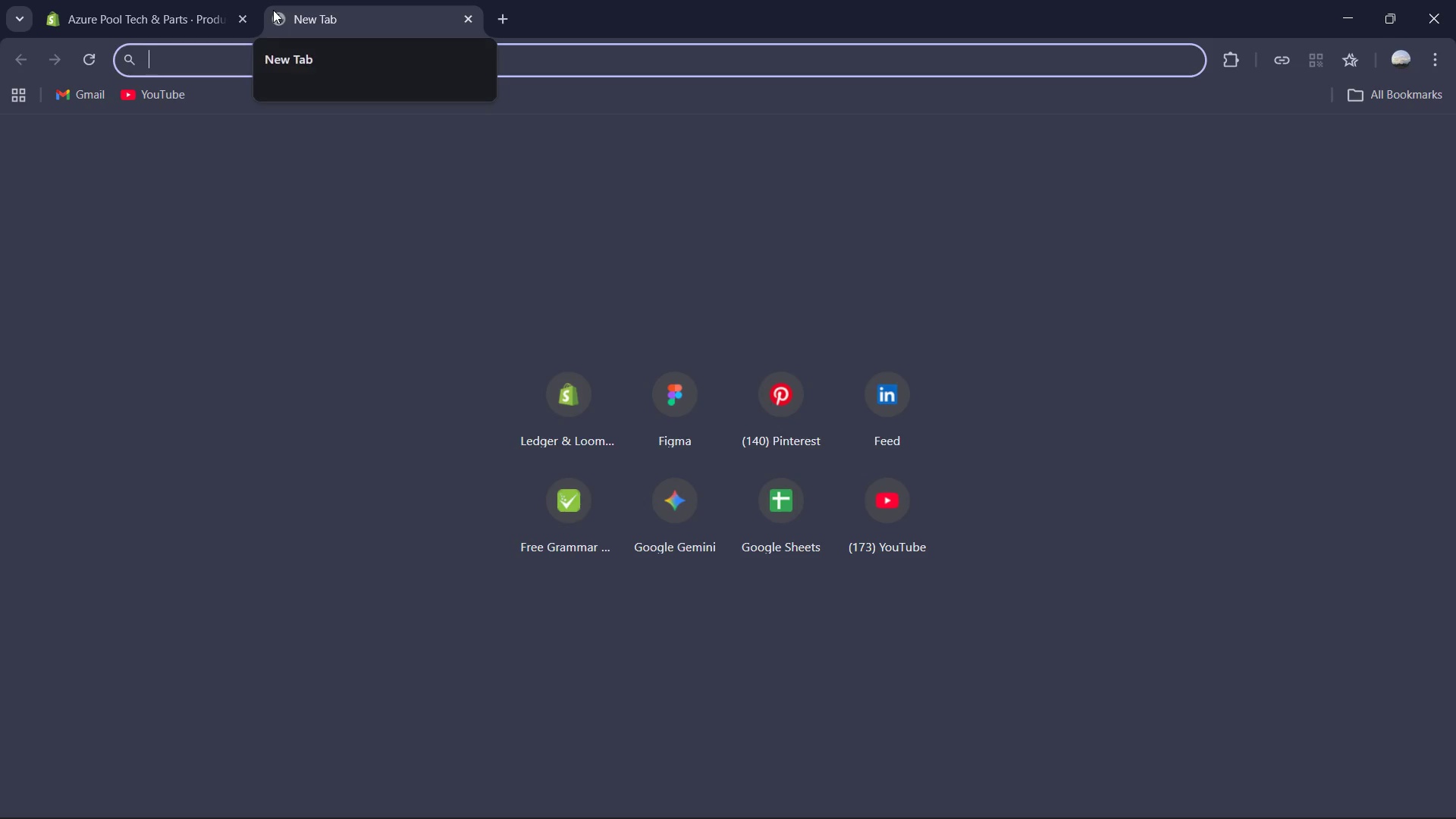 
type(fr)
 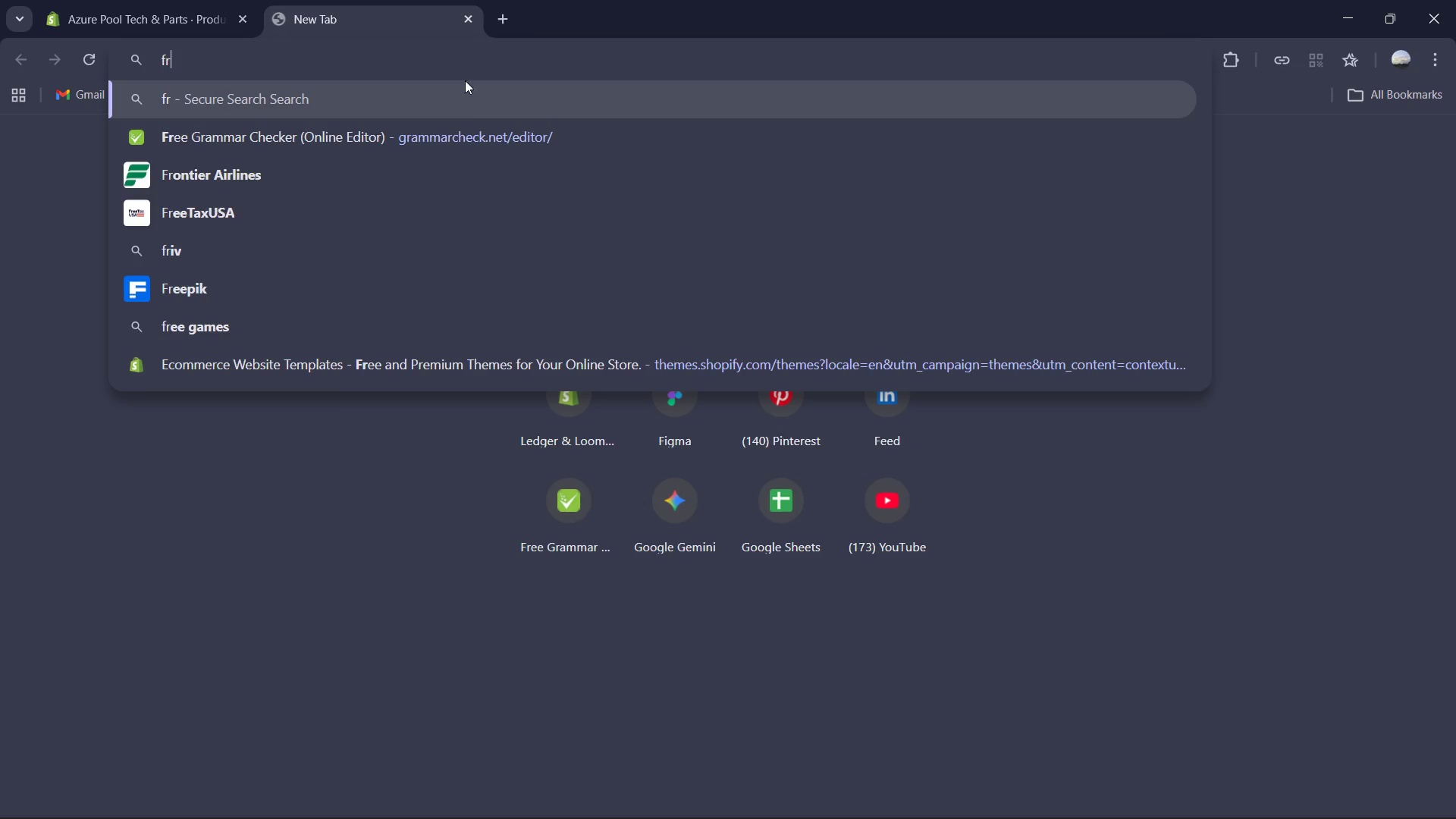 
left_click([466, 130])
 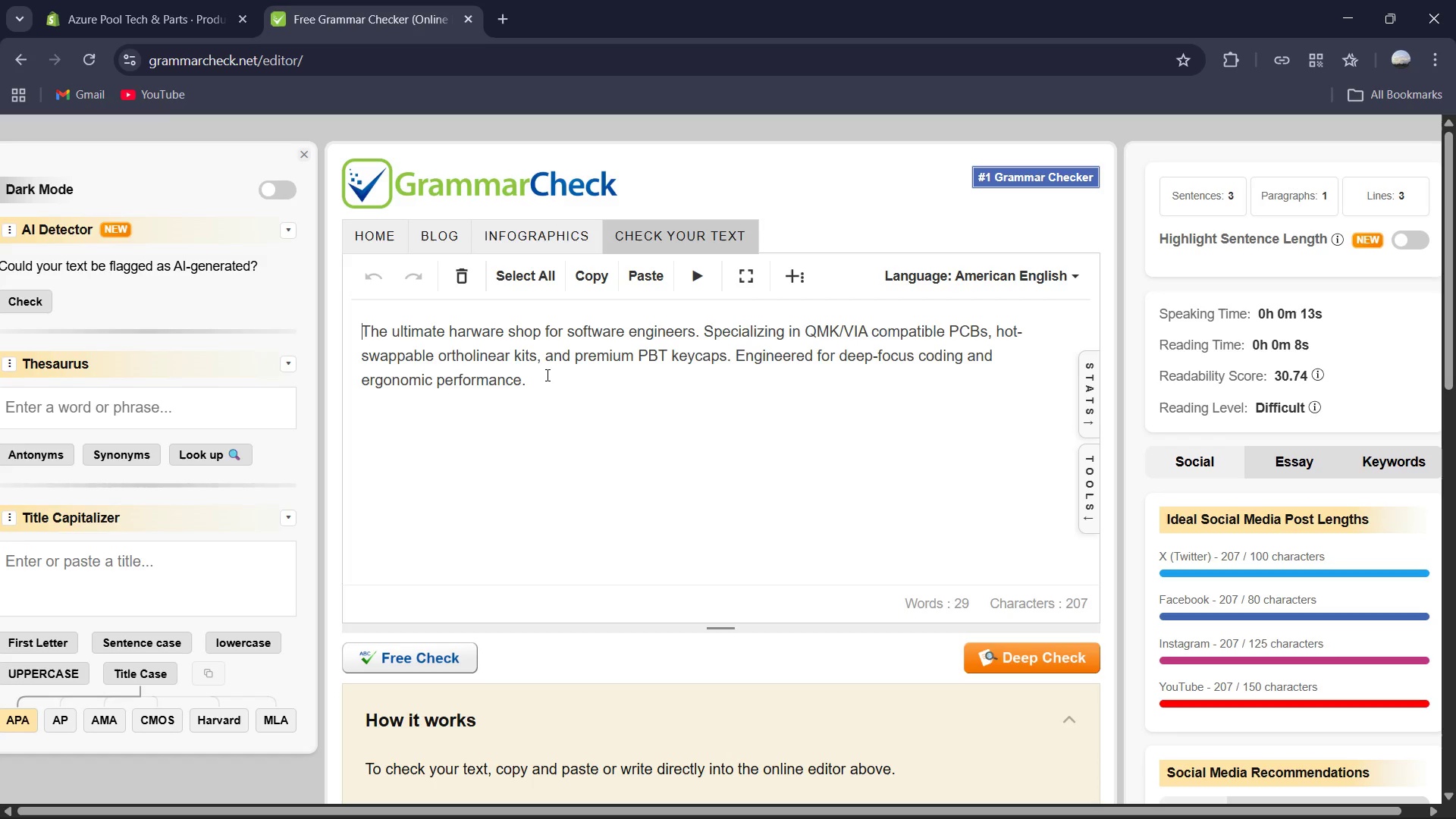 
left_click([538, 375])
 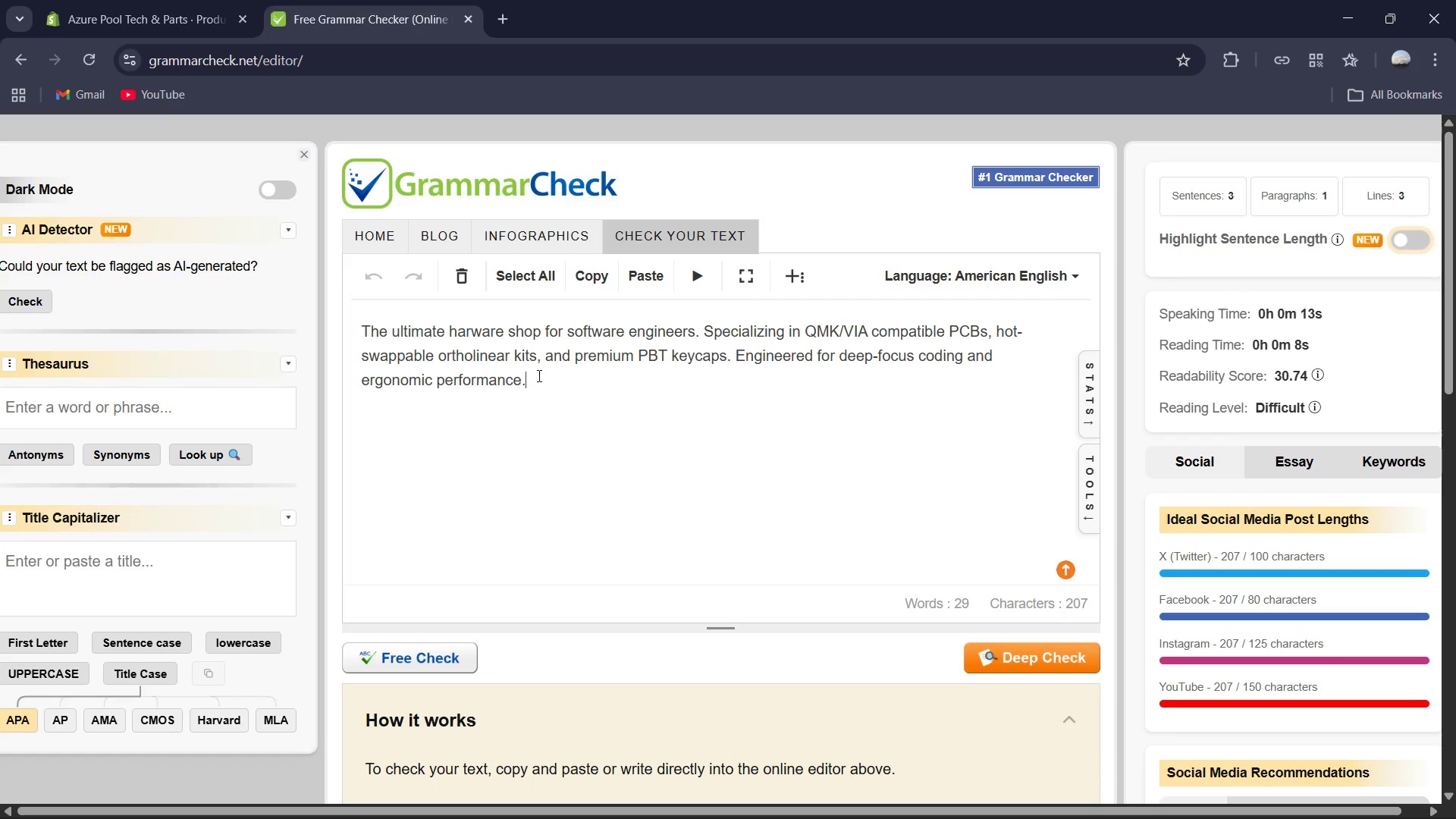 
key(Control+A)
 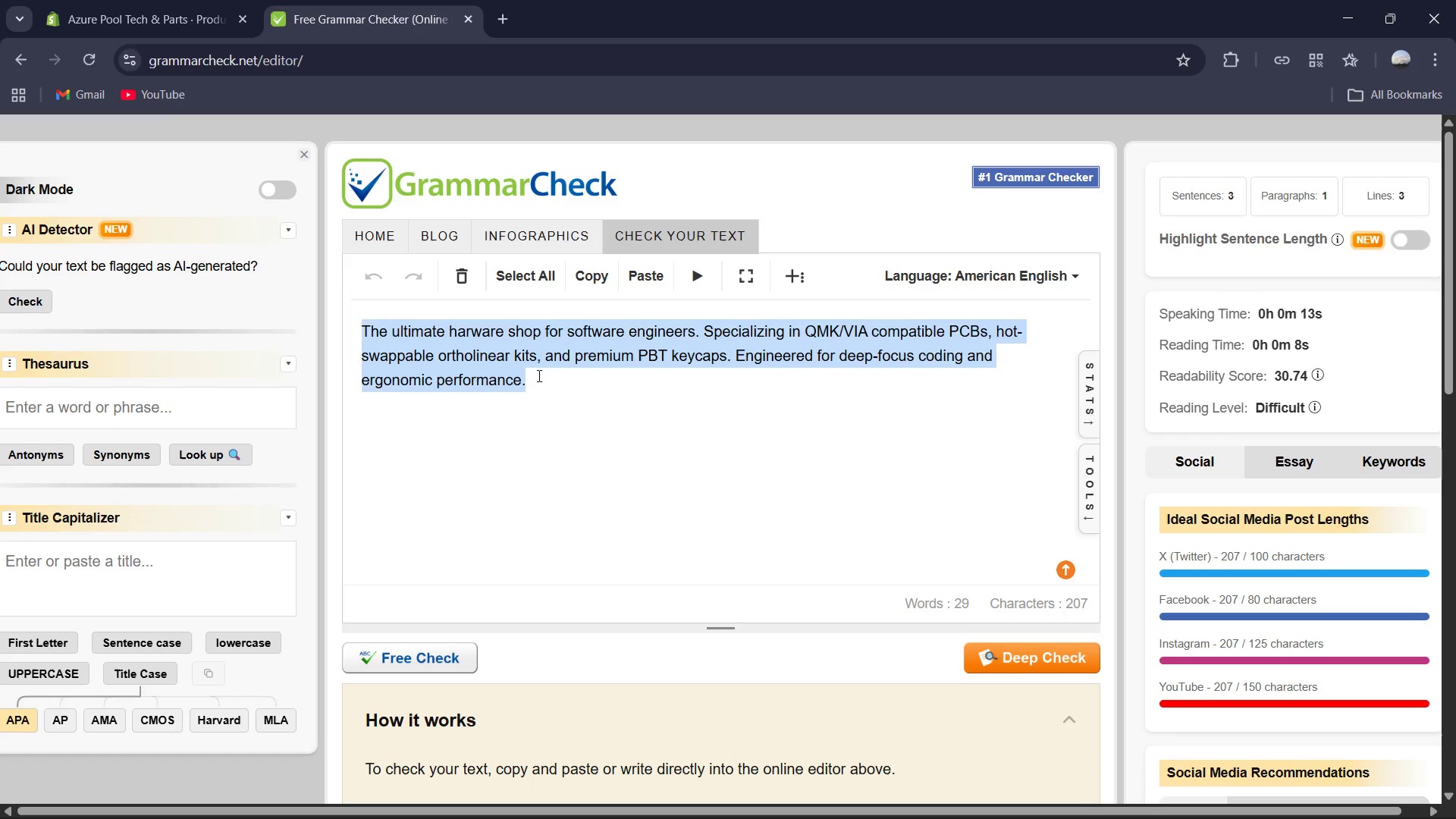 
key(Control+V)
 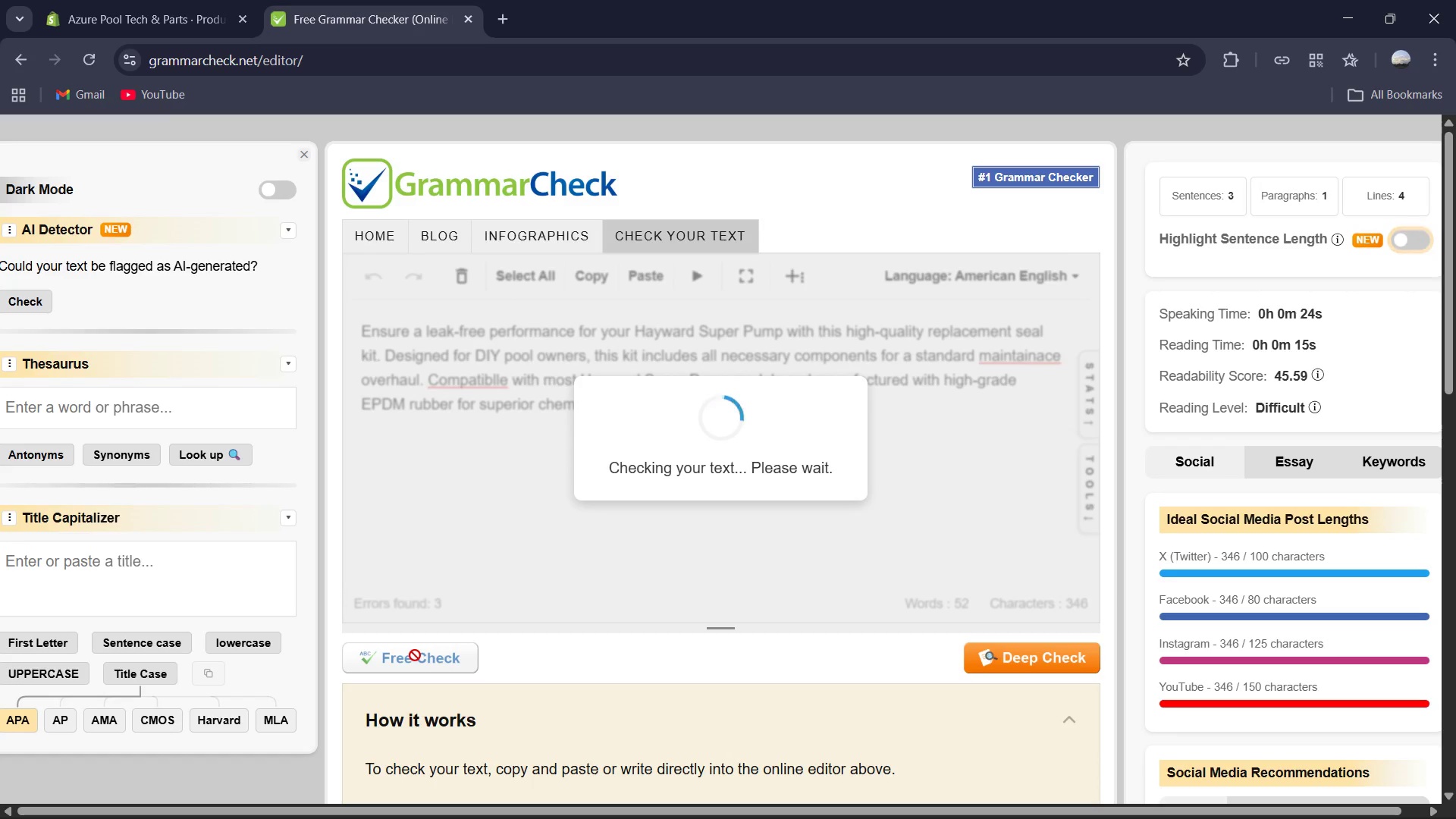 
left_click([748, 663])
 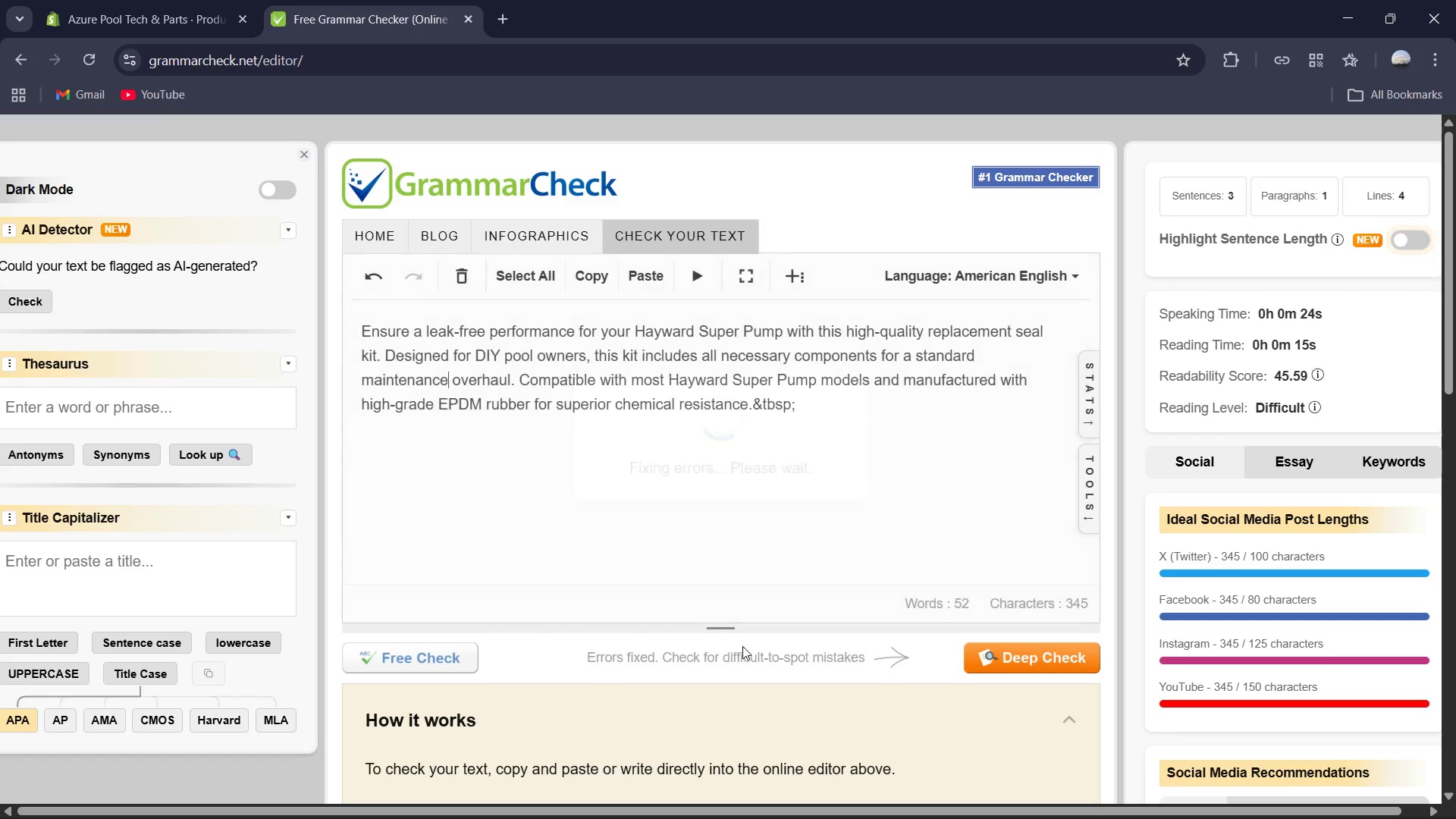 
left_click([650, 424])
 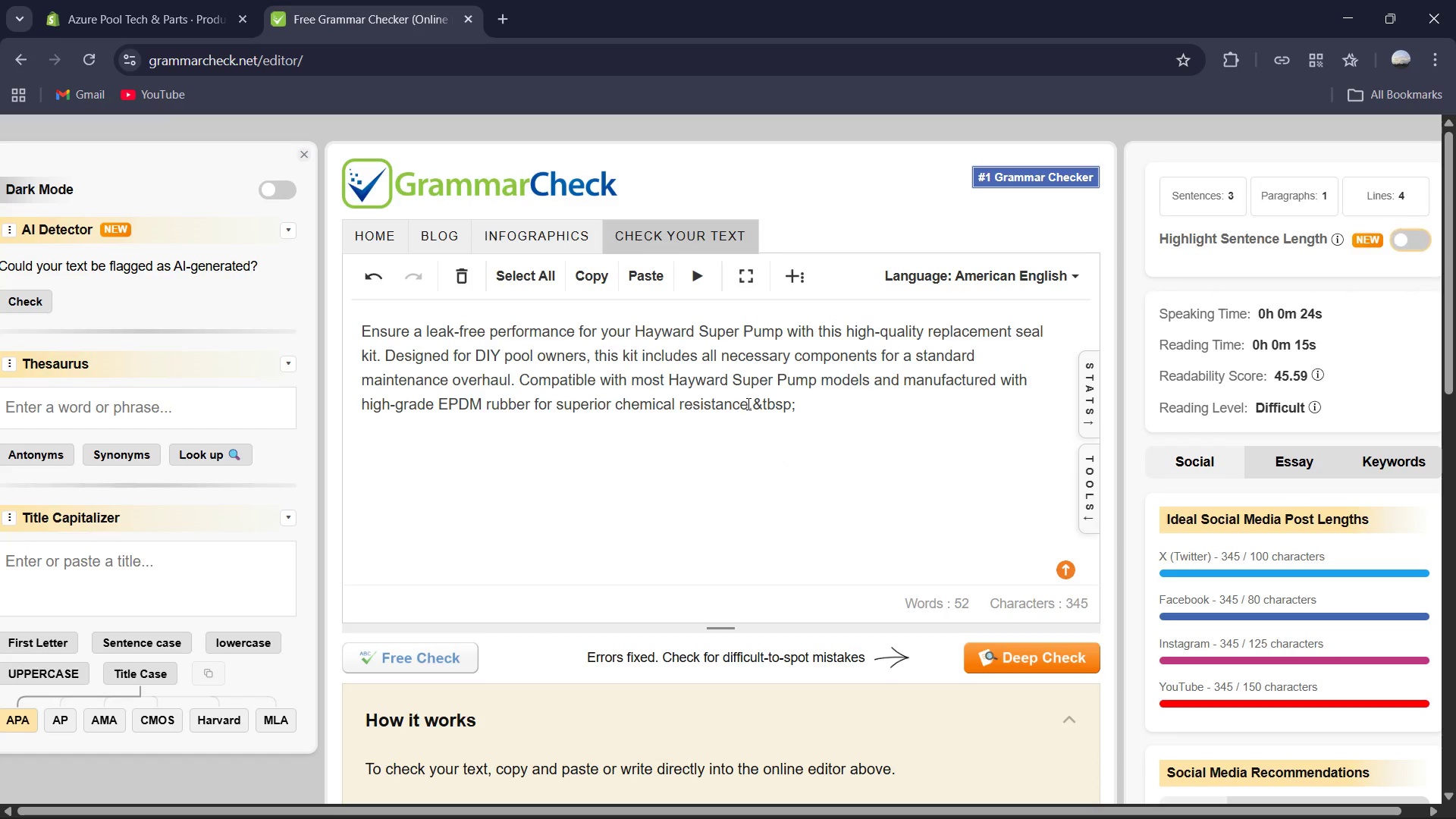 
left_click_drag(start_coordinate=[755, 401], to_coordinate=[817, 410])
 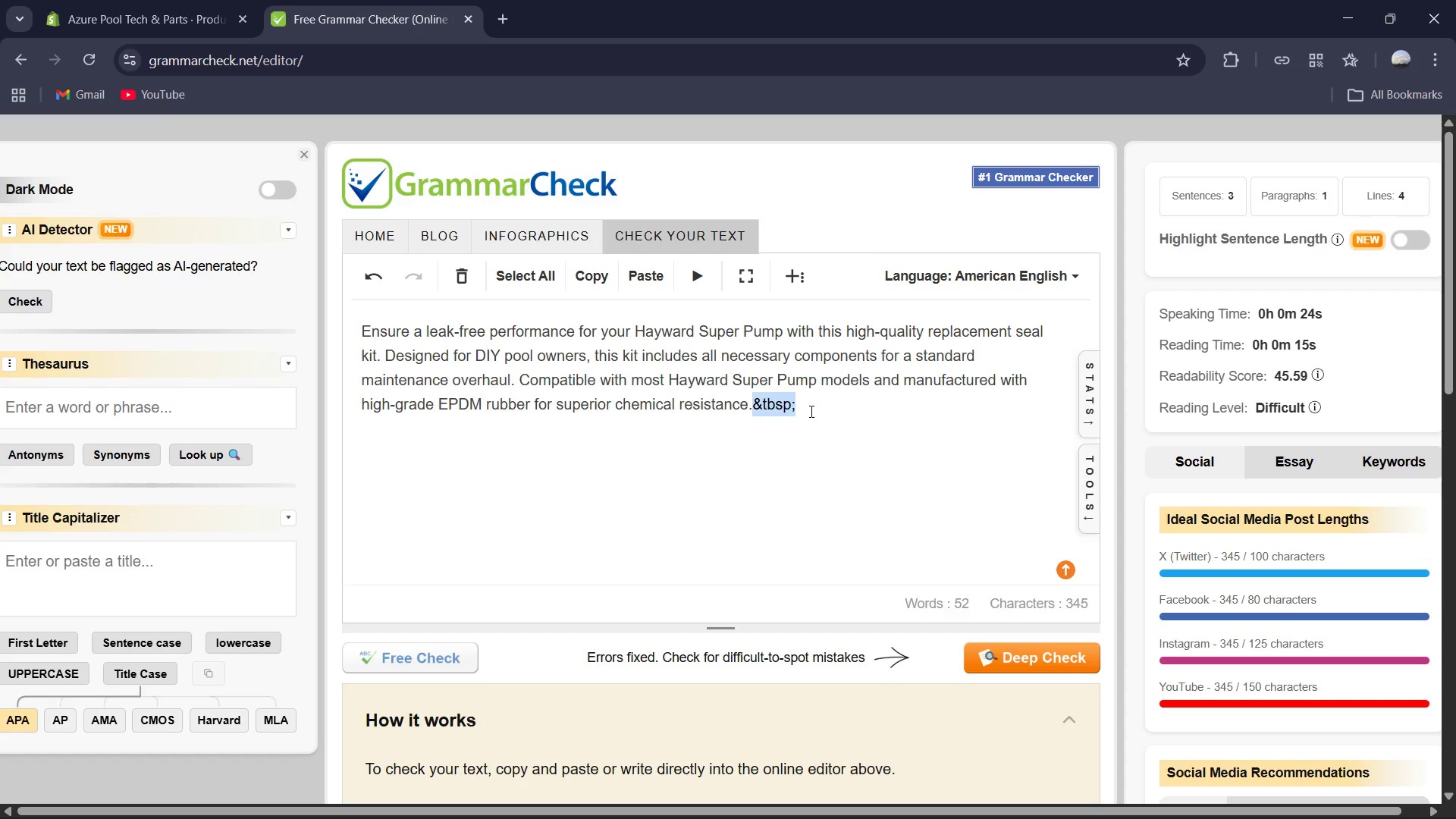 
key(Backspace)
 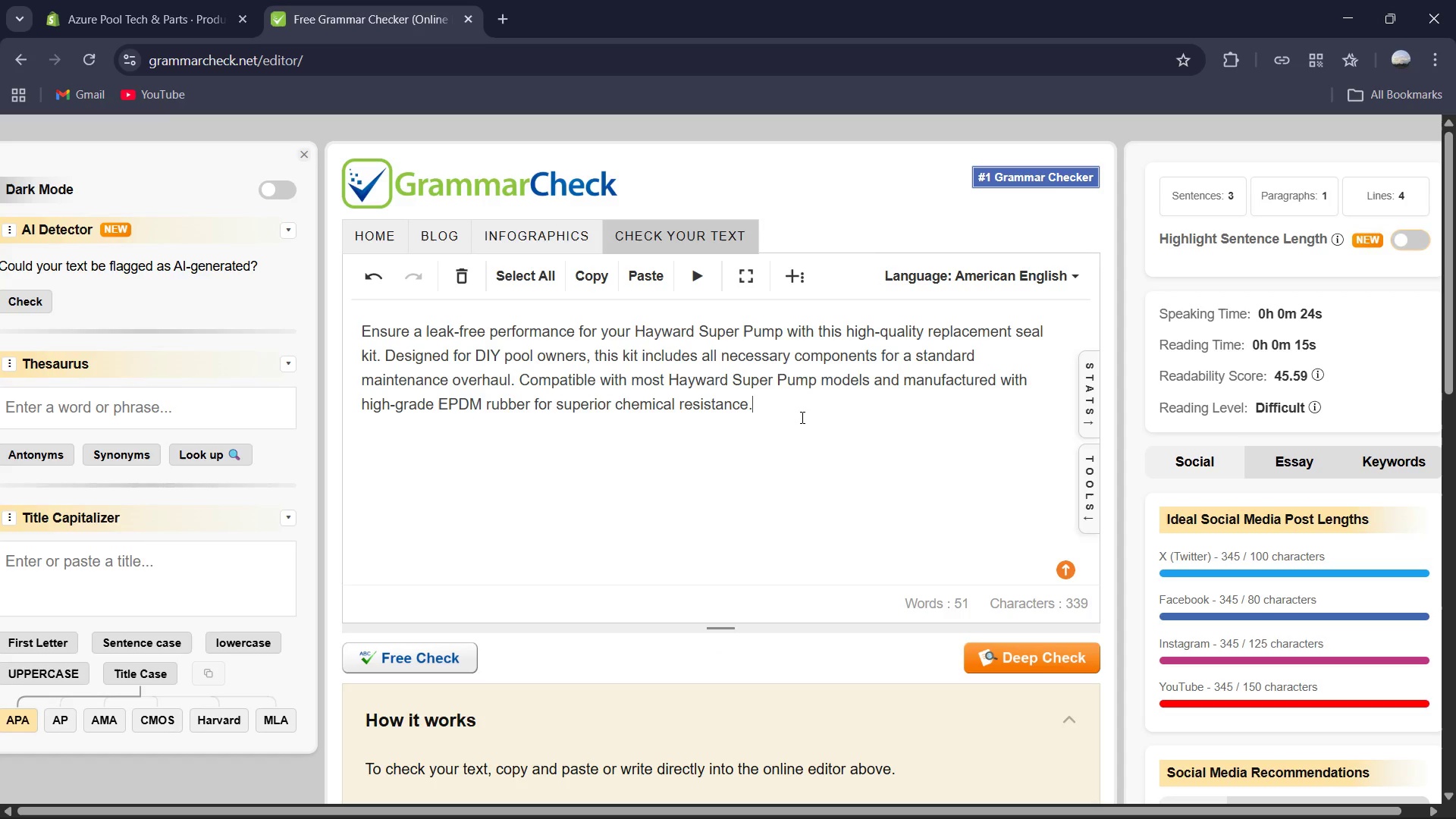 
key(Control+A)
 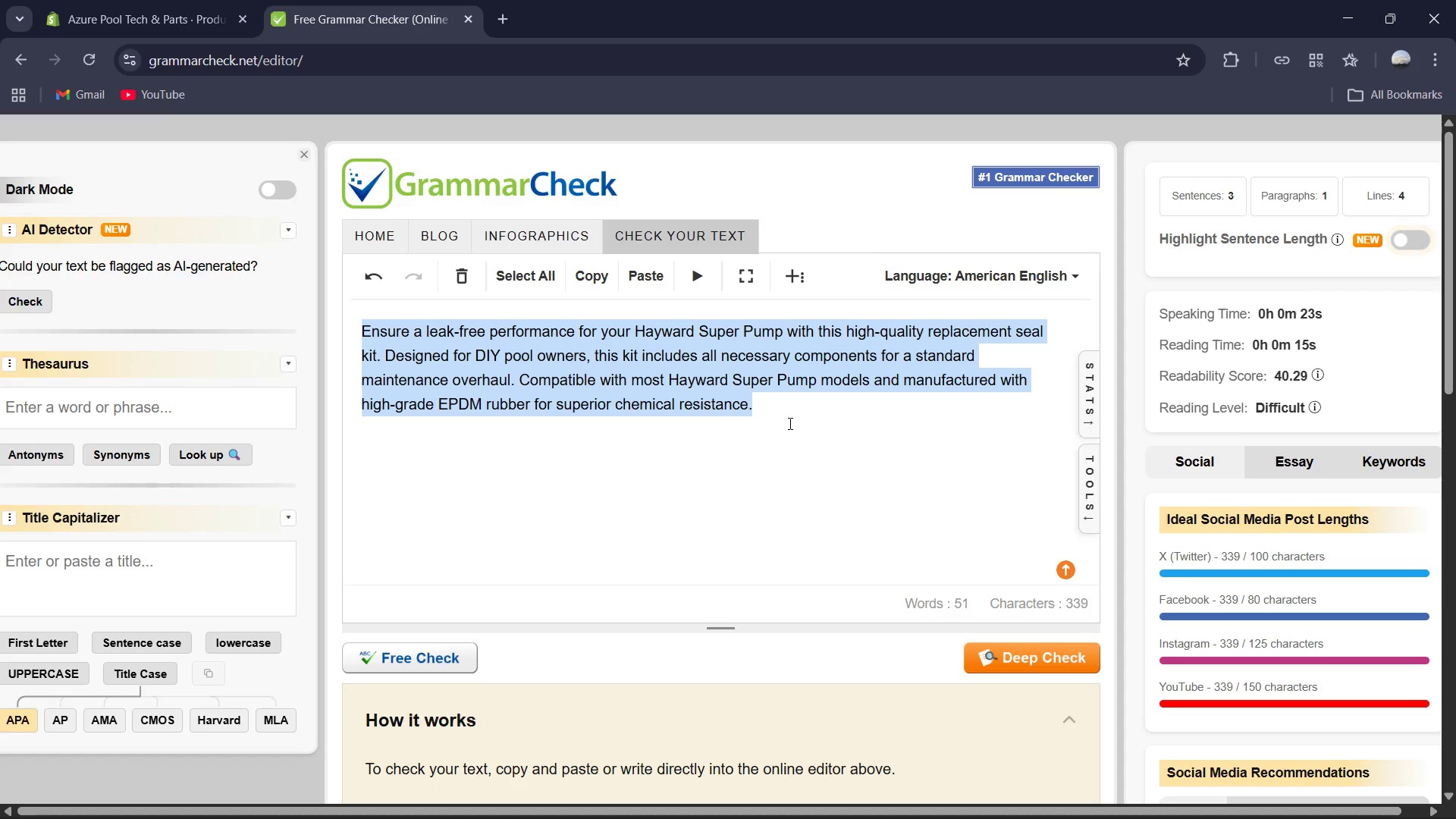 
key(Control+C)
 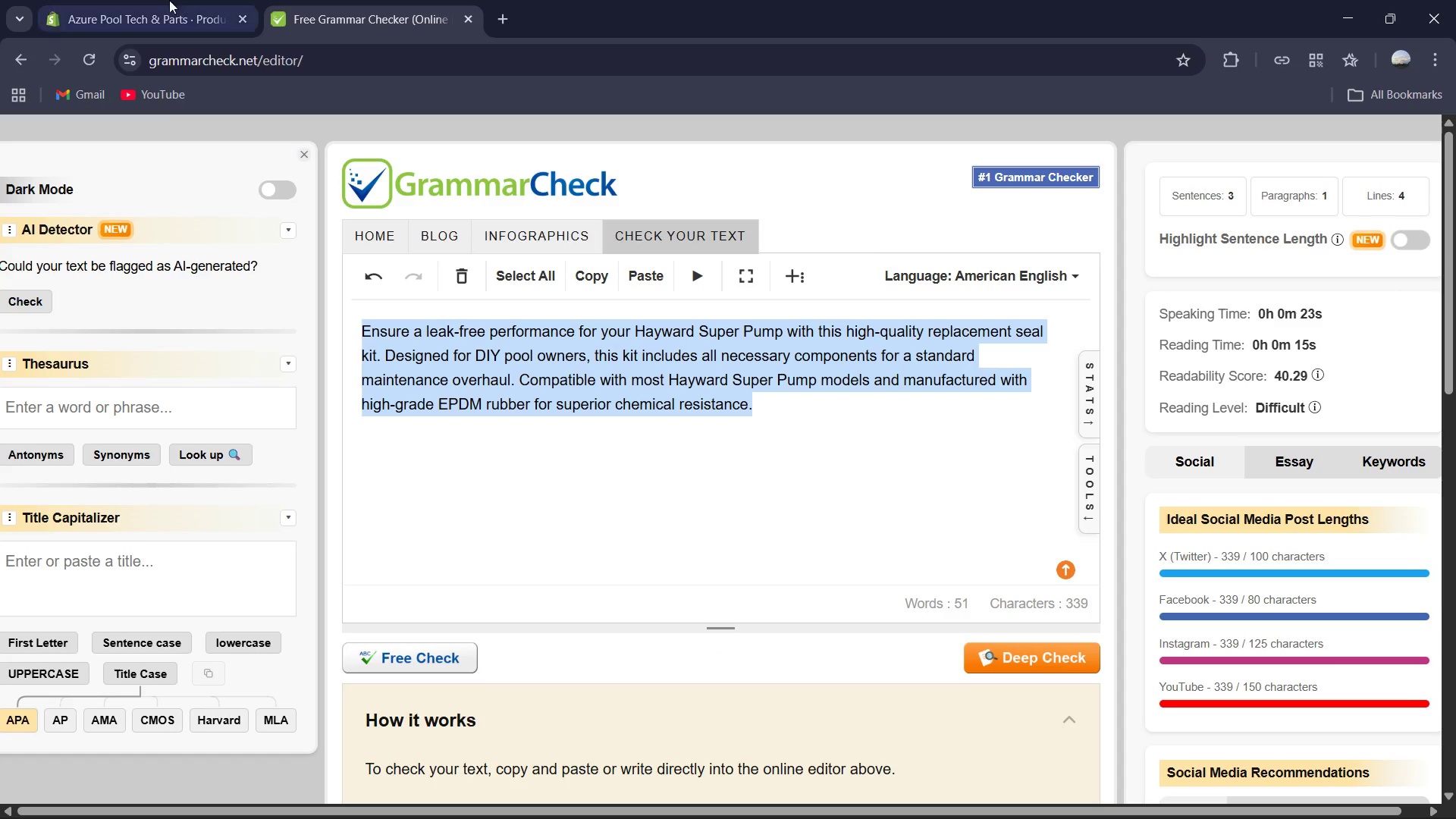 
left_click([159, 0])
 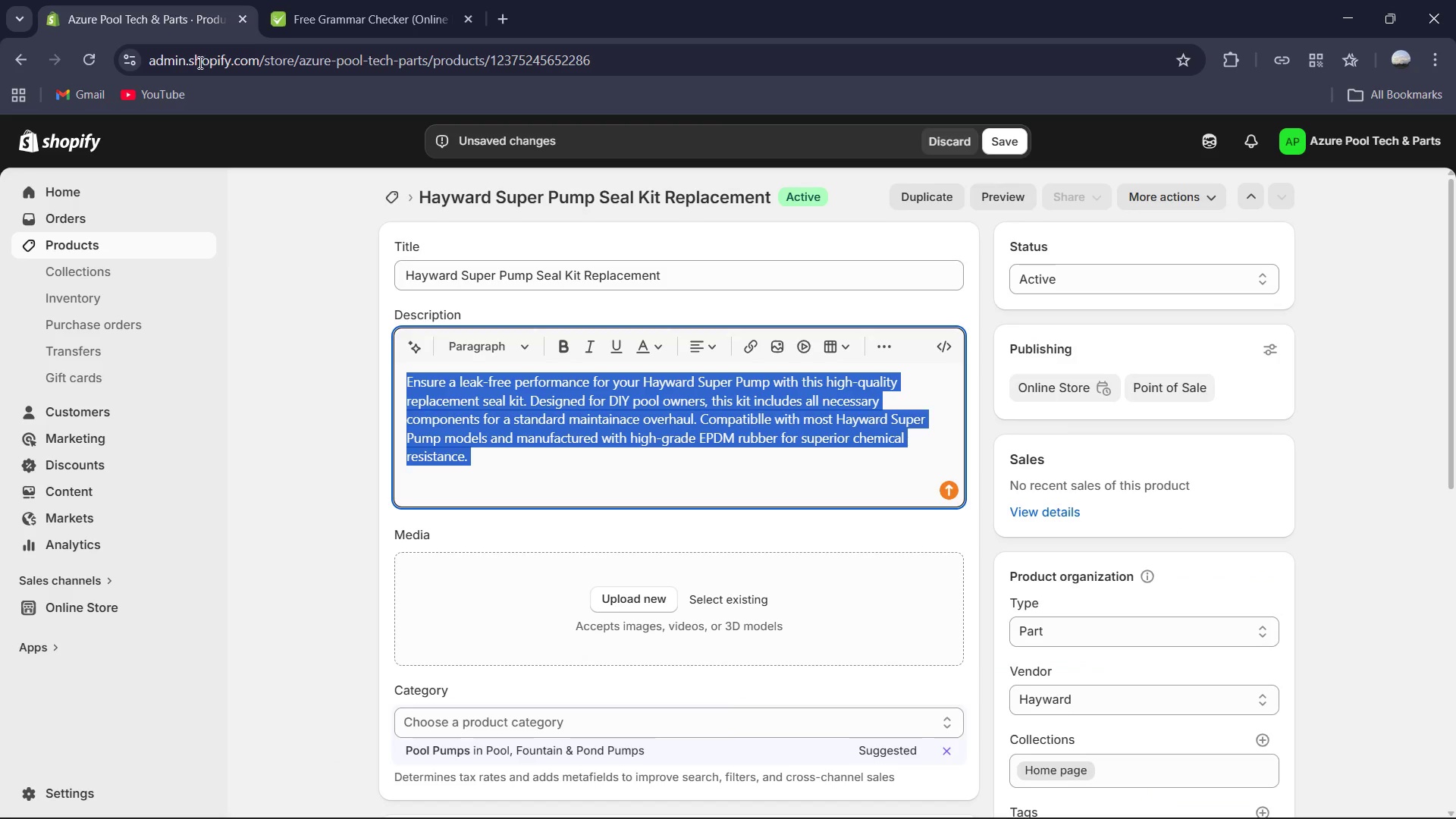 
key(Control+V)
 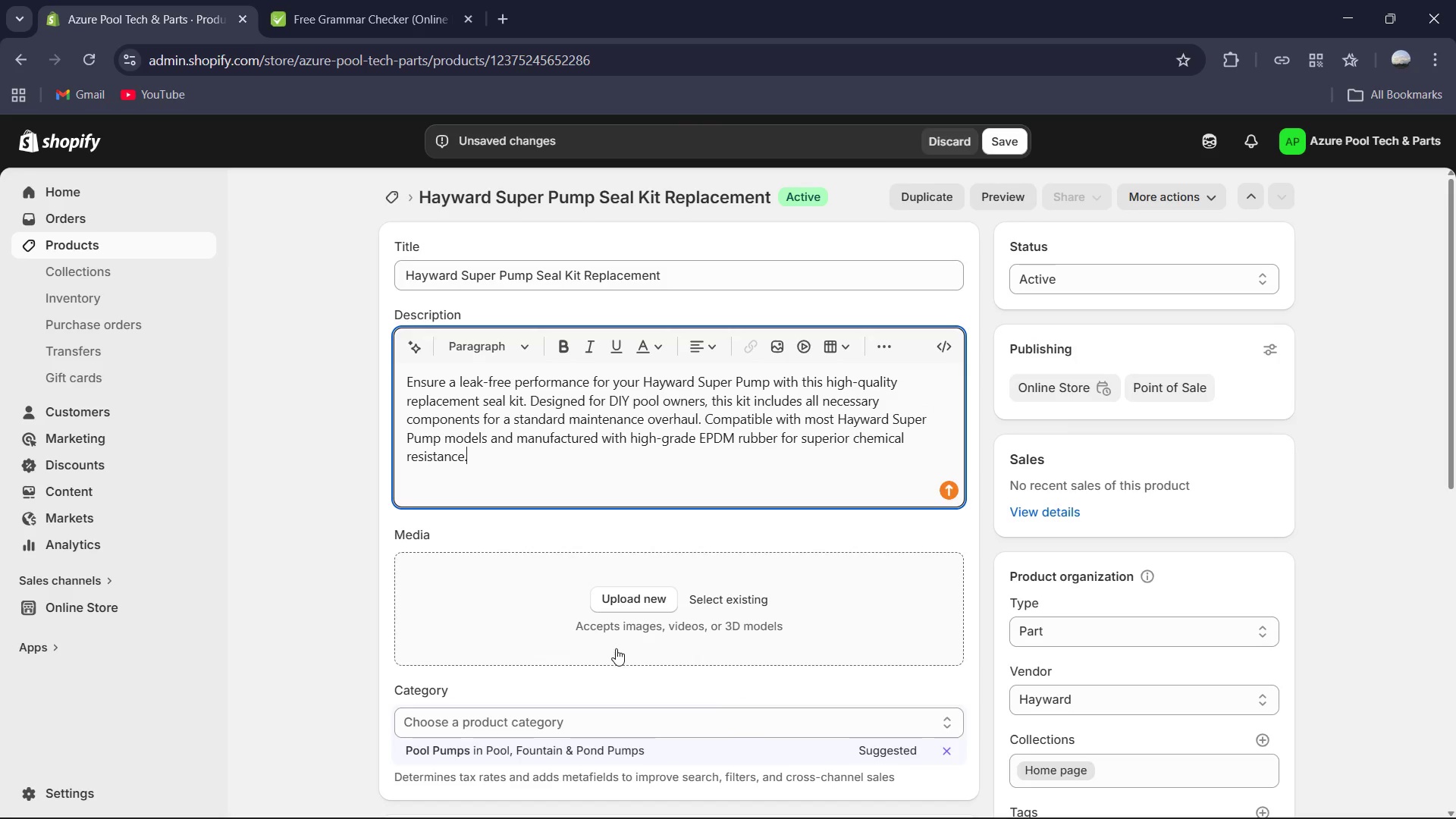 
scroll: coordinate [606, 647], scroll_direction: down, amount: 3.0
 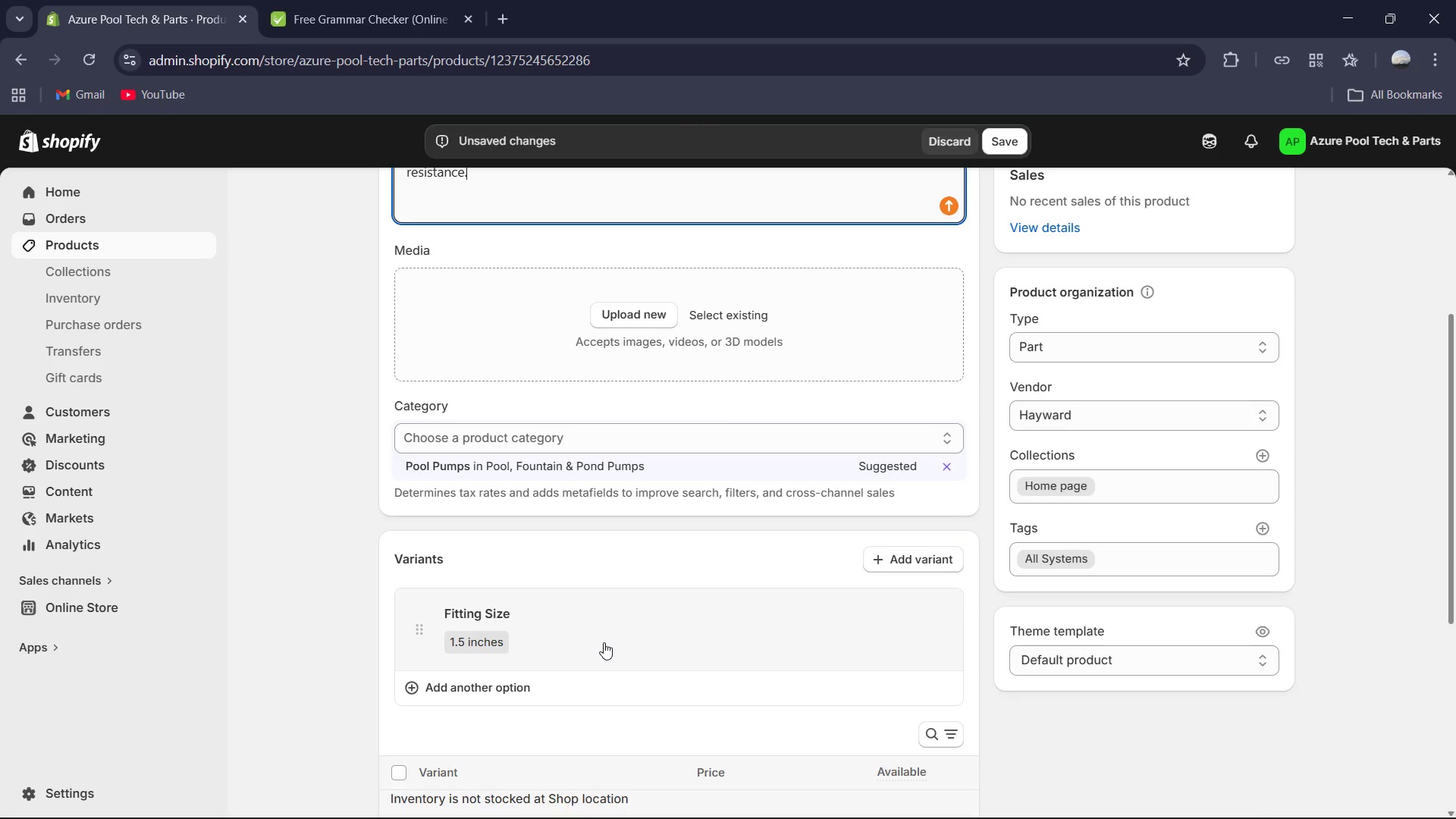 
wait(5.7)
 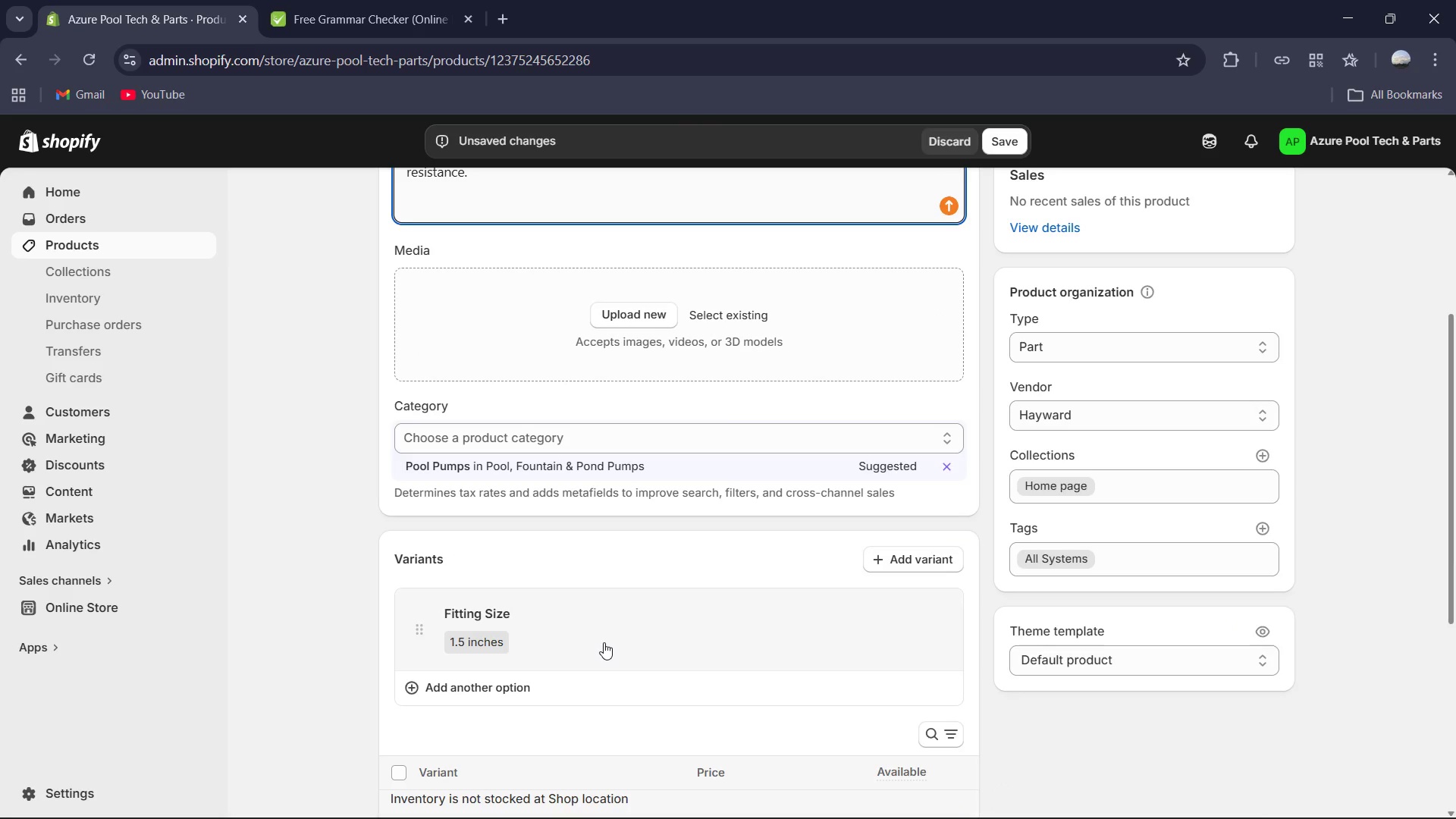 
scroll: coordinate [604, 642], scroll_direction: down, amount: 4.0
 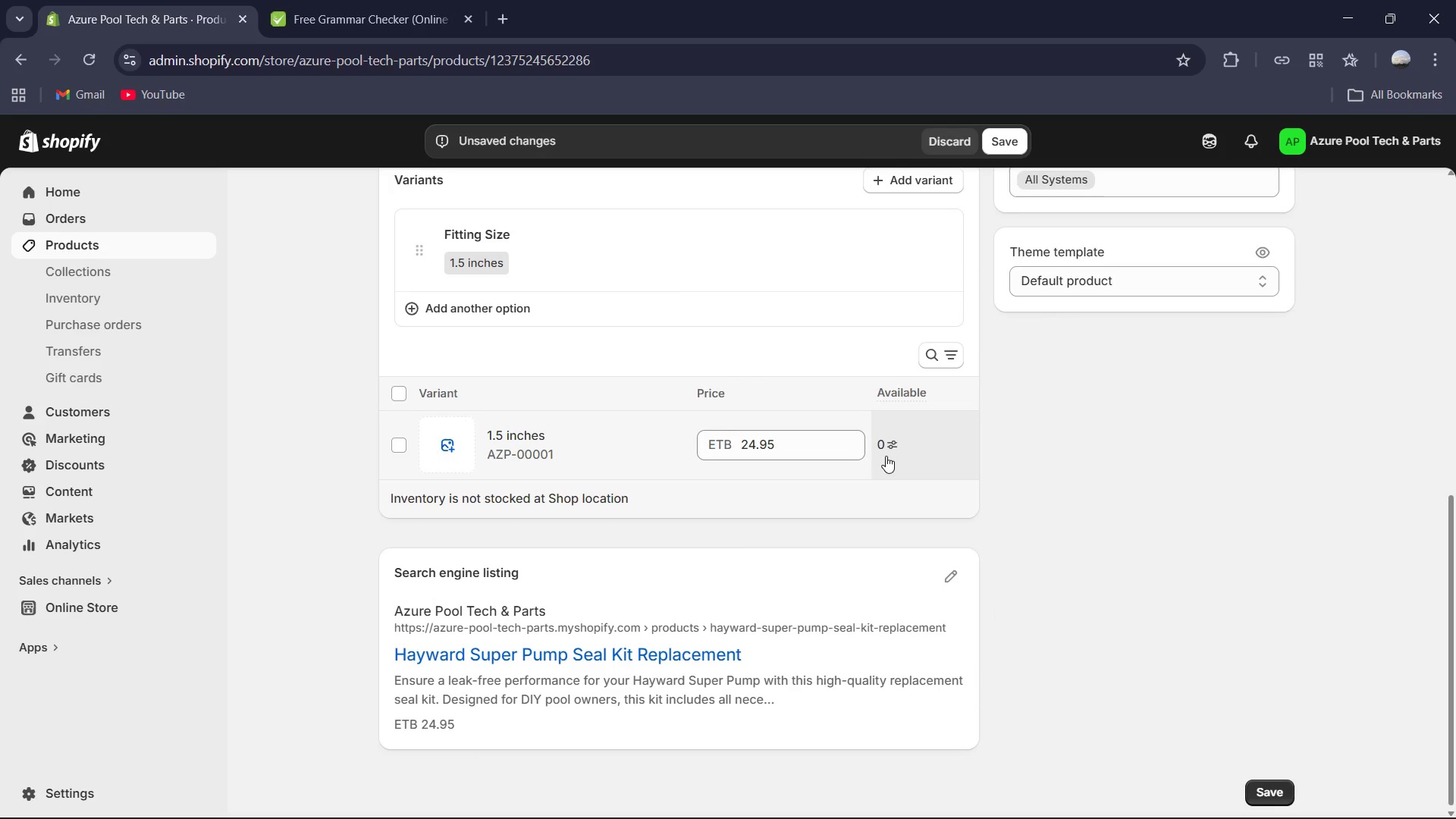 
scroll: coordinate [881, 462], scroll_direction: up, amount: 3.0
 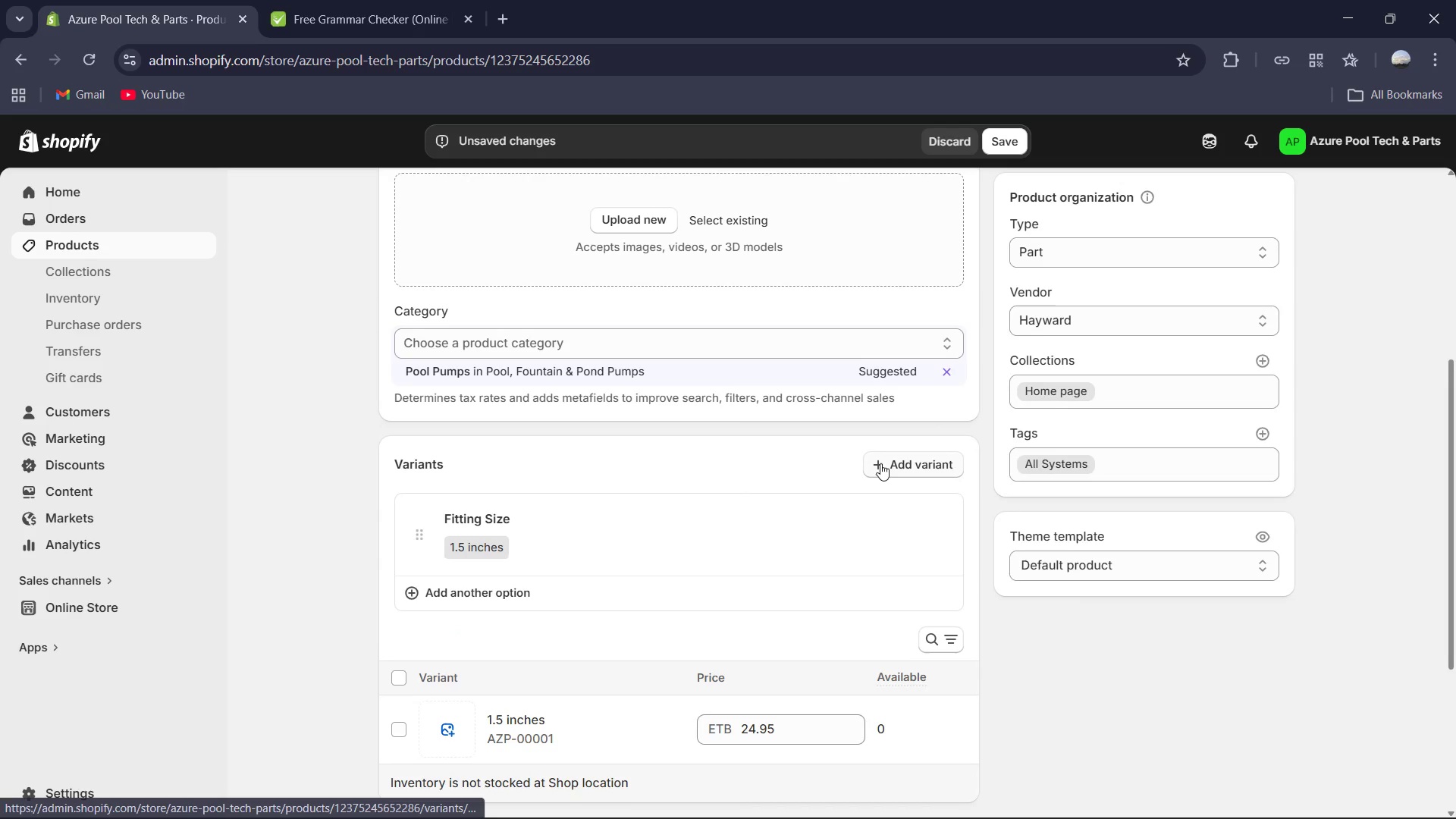 
scroll: coordinate [880, 463], scroll_direction: down, amount: 3.0
 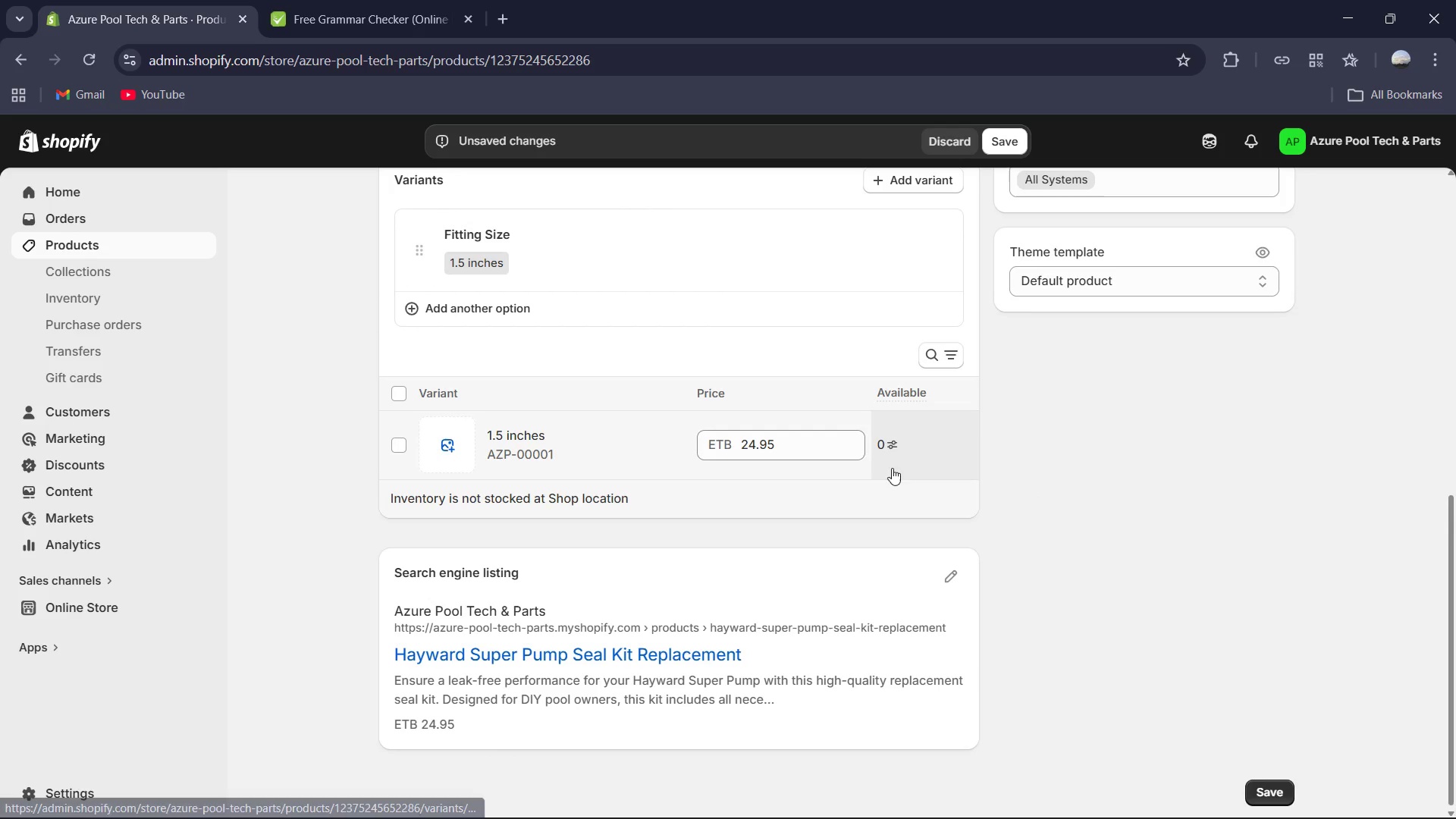 
left_click([880, 456])
 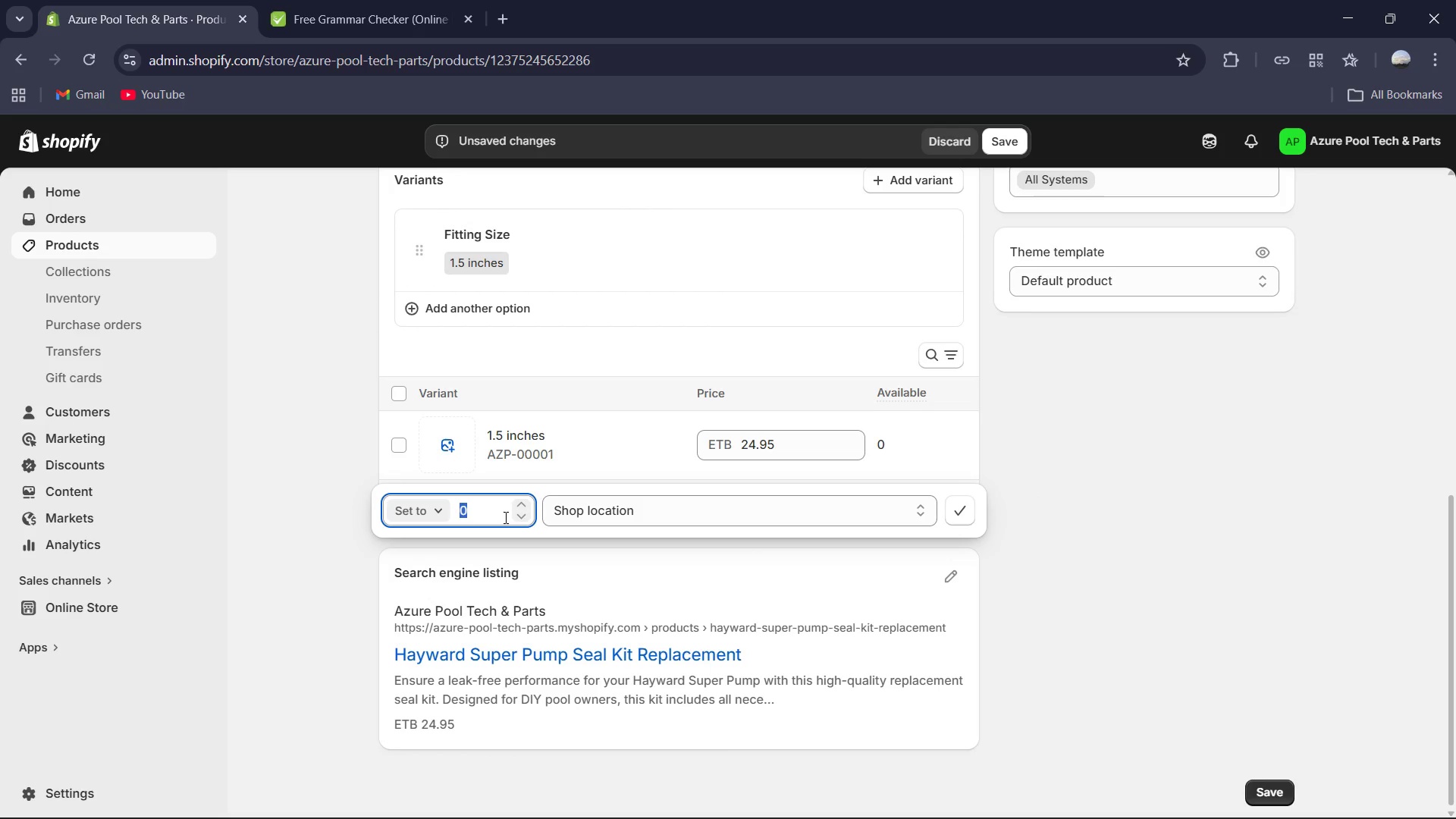 
key(Numpad9)
 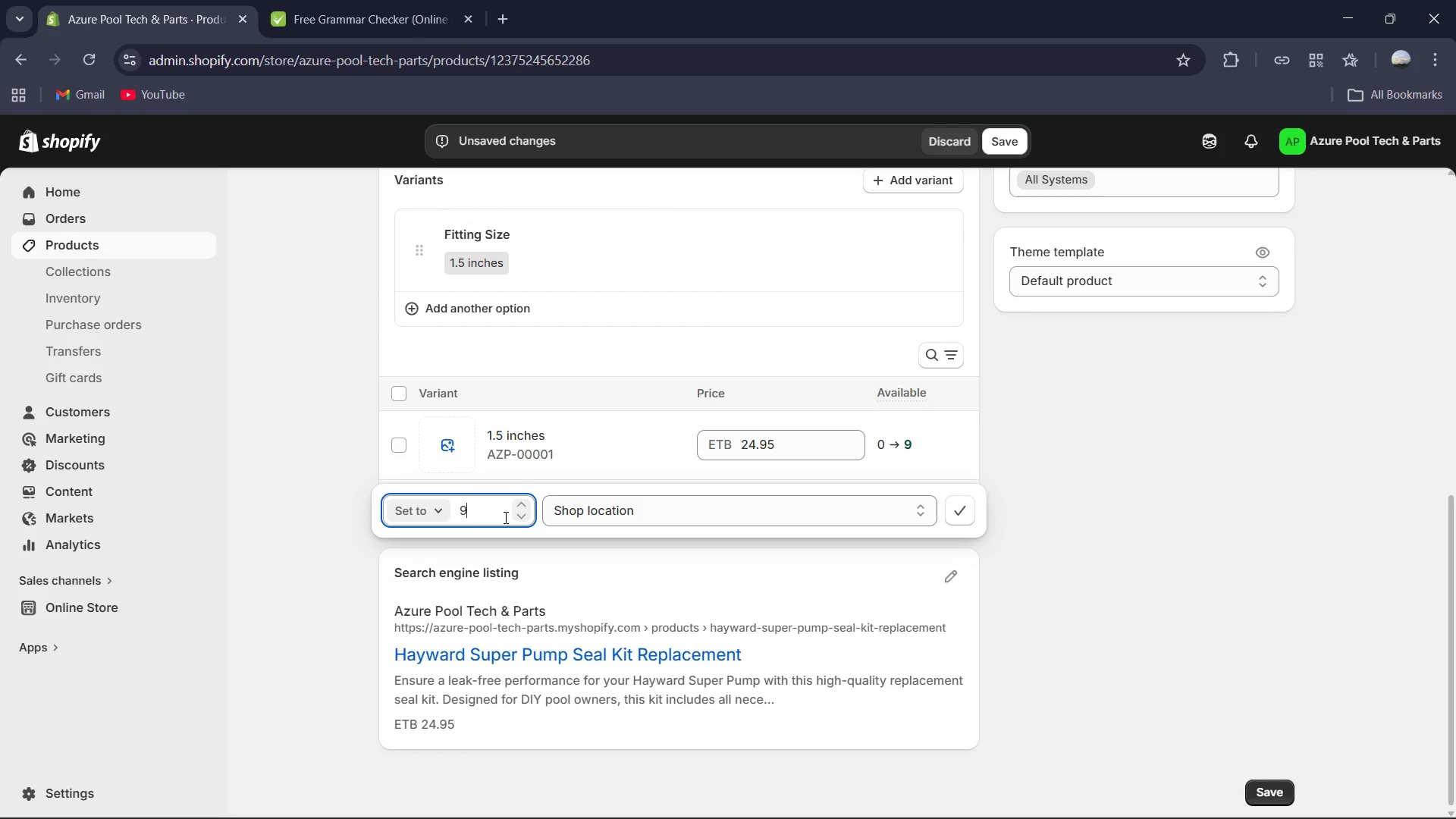 
key(Numpad6)
 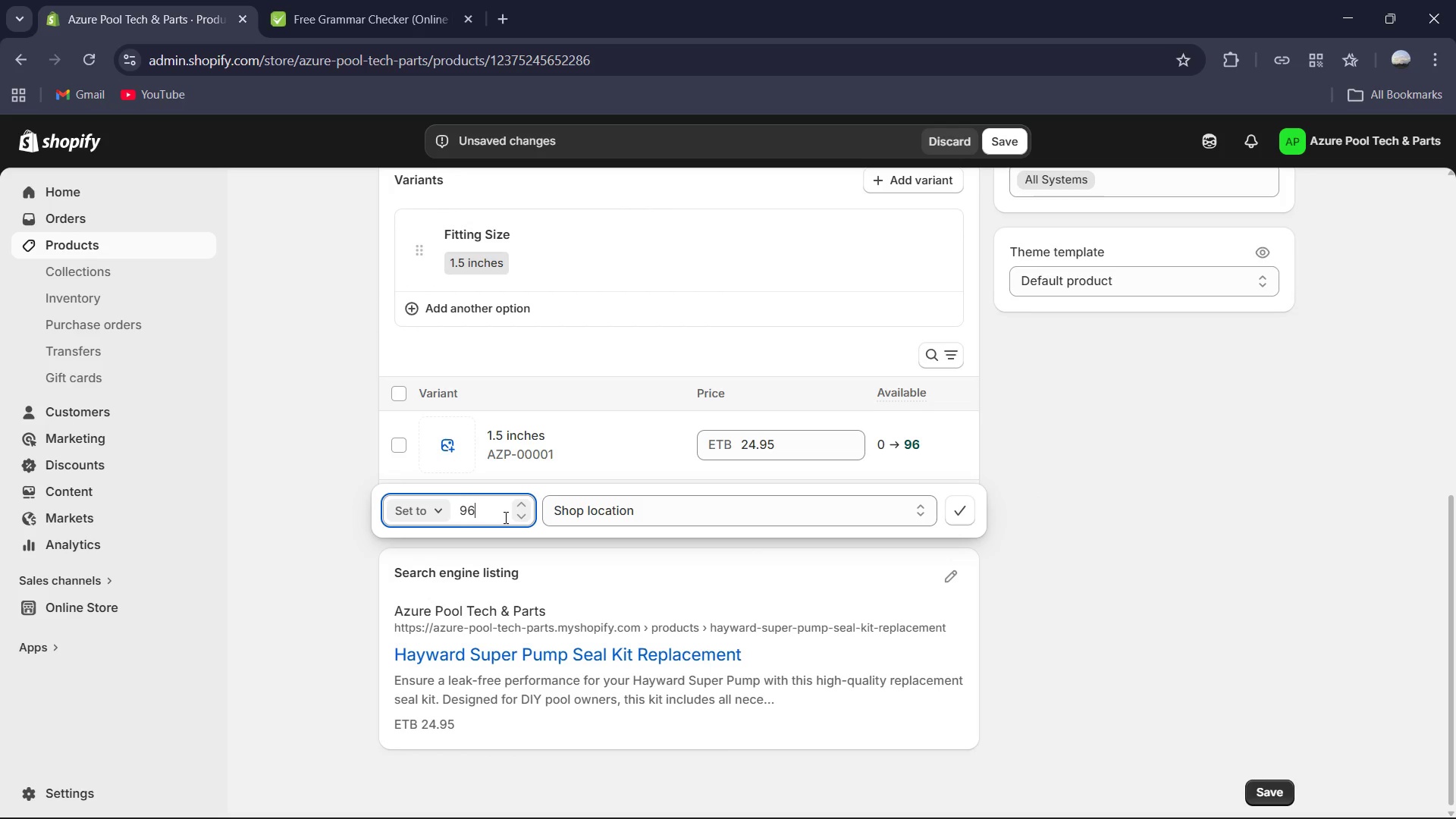 
key(Numpad4)
 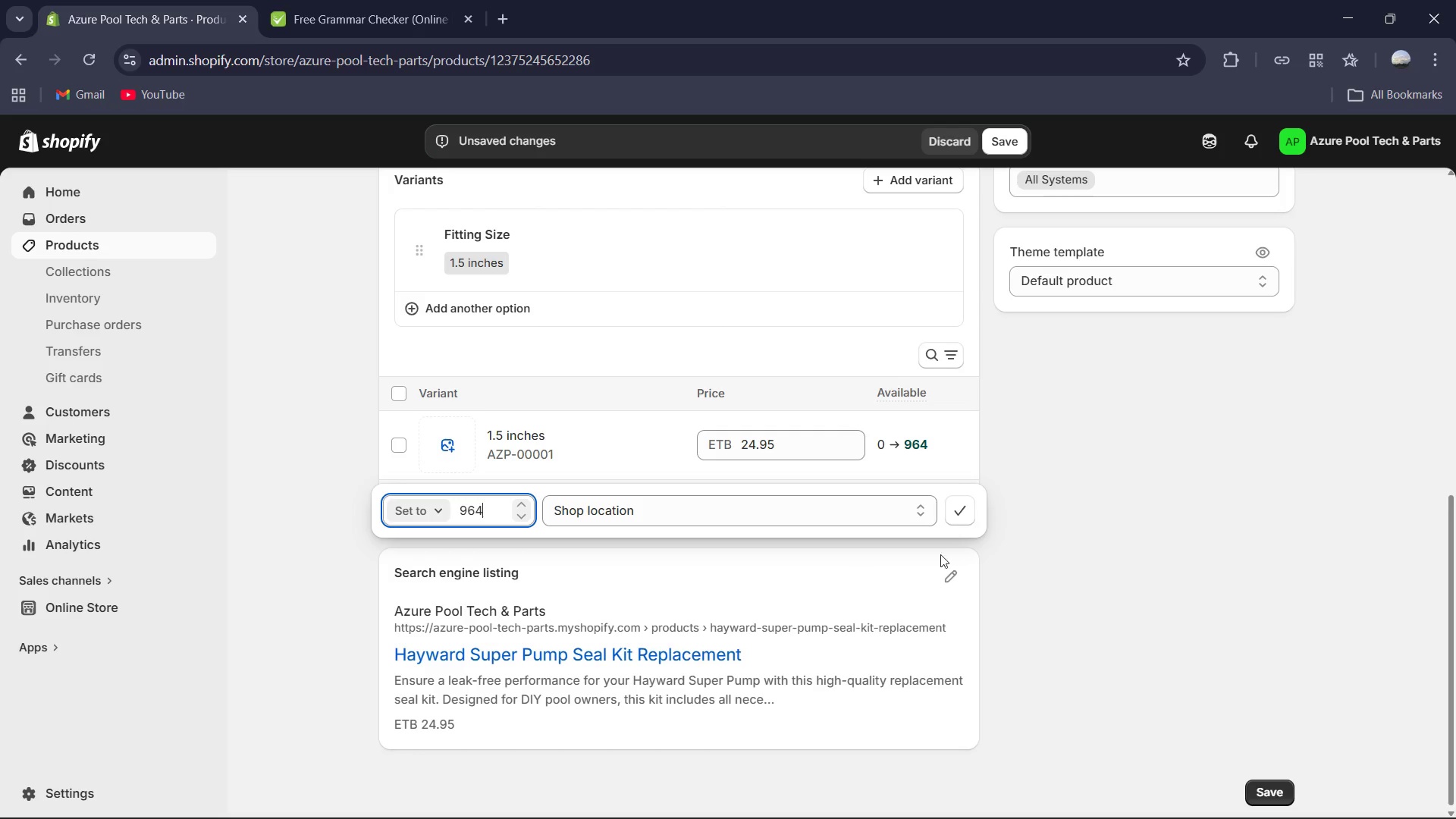 
left_click([969, 504])
 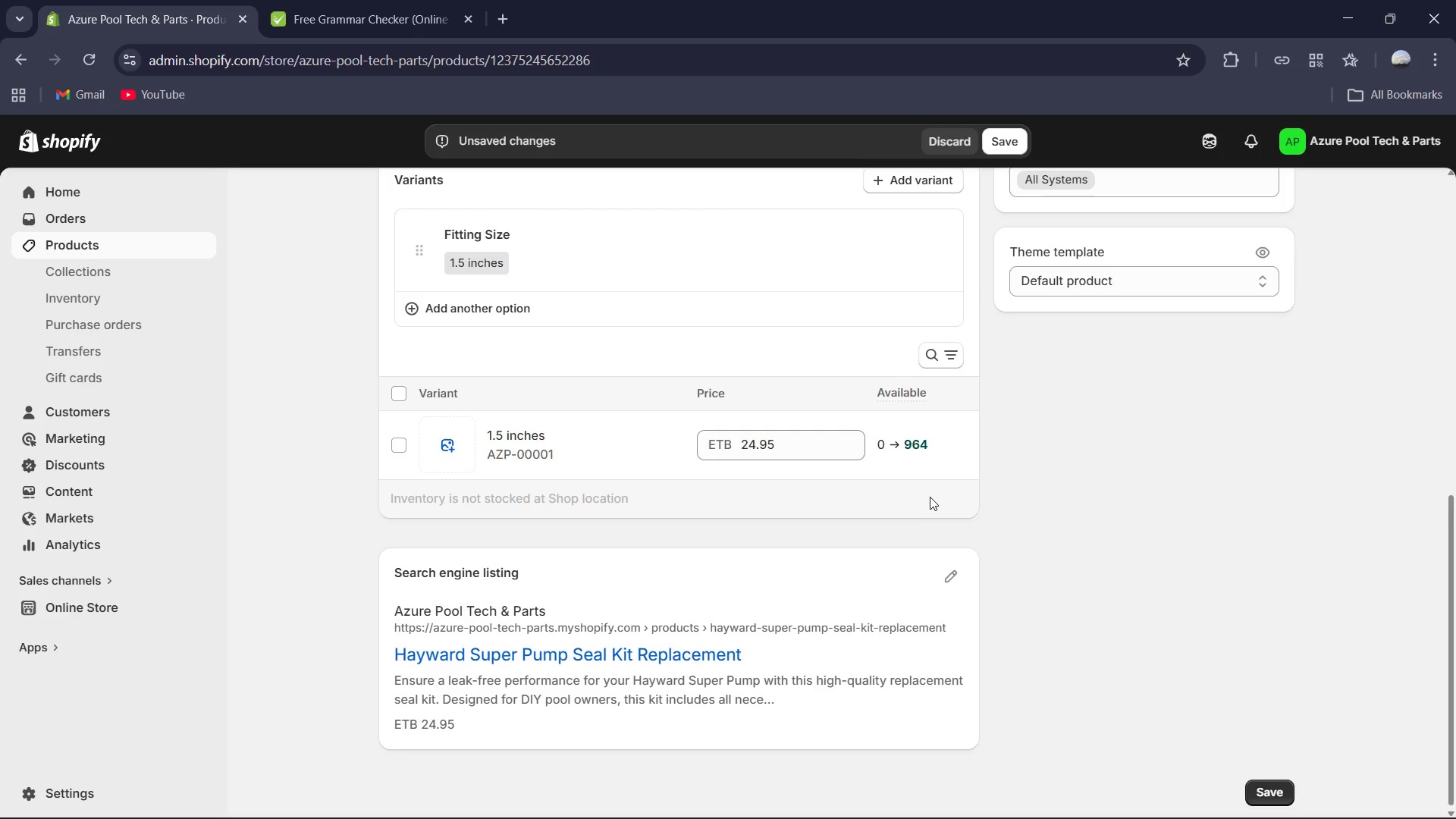 
scroll: coordinate [891, 526], scroll_direction: down, amount: 8.0
 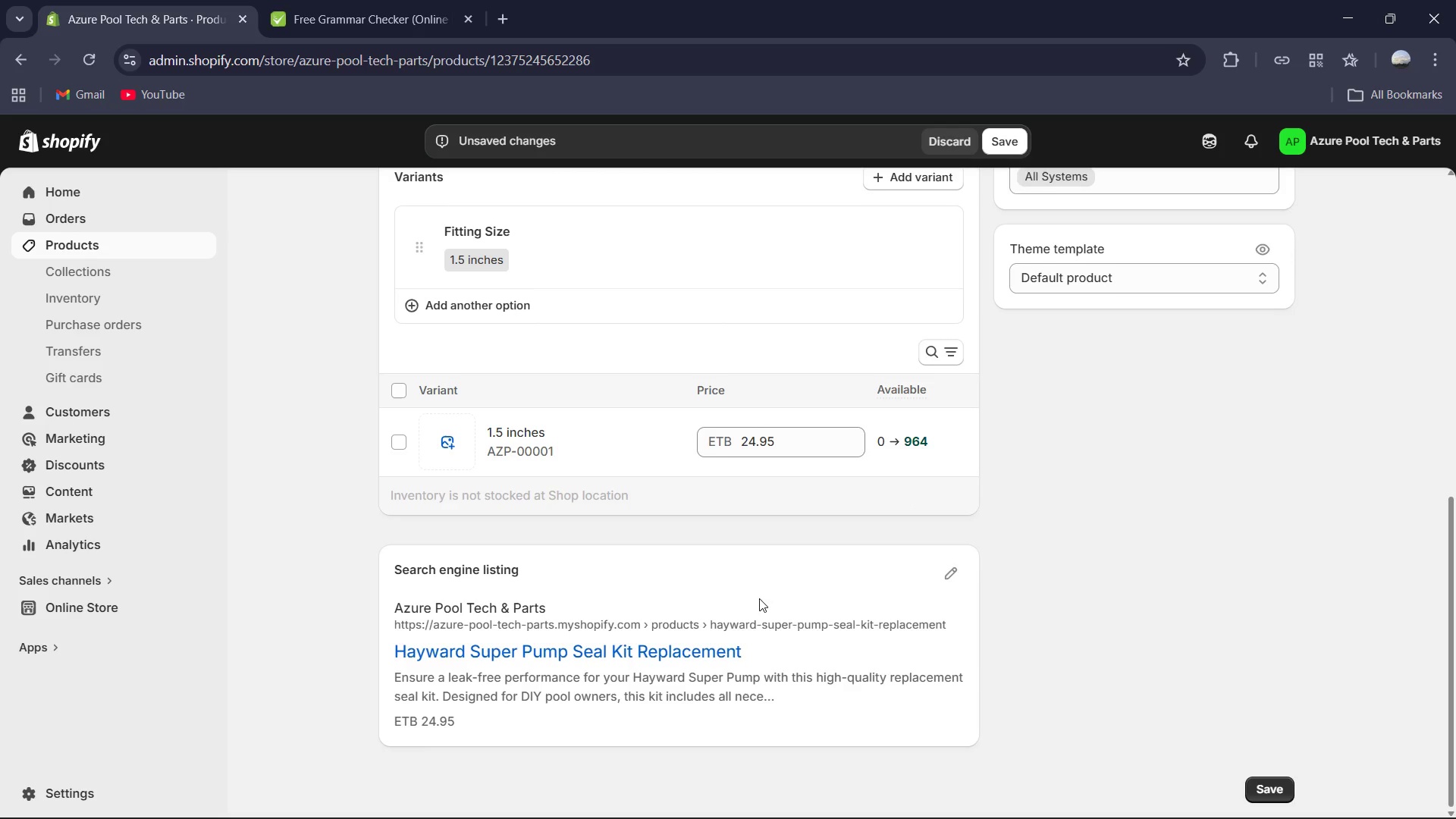 
scroll: coordinate [740, 610], scroll_direction: none, amount: 0.0
 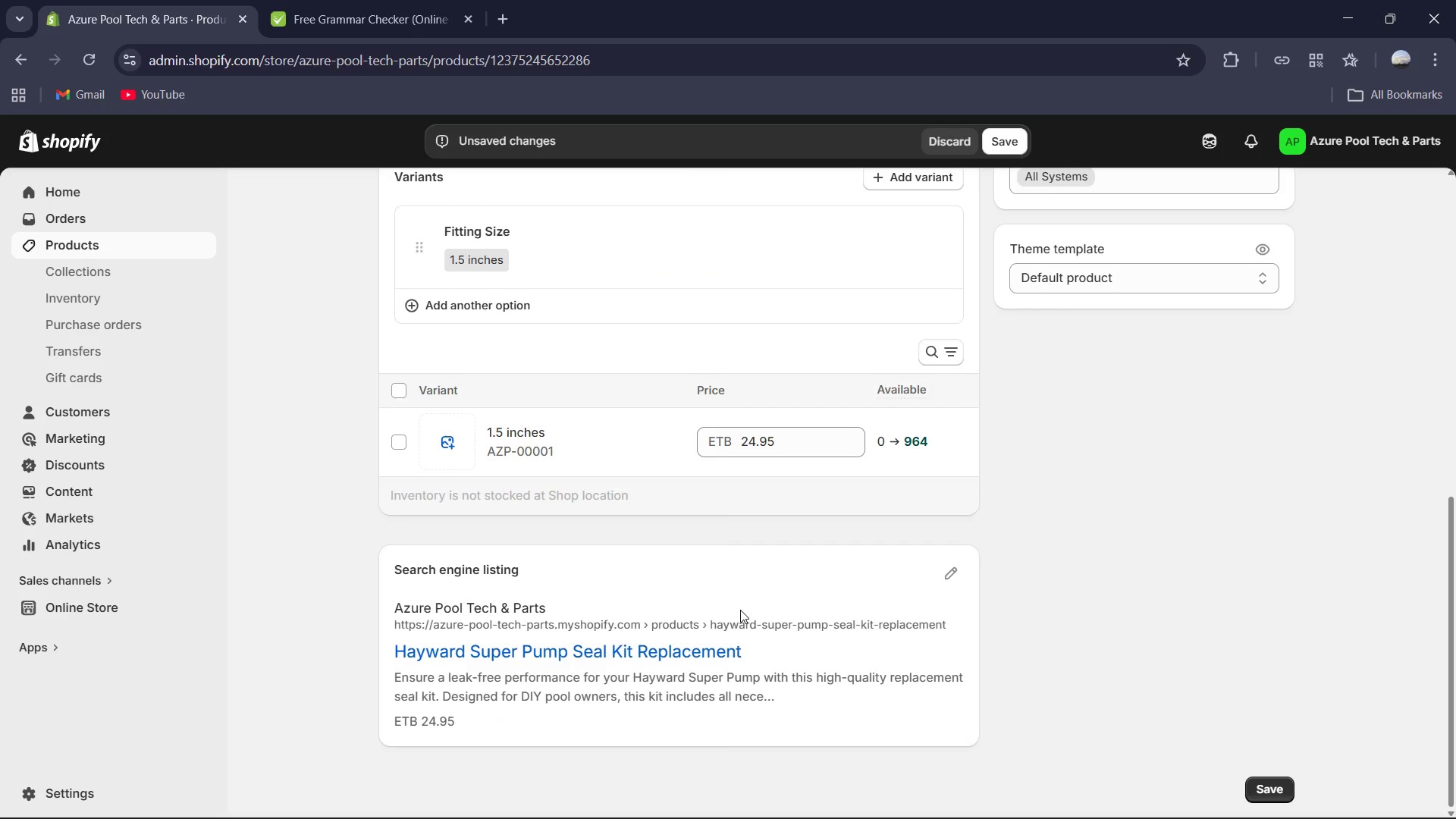 
wait(6.04)
 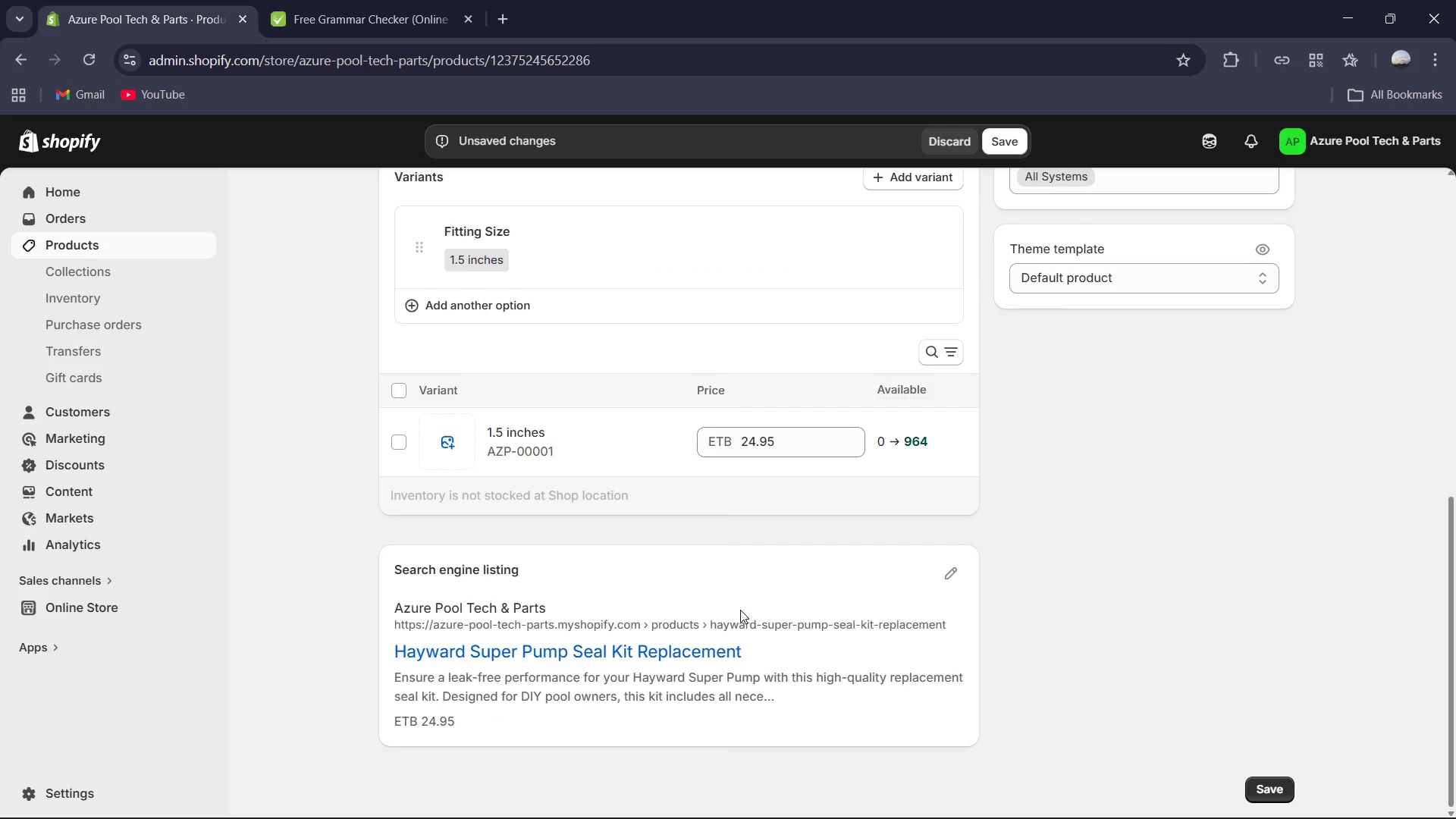 
left_click([943, 570])
 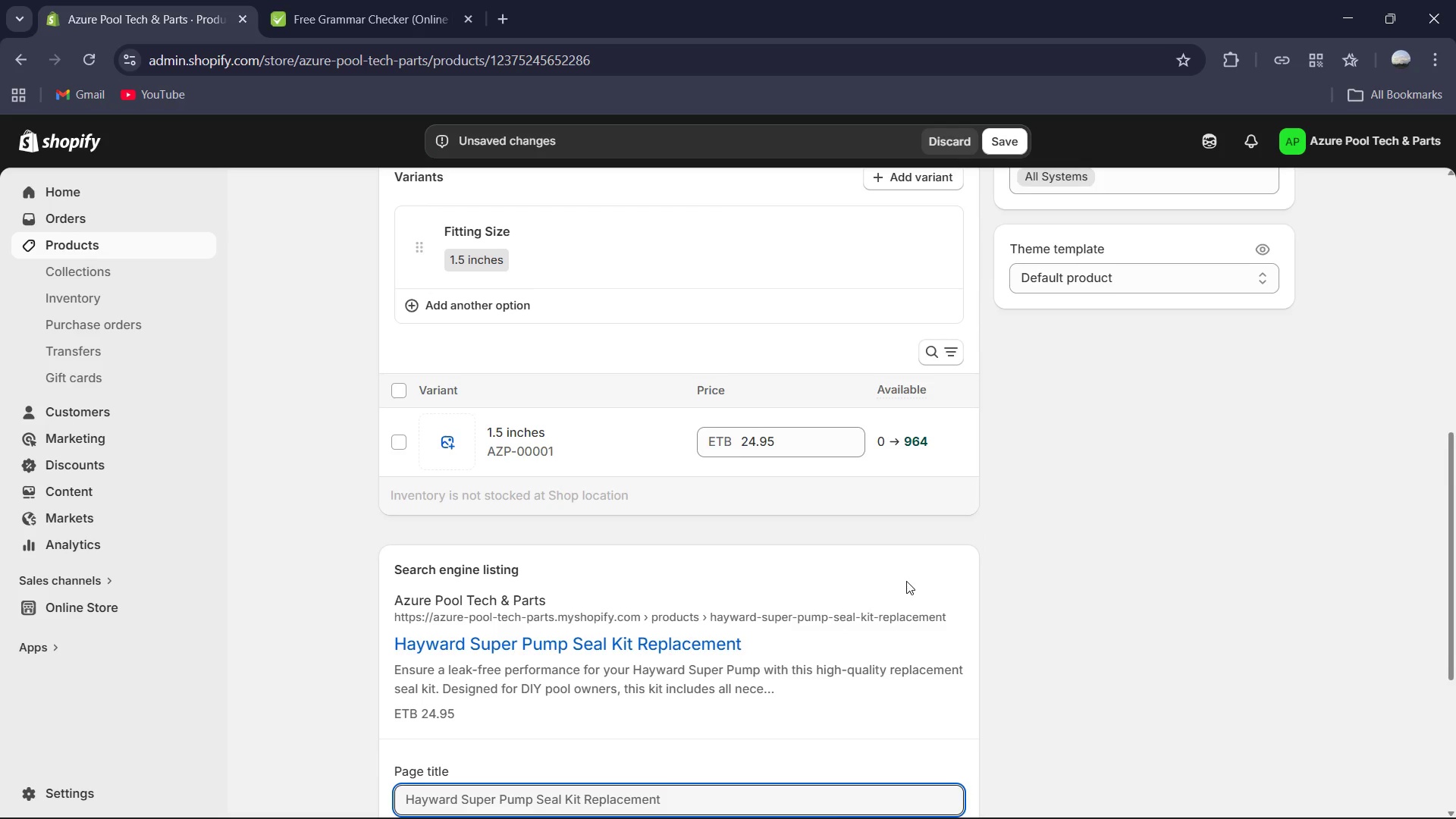 
scroll: coordinate [906, 581], scroll_direction: down, amount: 4.0
 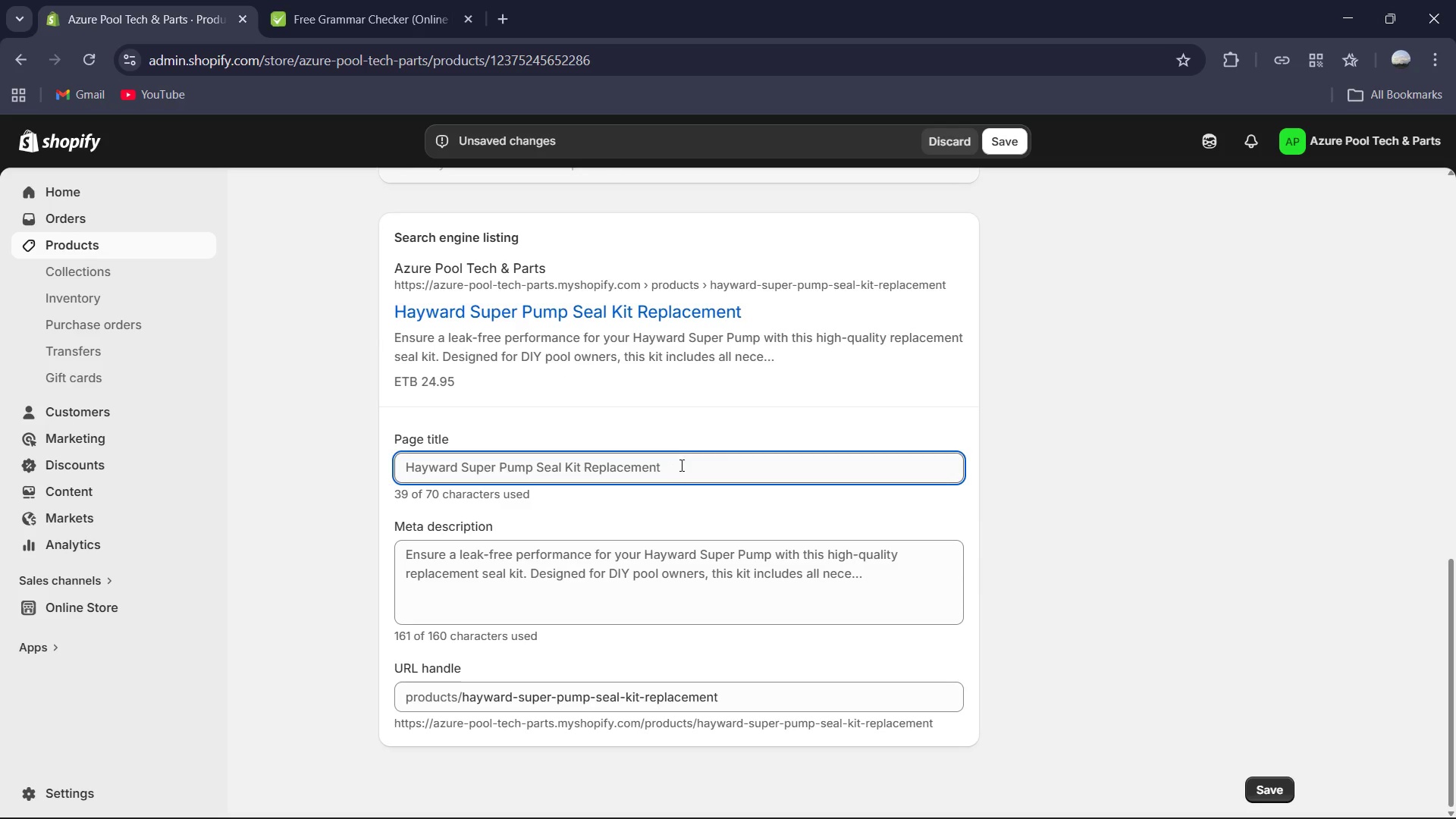 
wait(5.11)
 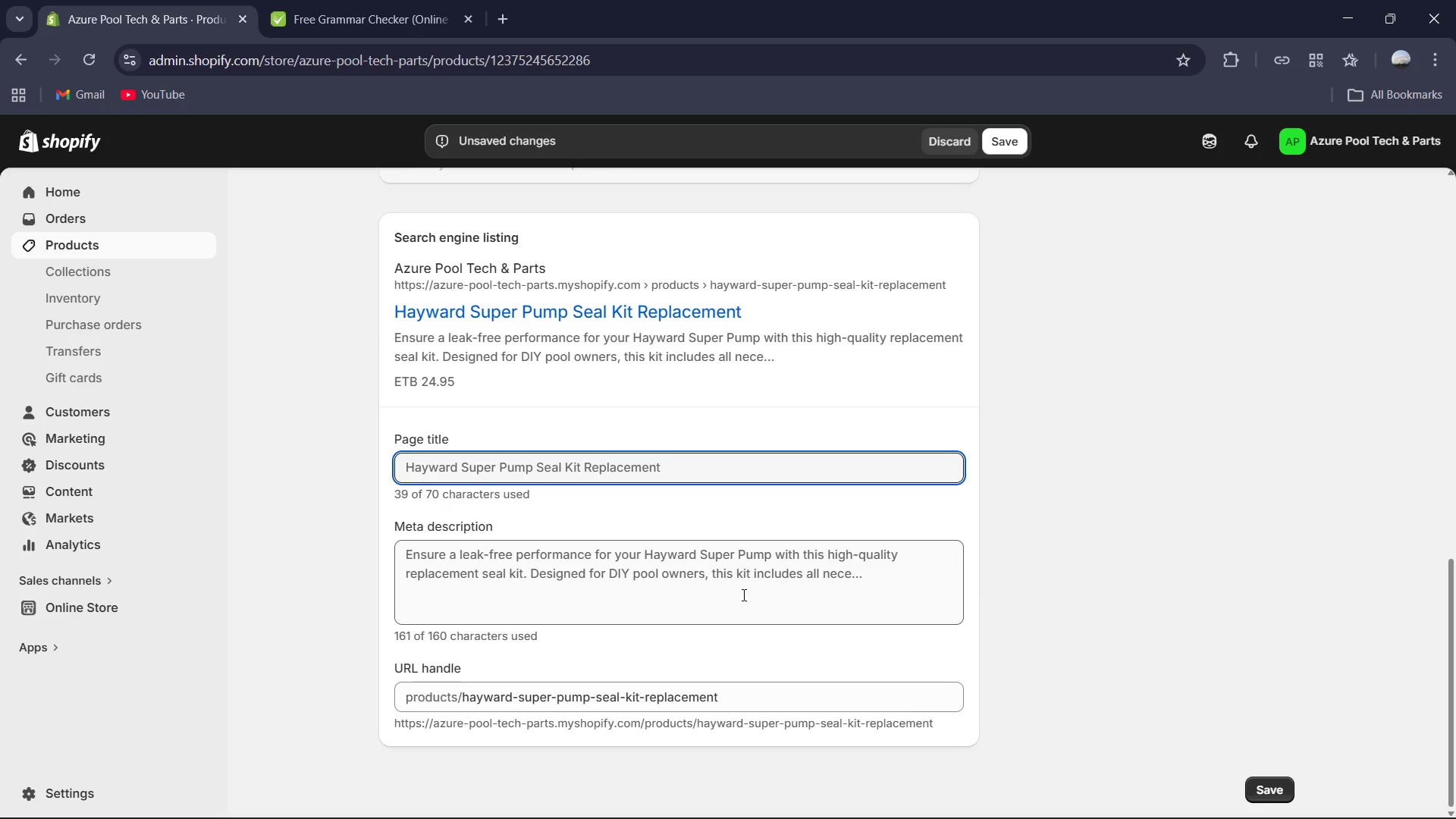 
left_click([681, 464])
 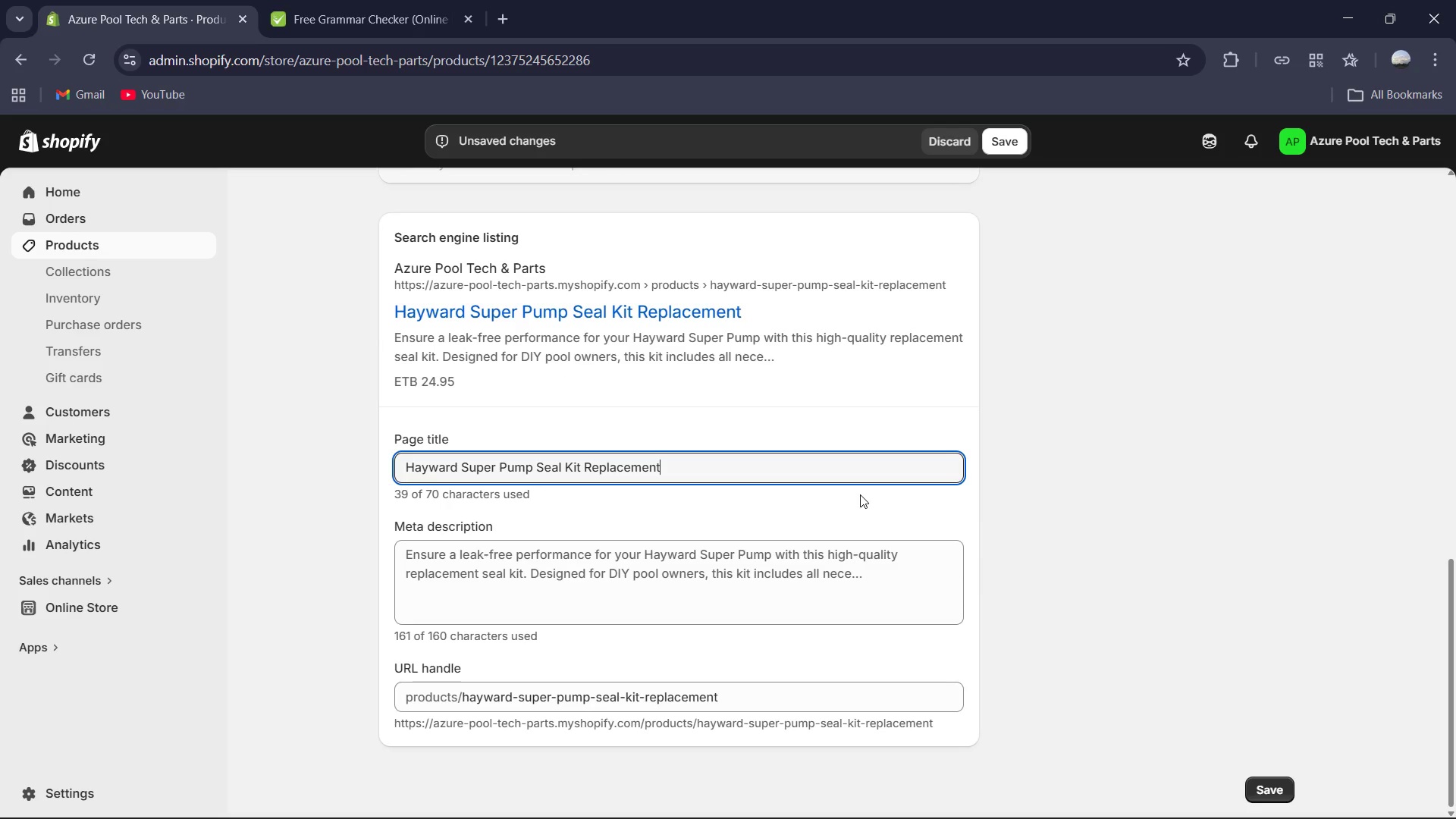 
hold_key(key=Space, duration=0.33)
 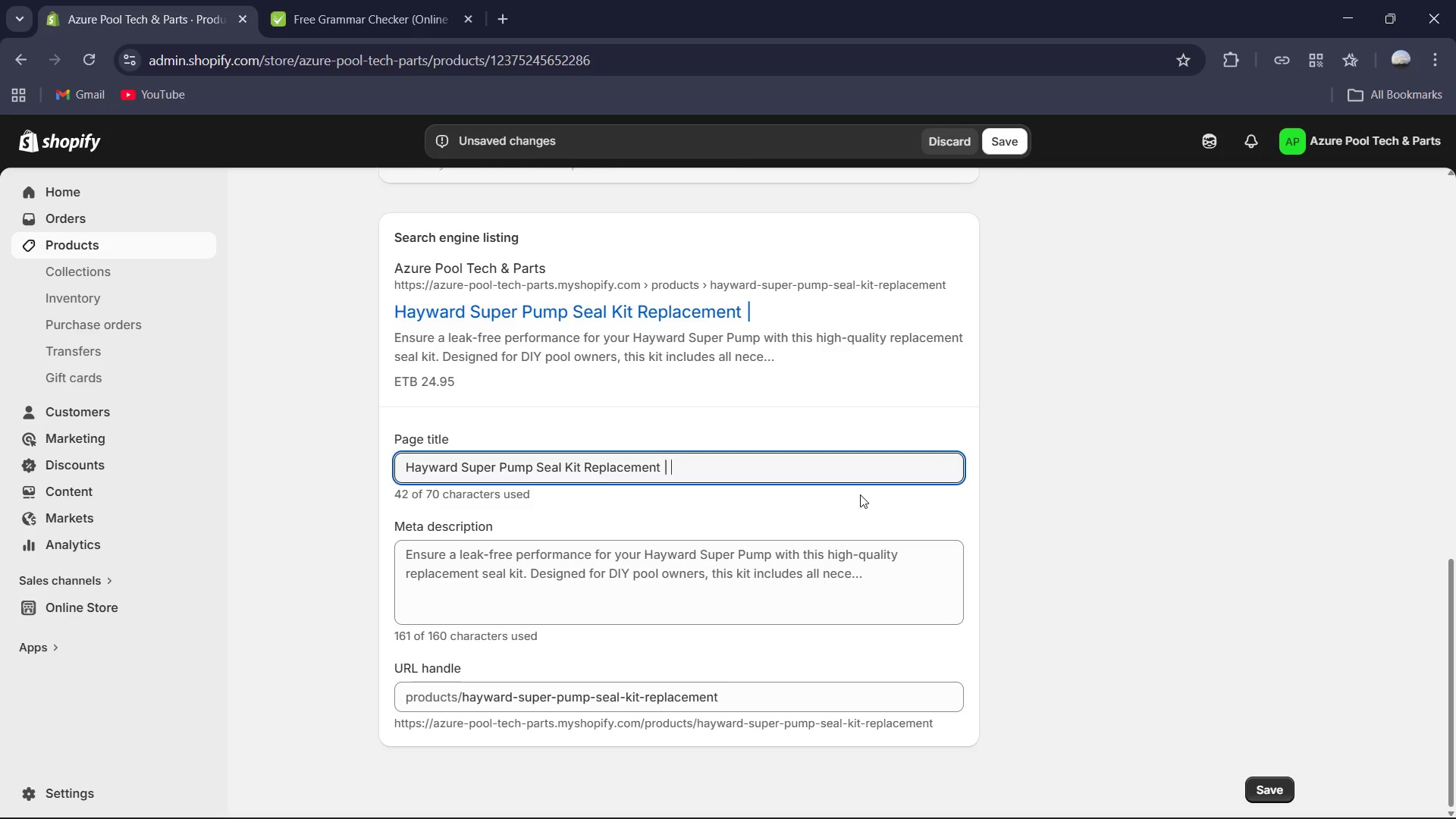 
type(| 1.5 inch EPDMm Rubber )
 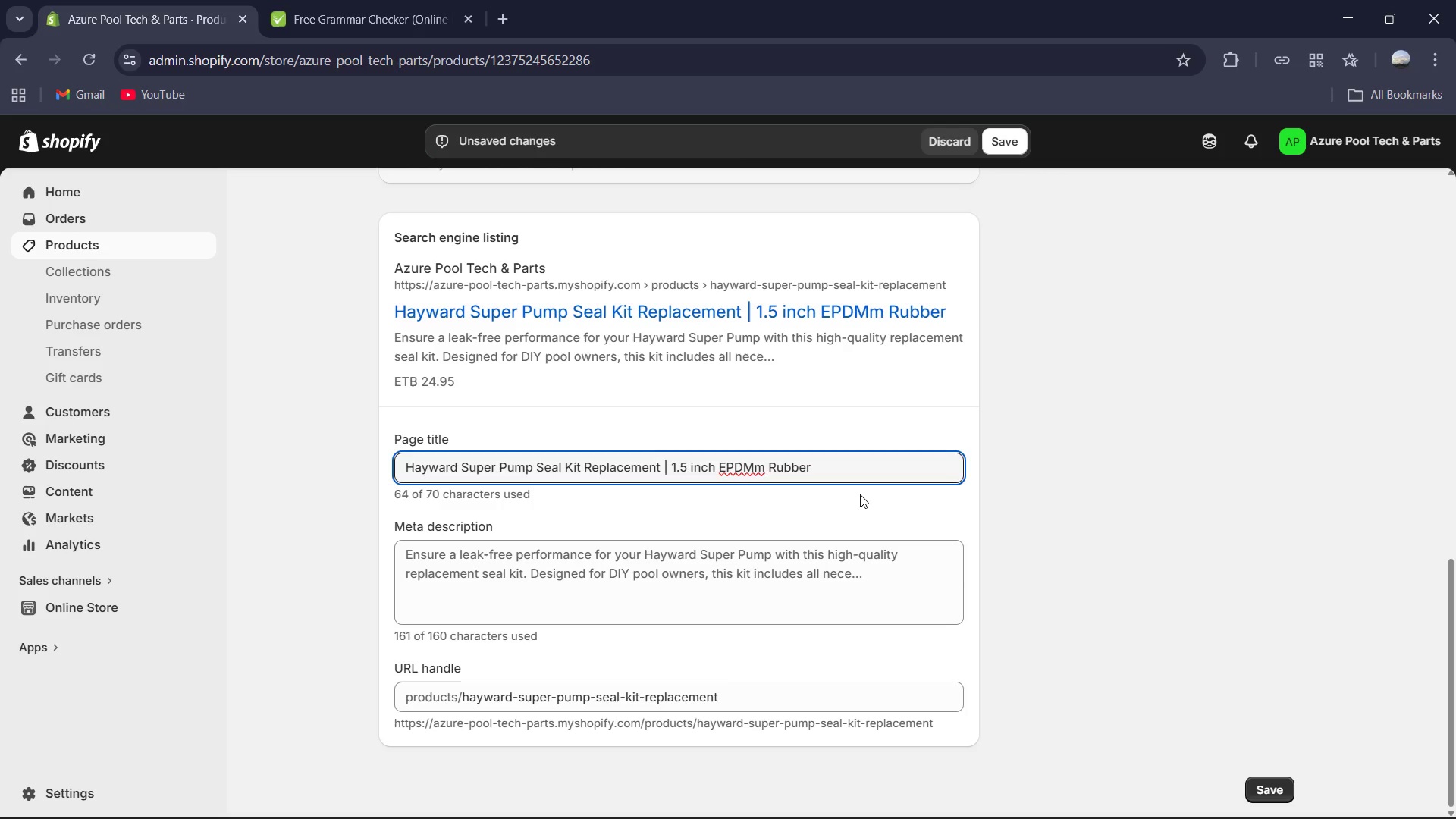 
key(Backspace)
 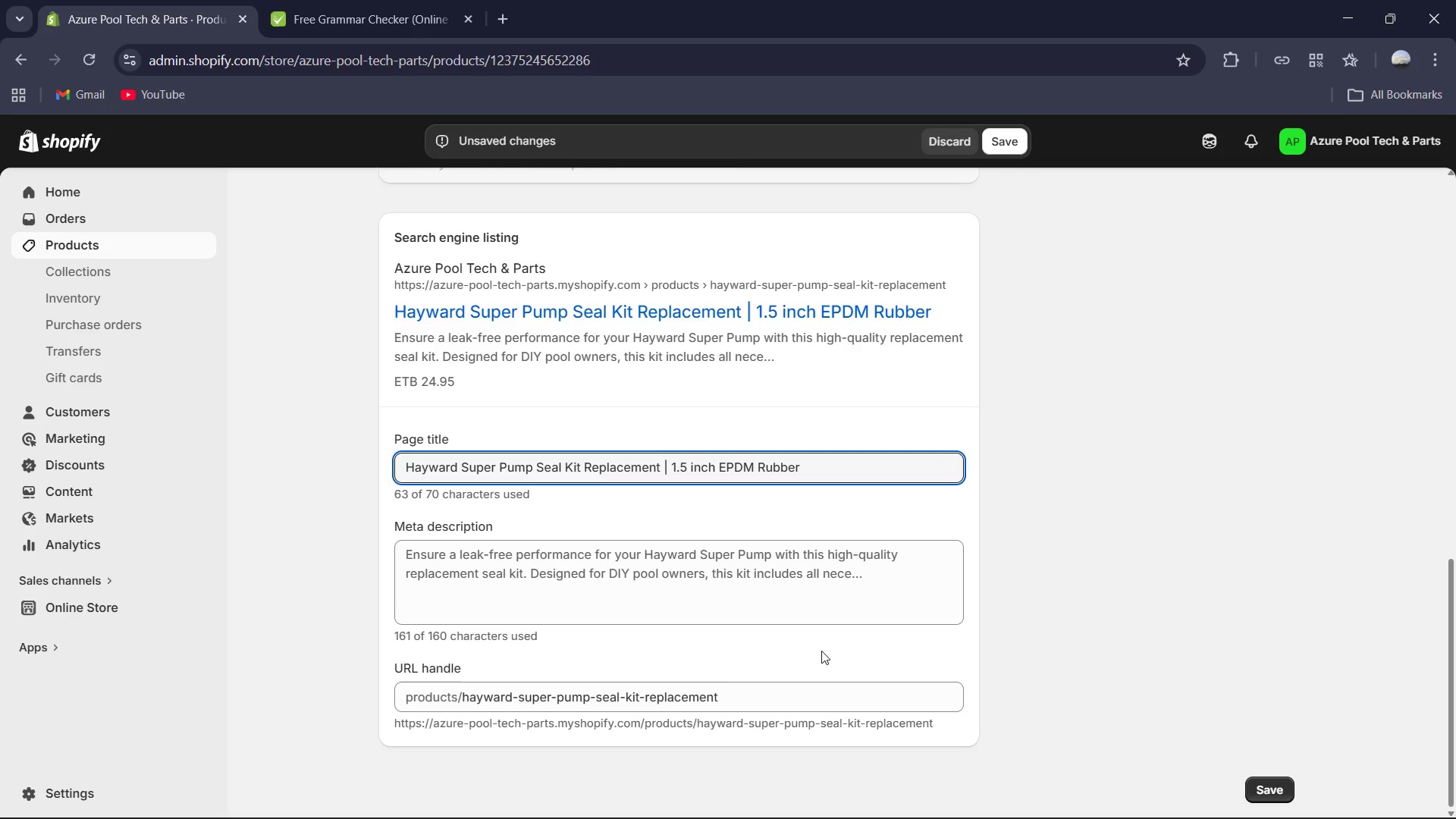 
left_click([757, 583])
 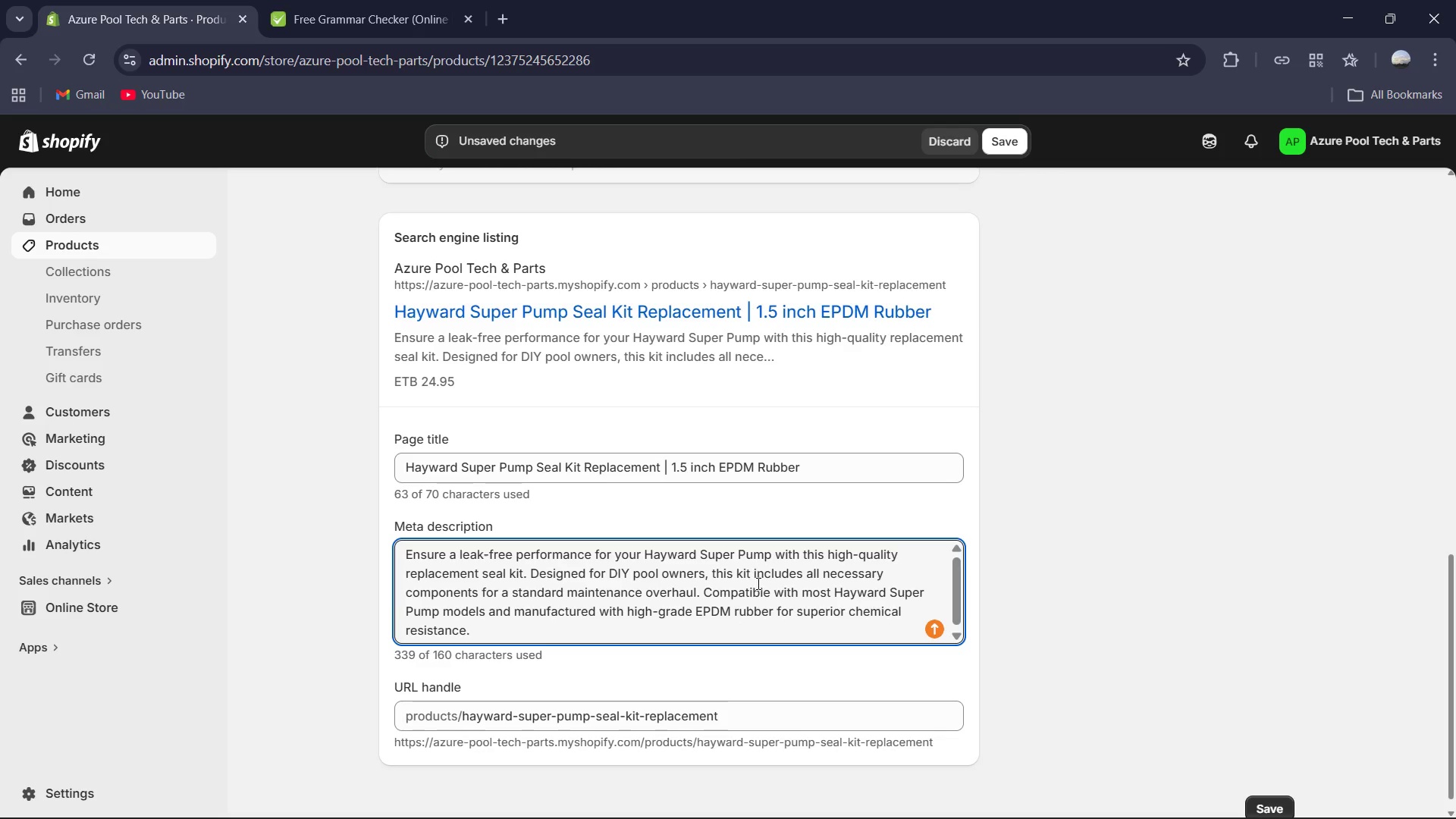 
key(Control+A)
 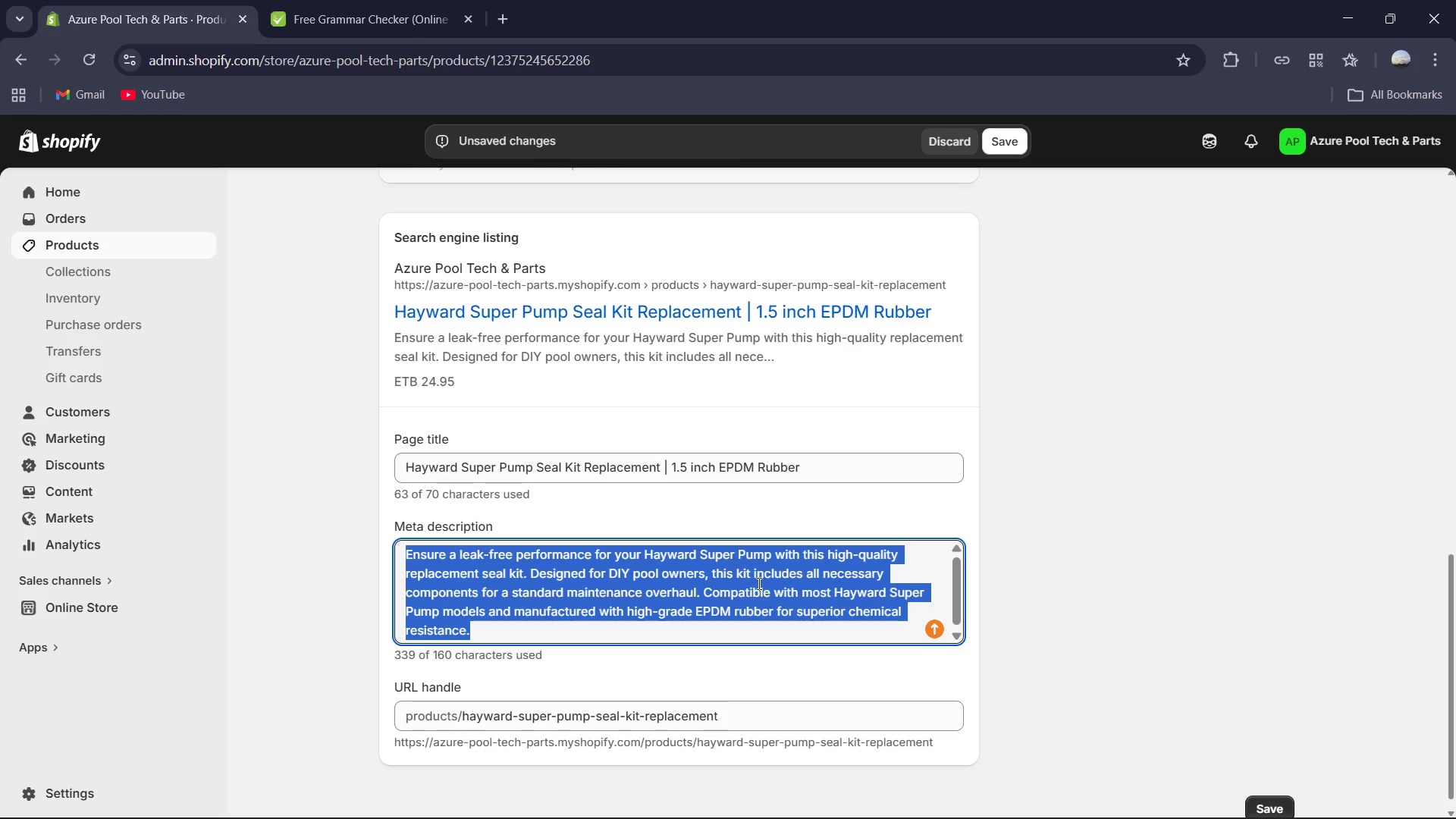 
type(Geni)
key(Backspace)
type(uine replacement seal kit for hayward super Pumps. Includes 1.5inches)
key(Backspace)
type( )
key(Backspace)
key(Backspace)
key(Backspace)
key(Backspace)
key(Backspace)
key(Backspace)
type( inch)
 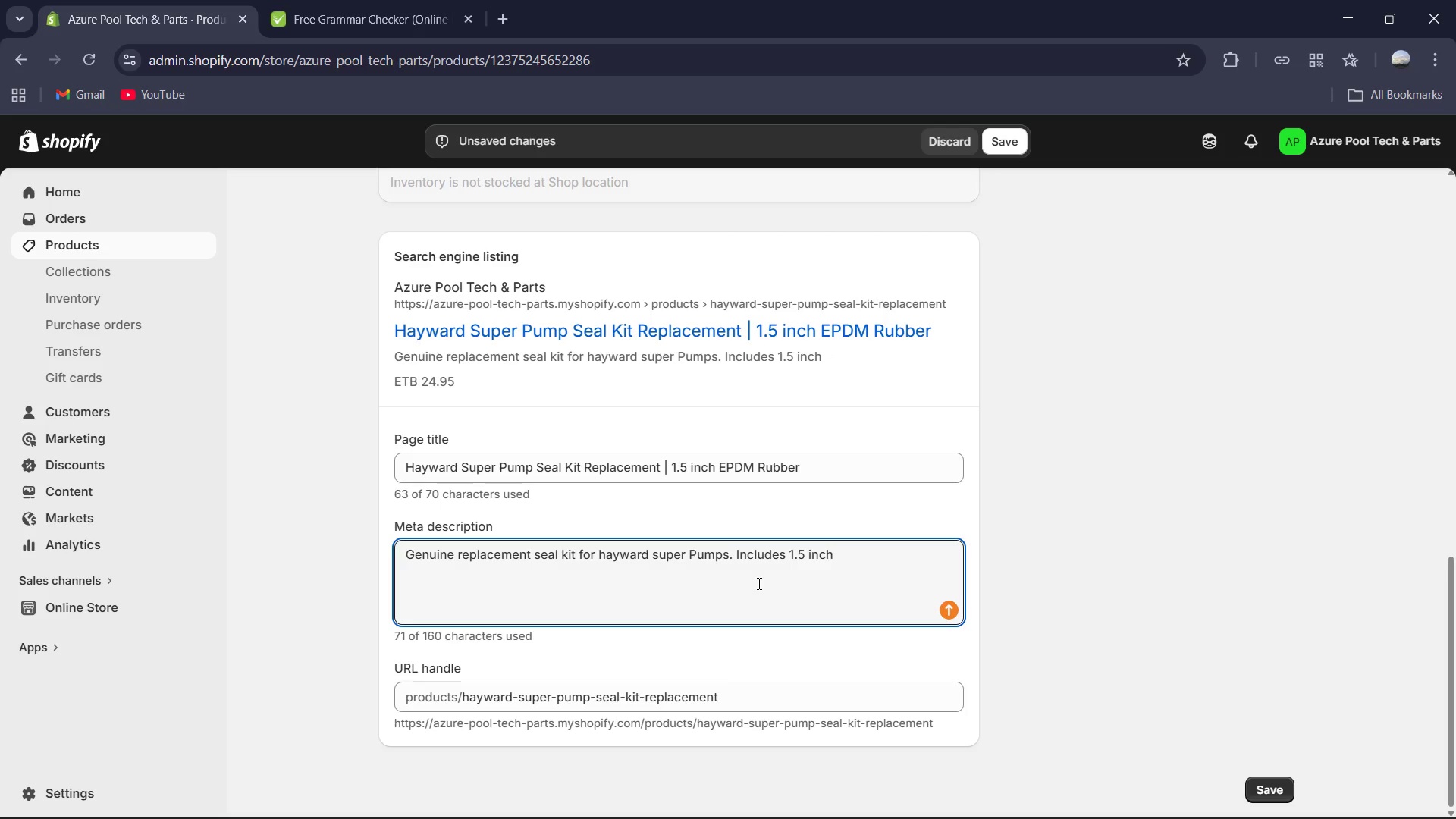 
type( fitting size components made of rubber )
key(Backspace)
key(Backspace)
key(Backspace)
key(Backspace)
key(Backspace)
key(Backspace)
key(Backspace)
type(durable EPDM rubber for leak0)
key(Backspace)
type(-proof pool maintain)
key(Backspace)
key(Backspace)
type(e)
key(Backspace)
key(Backspace)
type(enance.)
 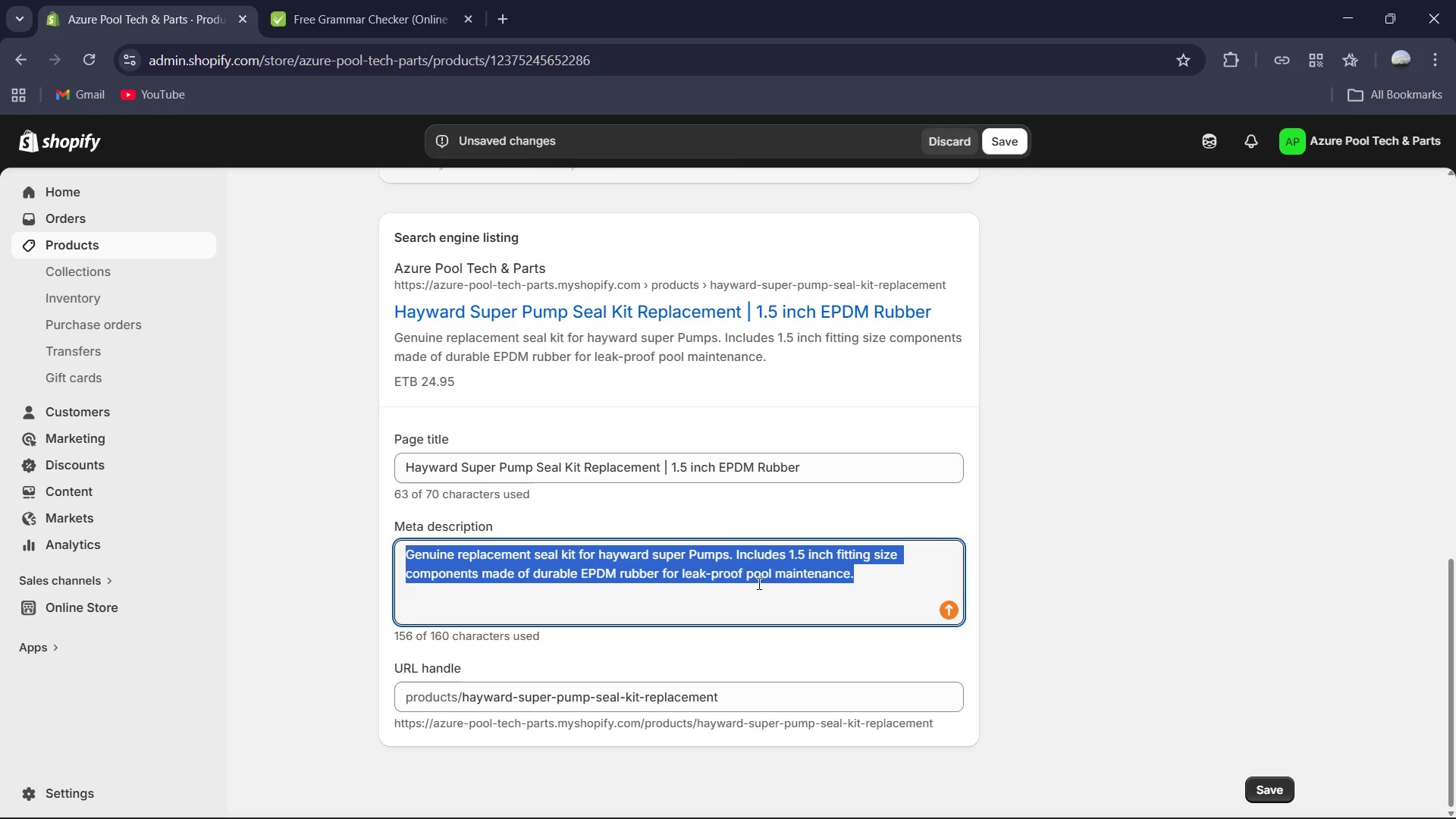 
key(Control+A)
 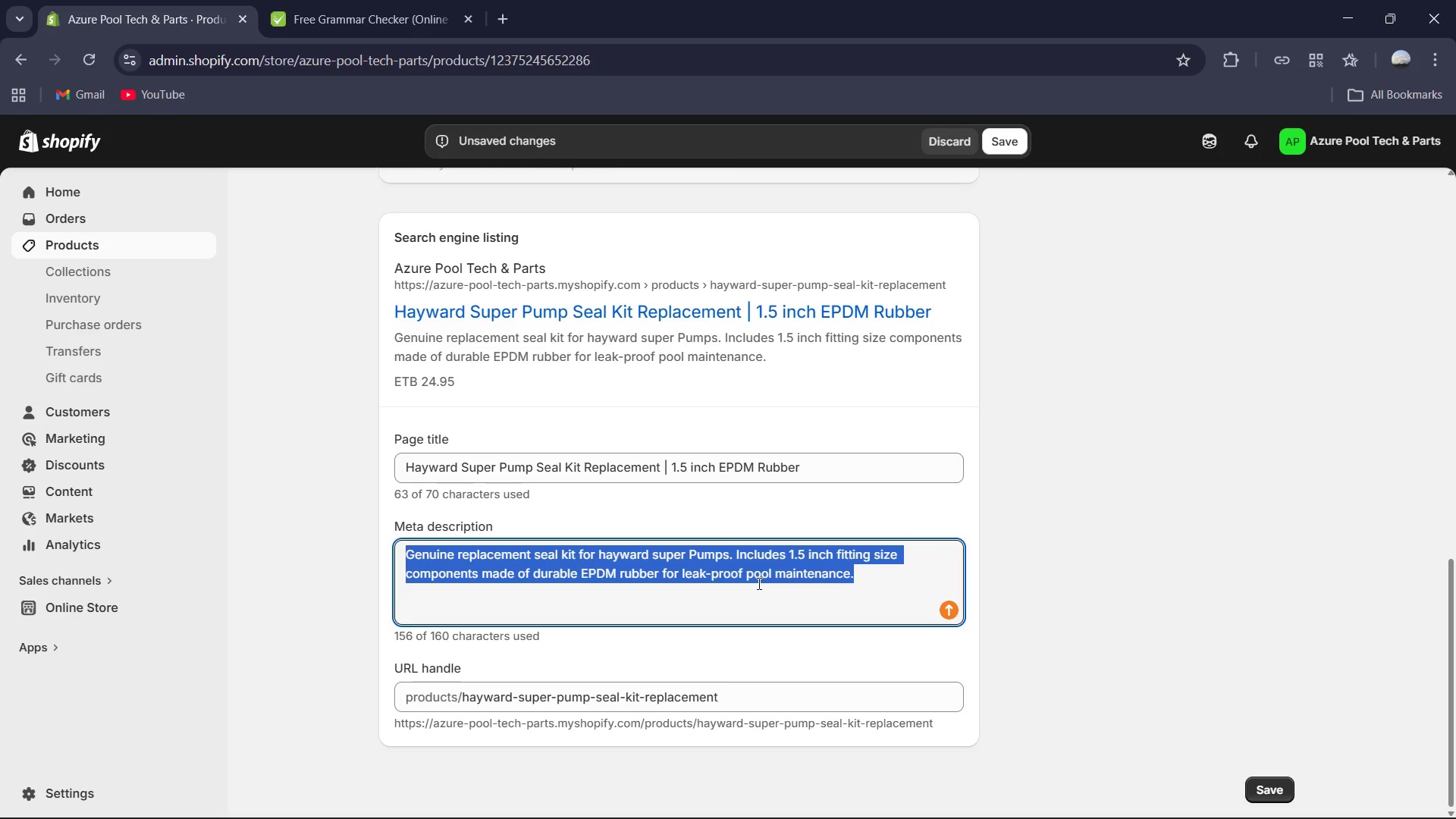 
key(Control+C)
 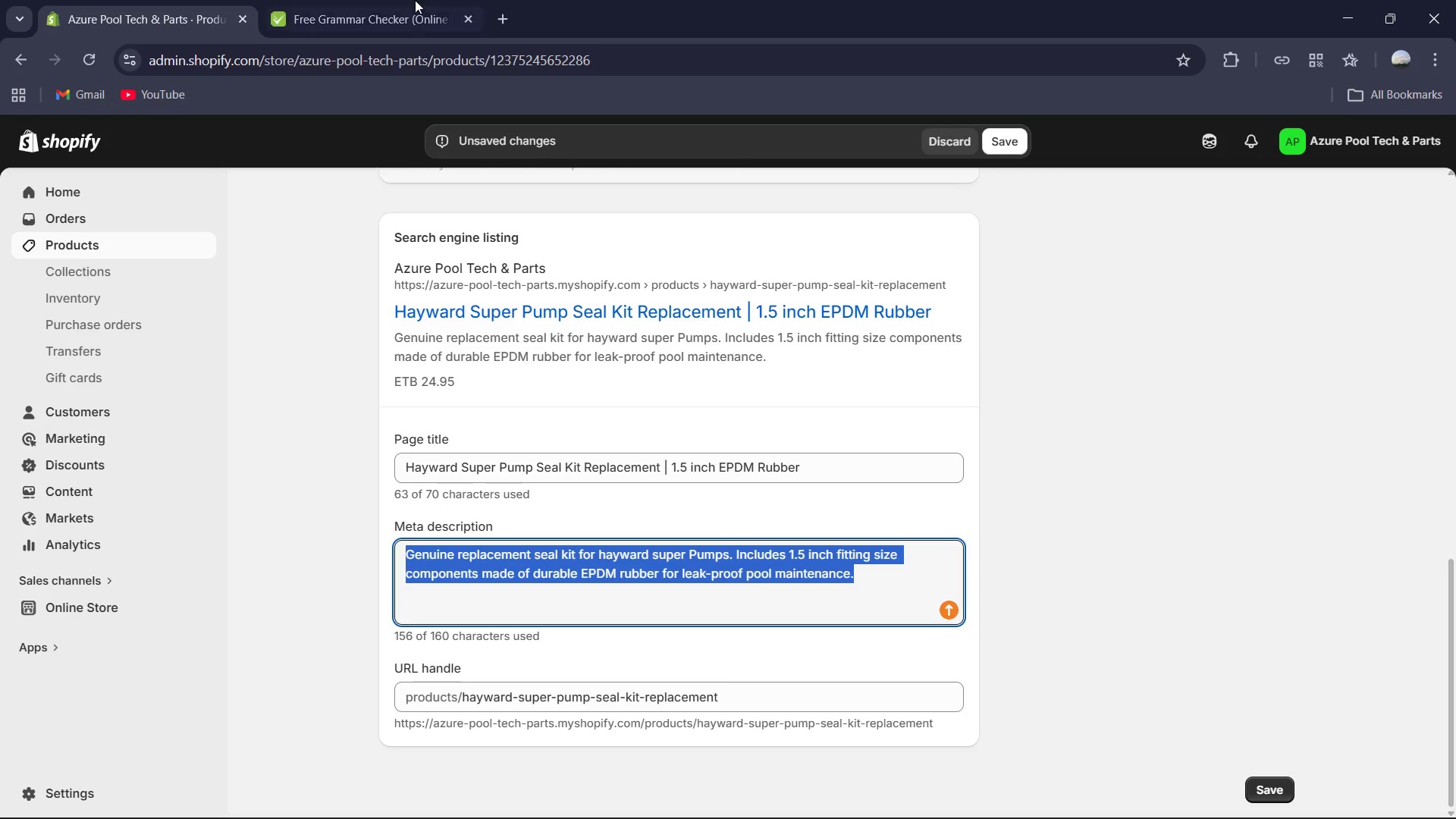 
left_click([352, 0])
 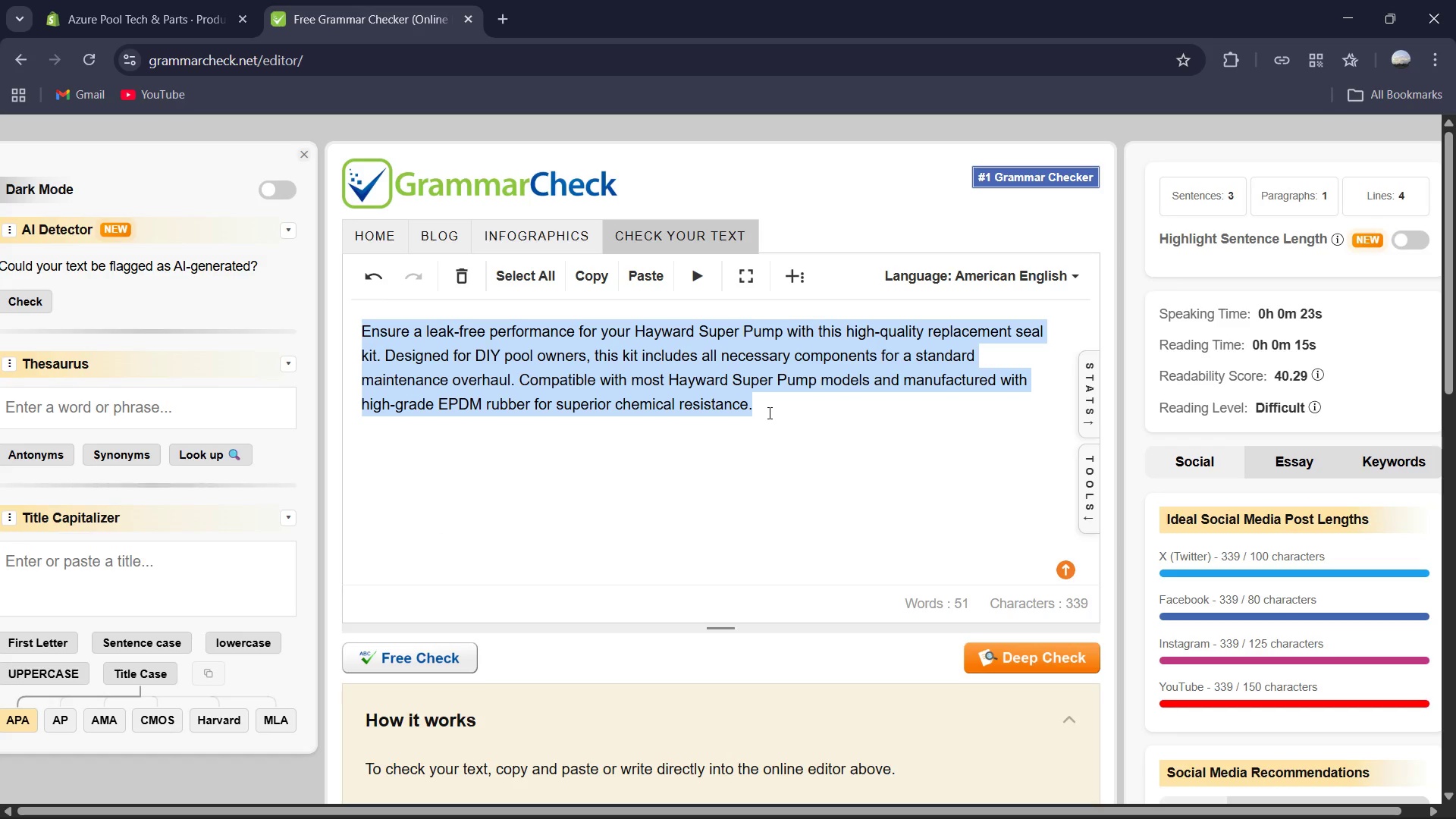 
key(Control+V)
 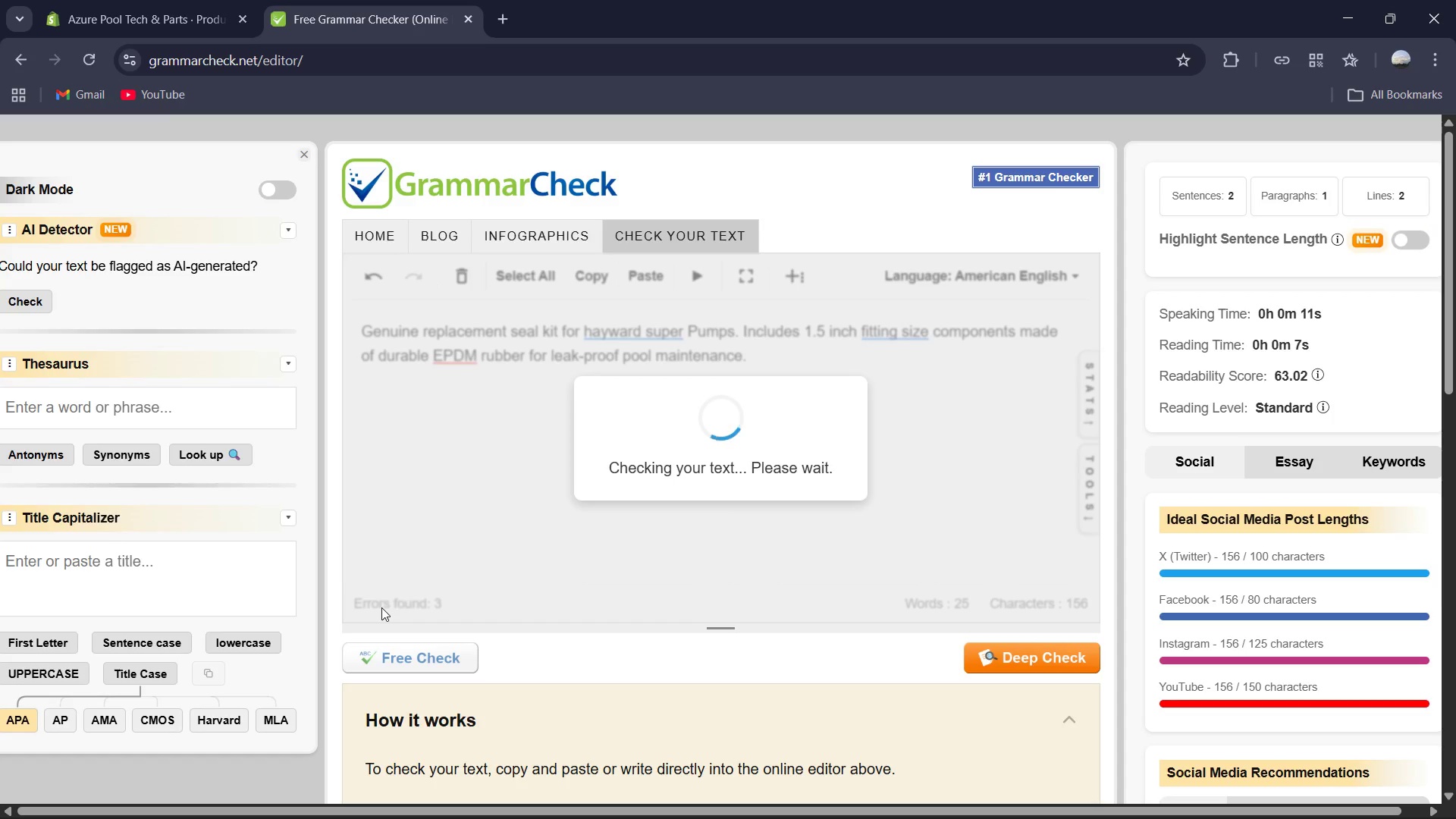 
left_click([728, 657])
 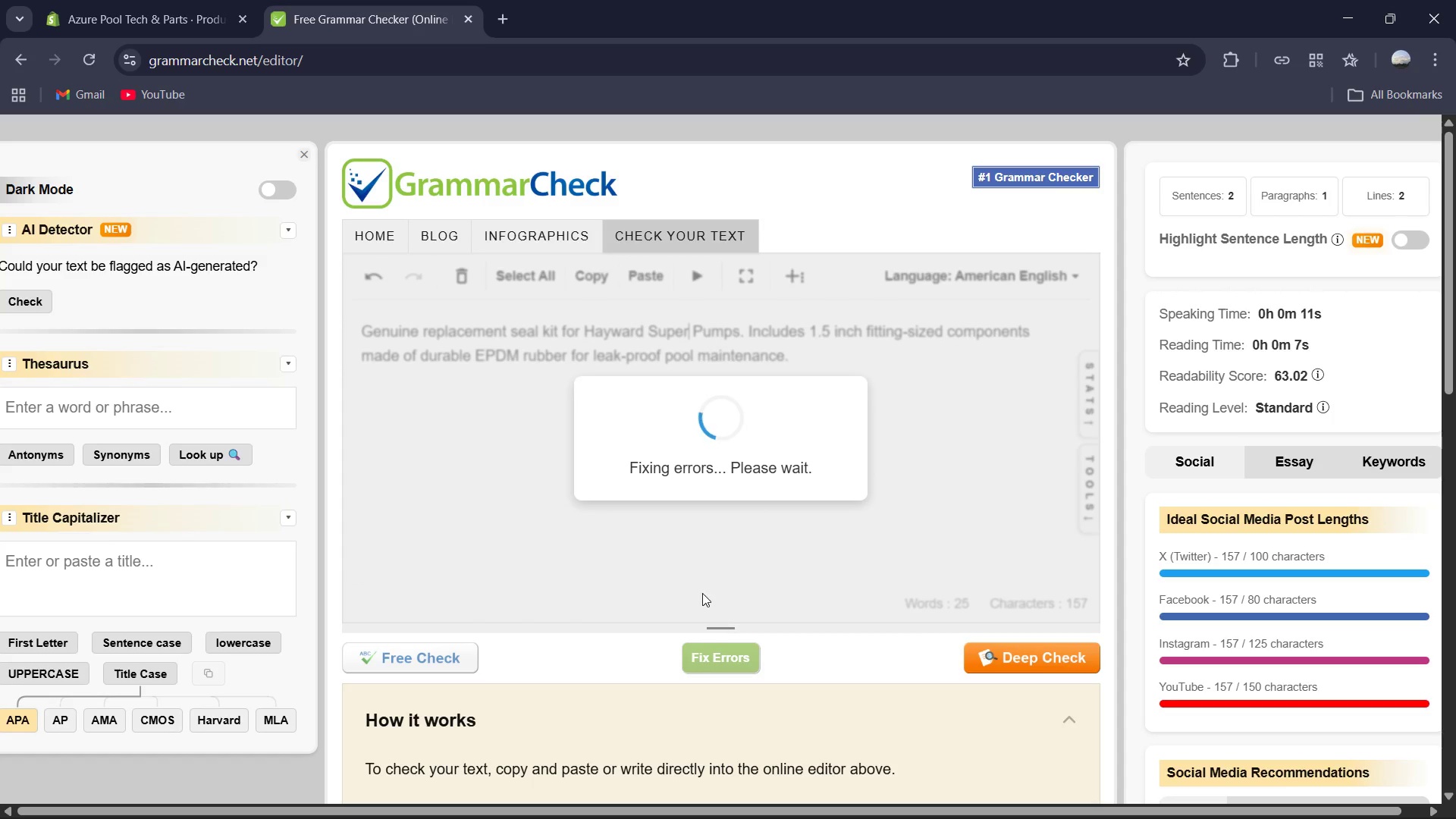 
left_click([481, 479])
 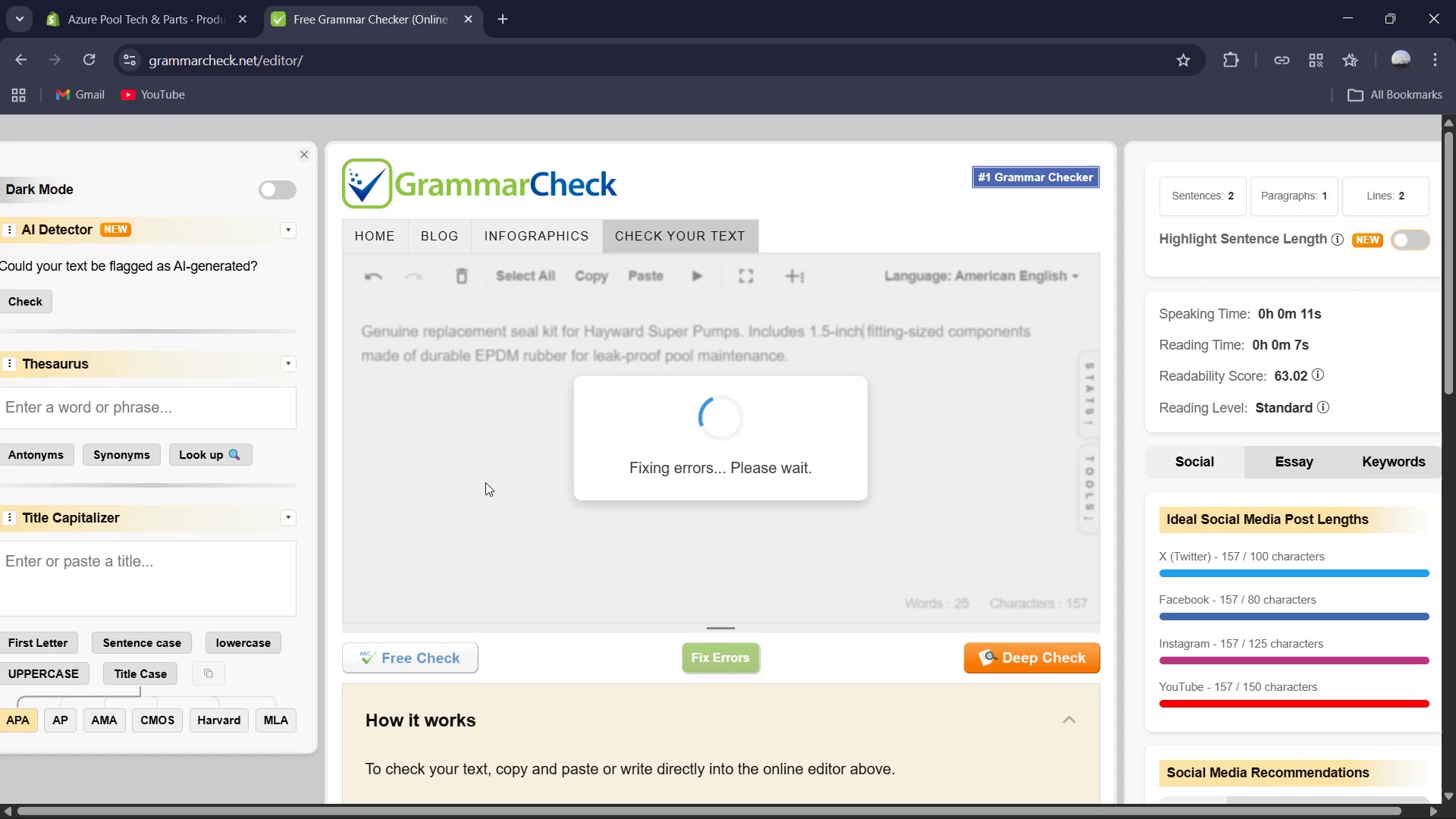 
left_click([563, 467])
 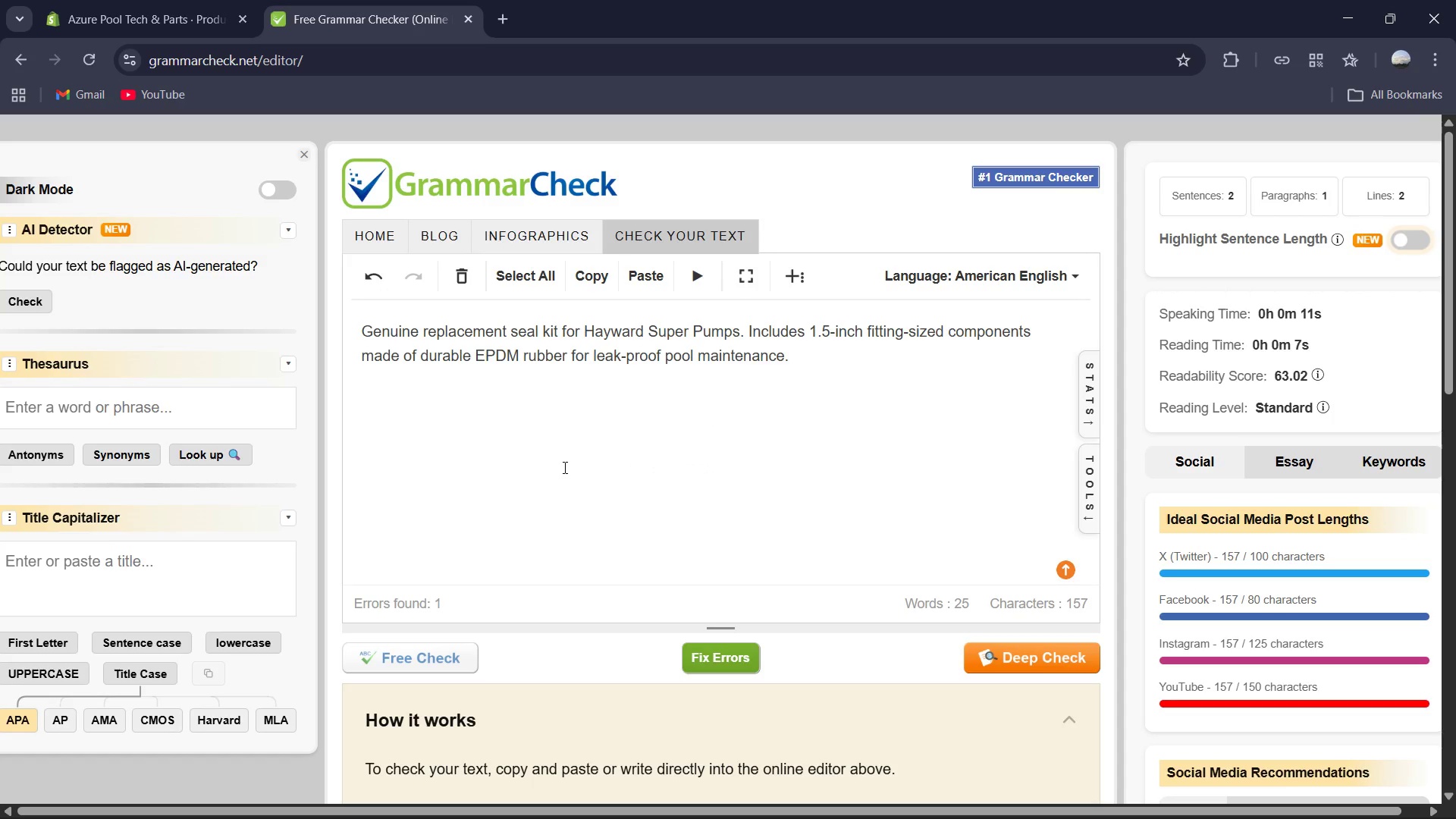 
key(Control+A)
 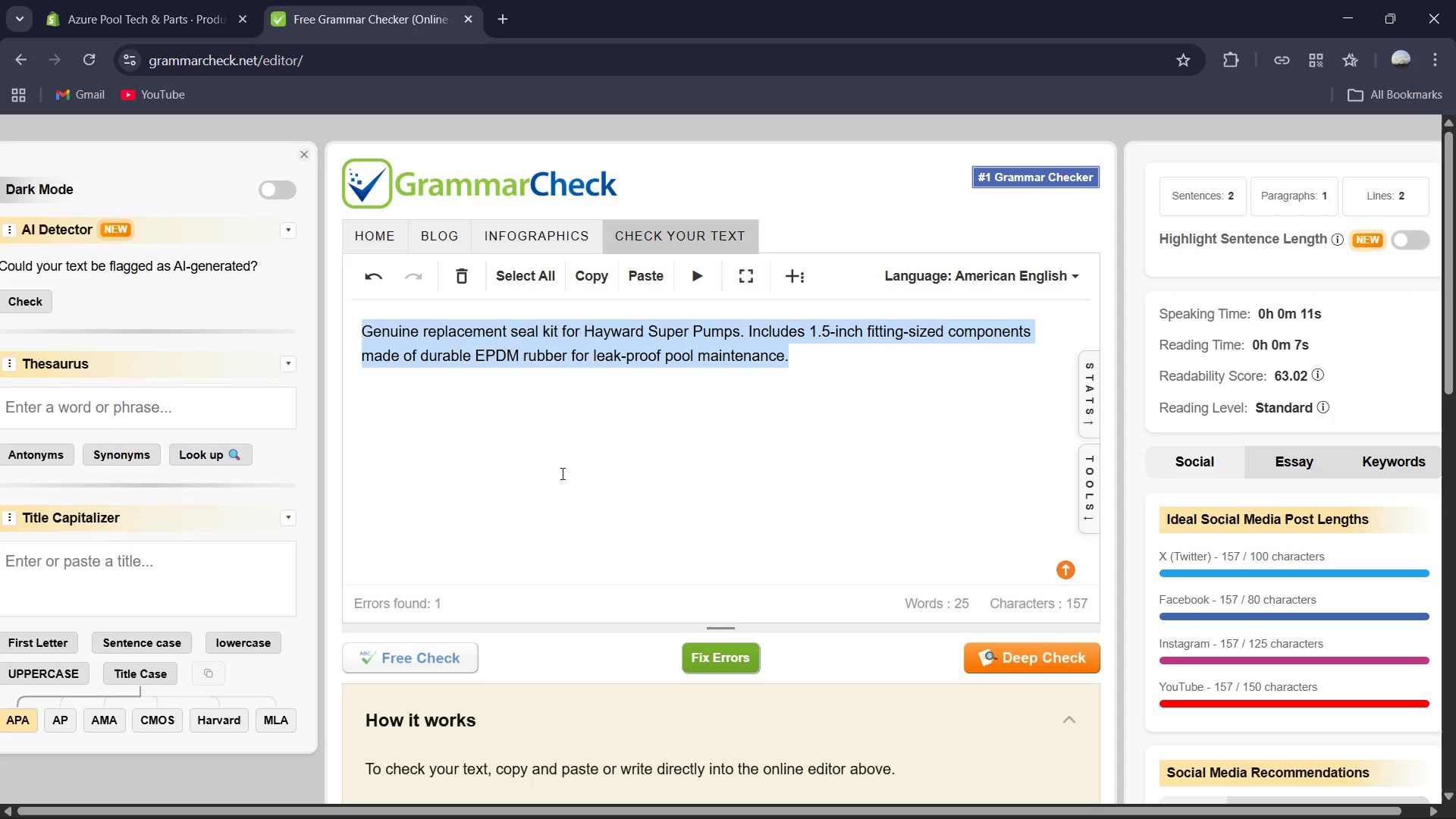 
key(Control+C)
 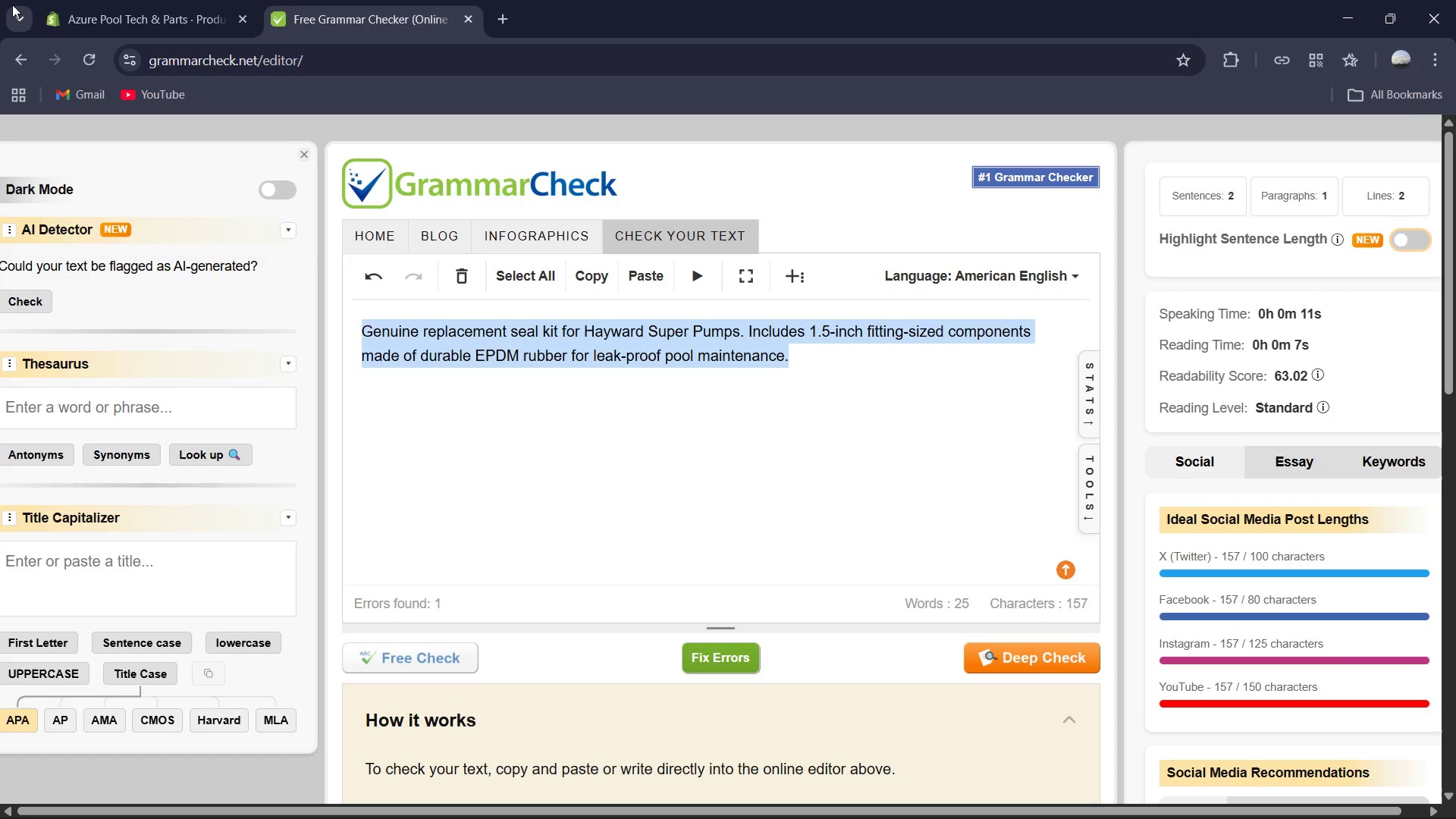 
left_click([149, 5])
 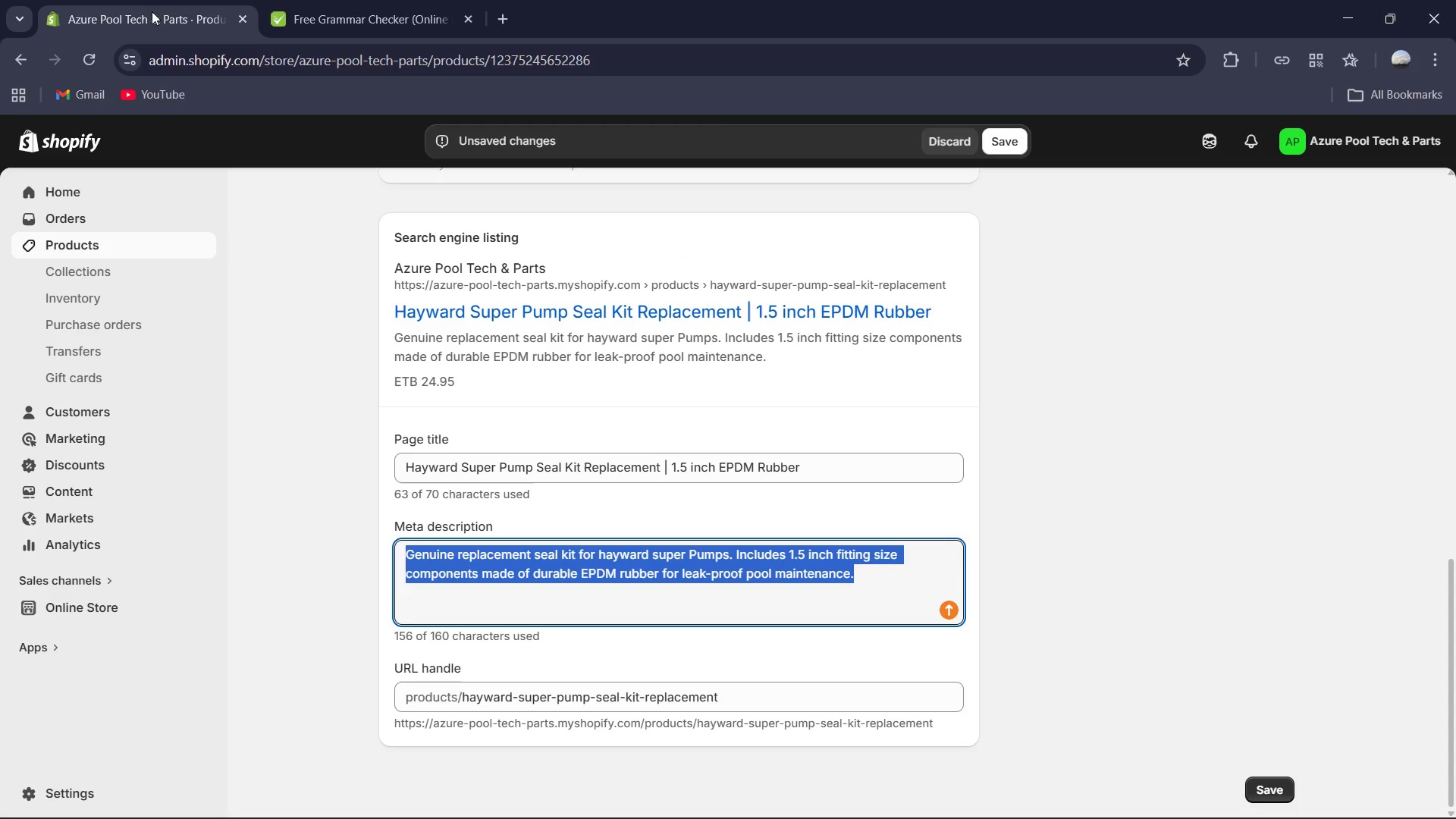 
key(Control+V)
 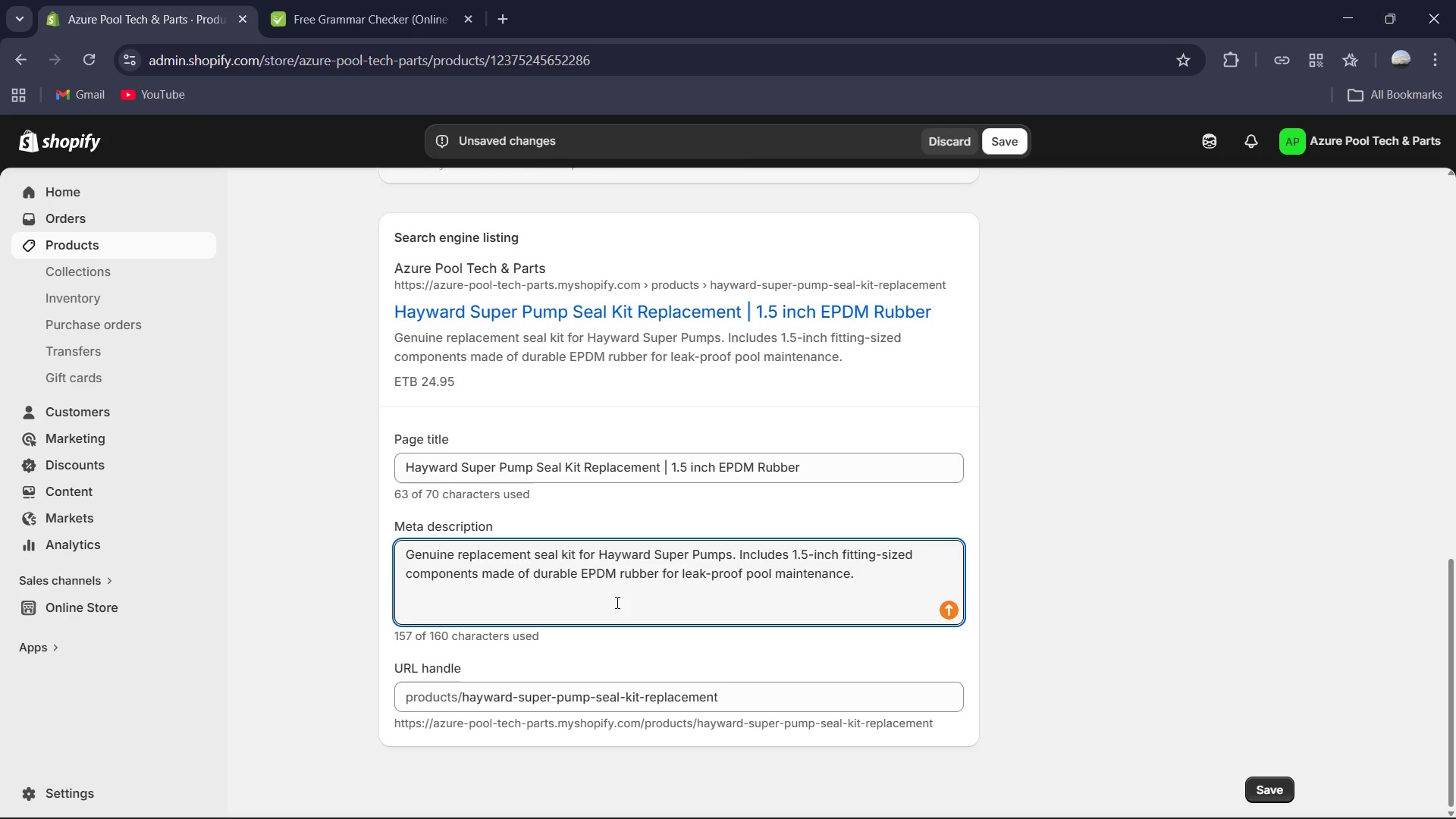 
scroll: coordinate [622, 608], scroll_direction: up, amount: 8.0
 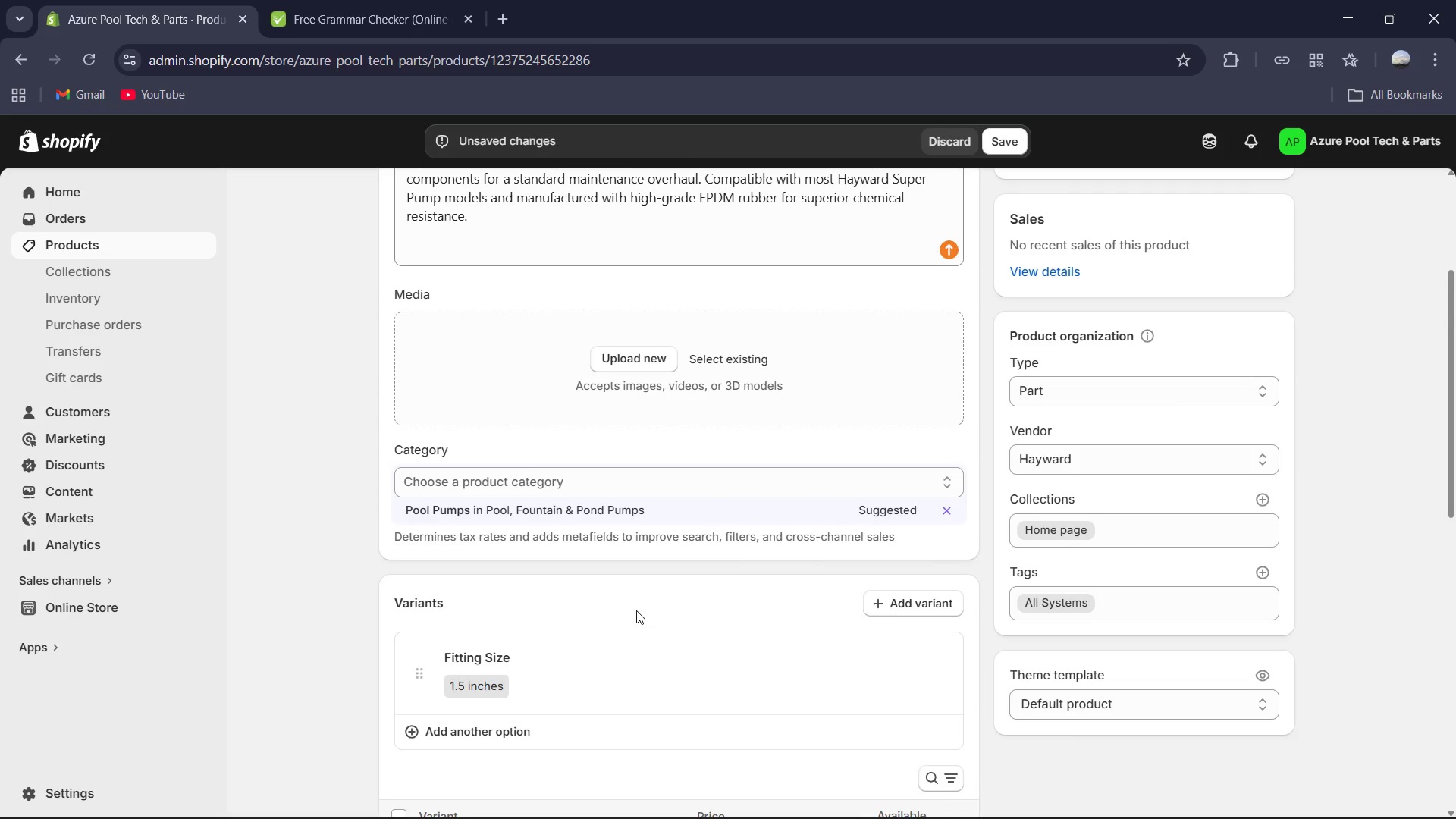 
wait(5.54)
 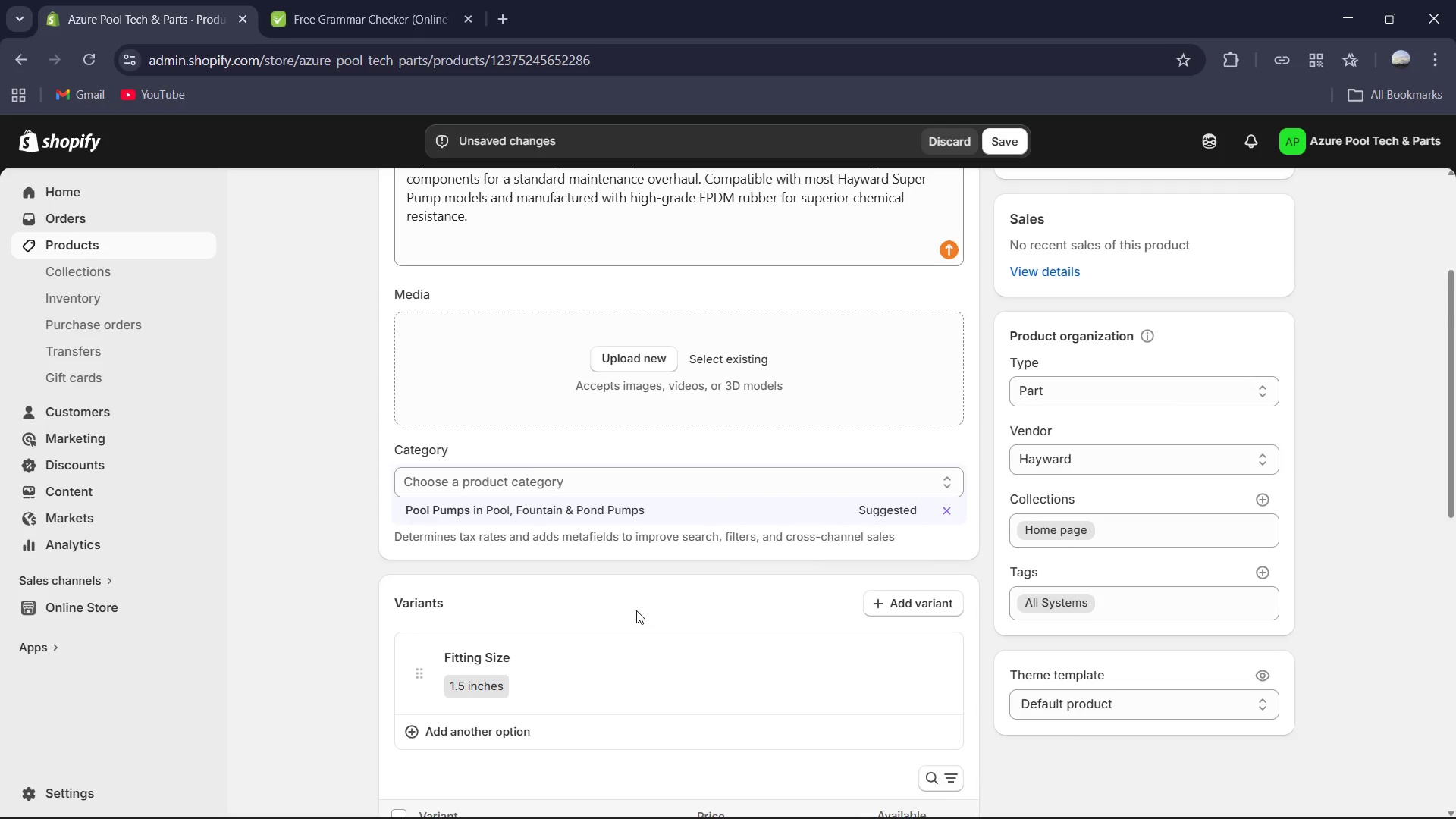 
scroll: coordinate [875, 622], scroll_direction: down, amount: 2.0
 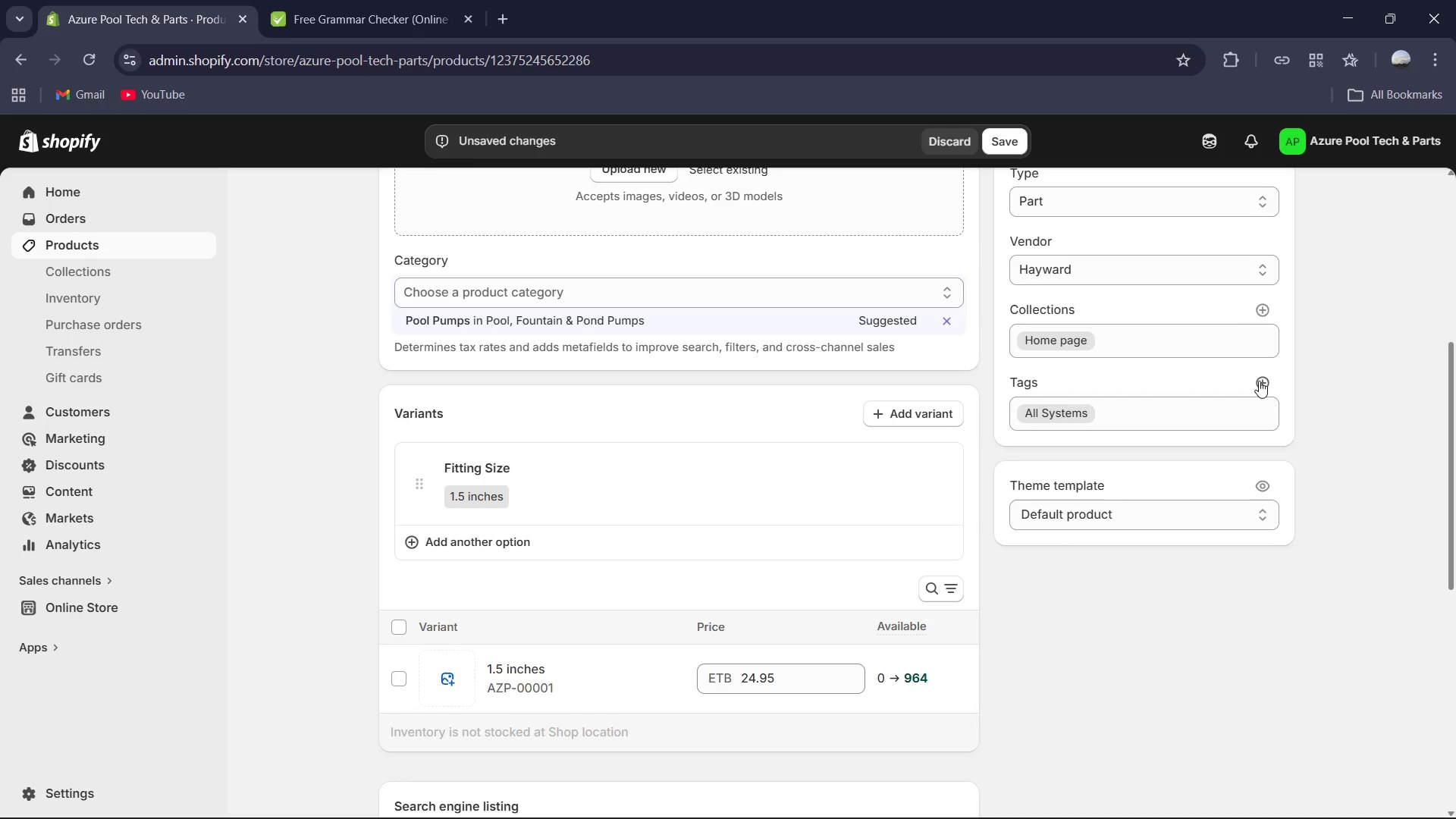 
left_click([1258, 381])
 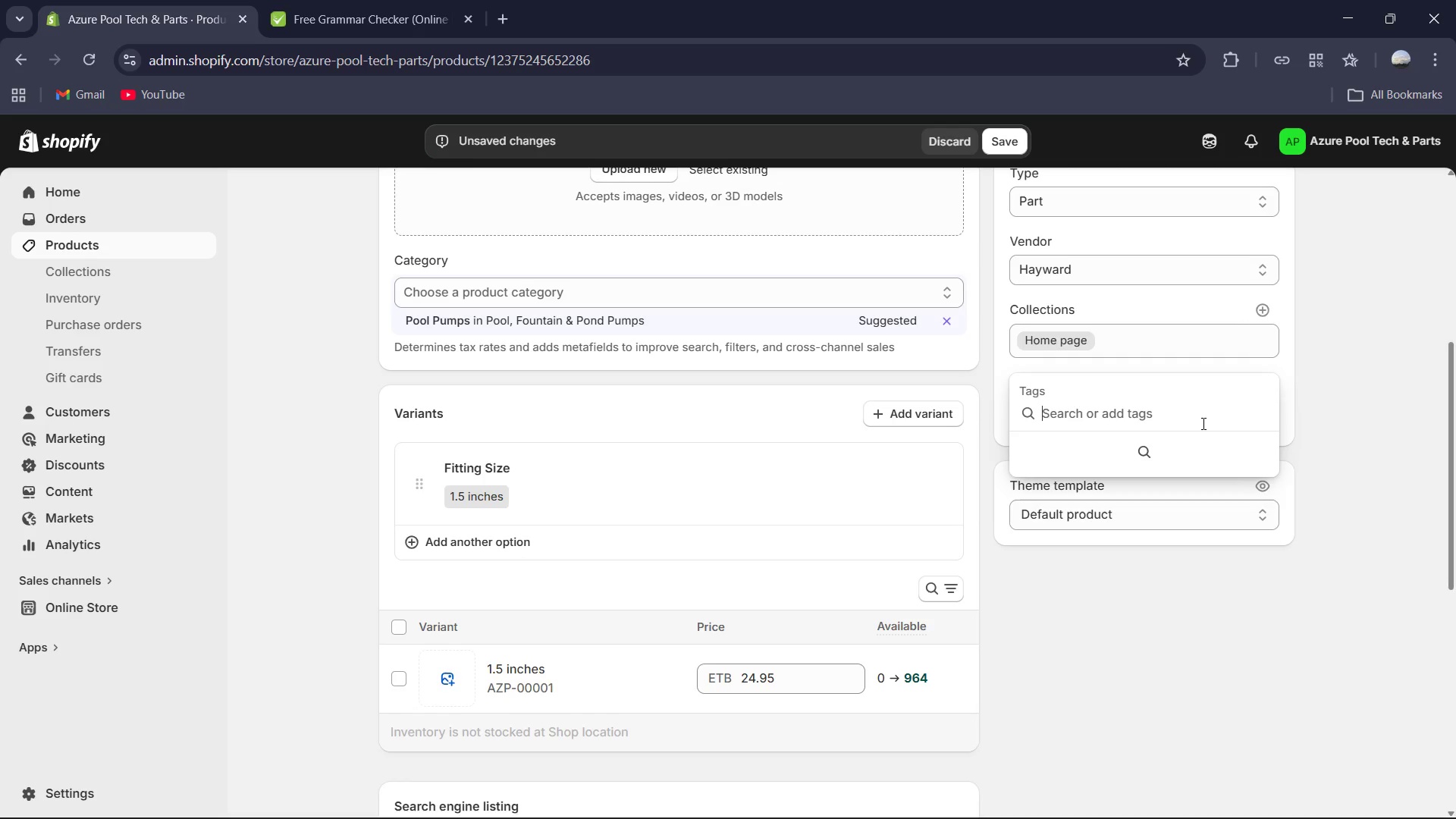 
type(Seasonak)
key(Backspace)
type(l)
 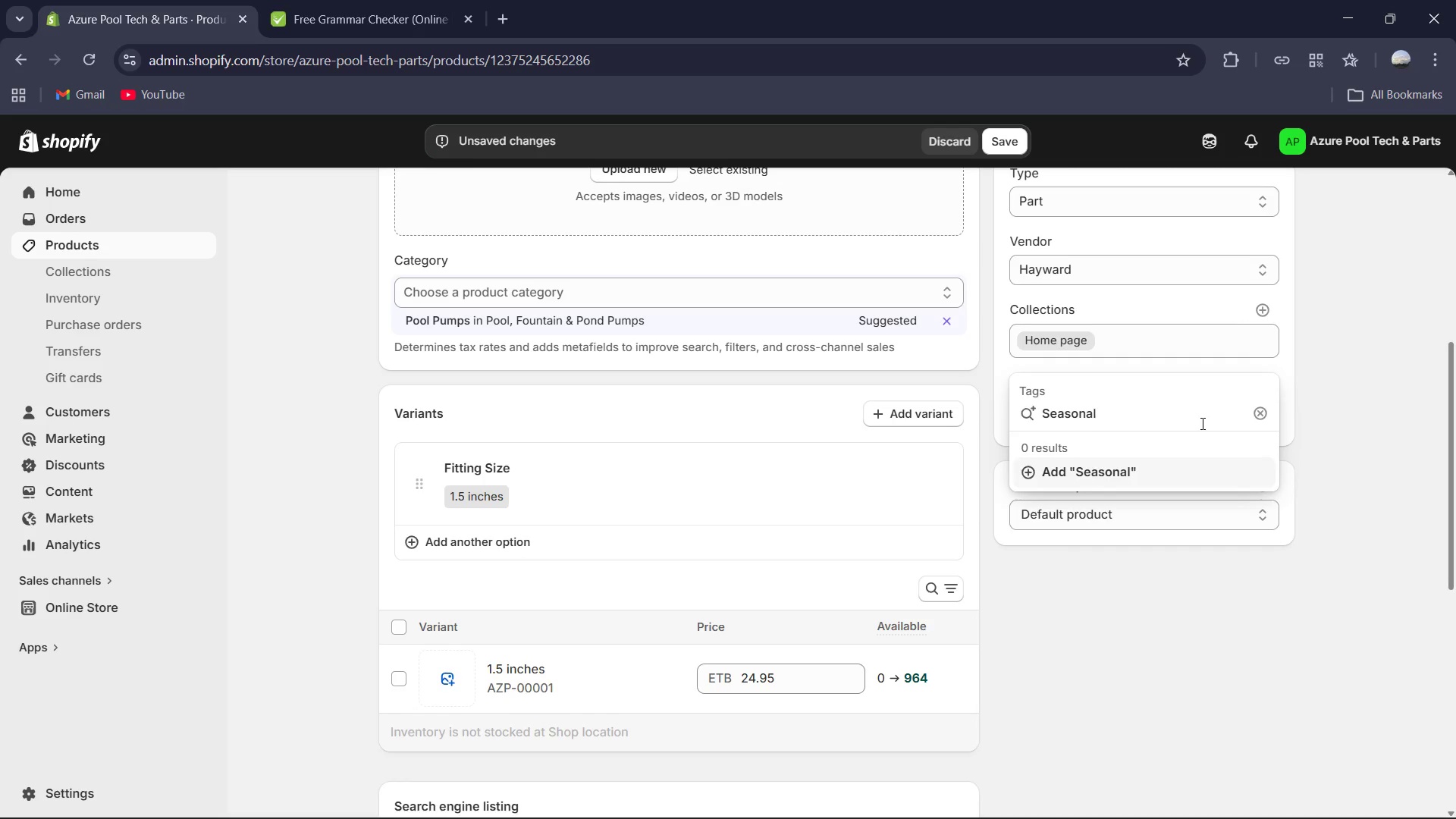 
key(Enter)
 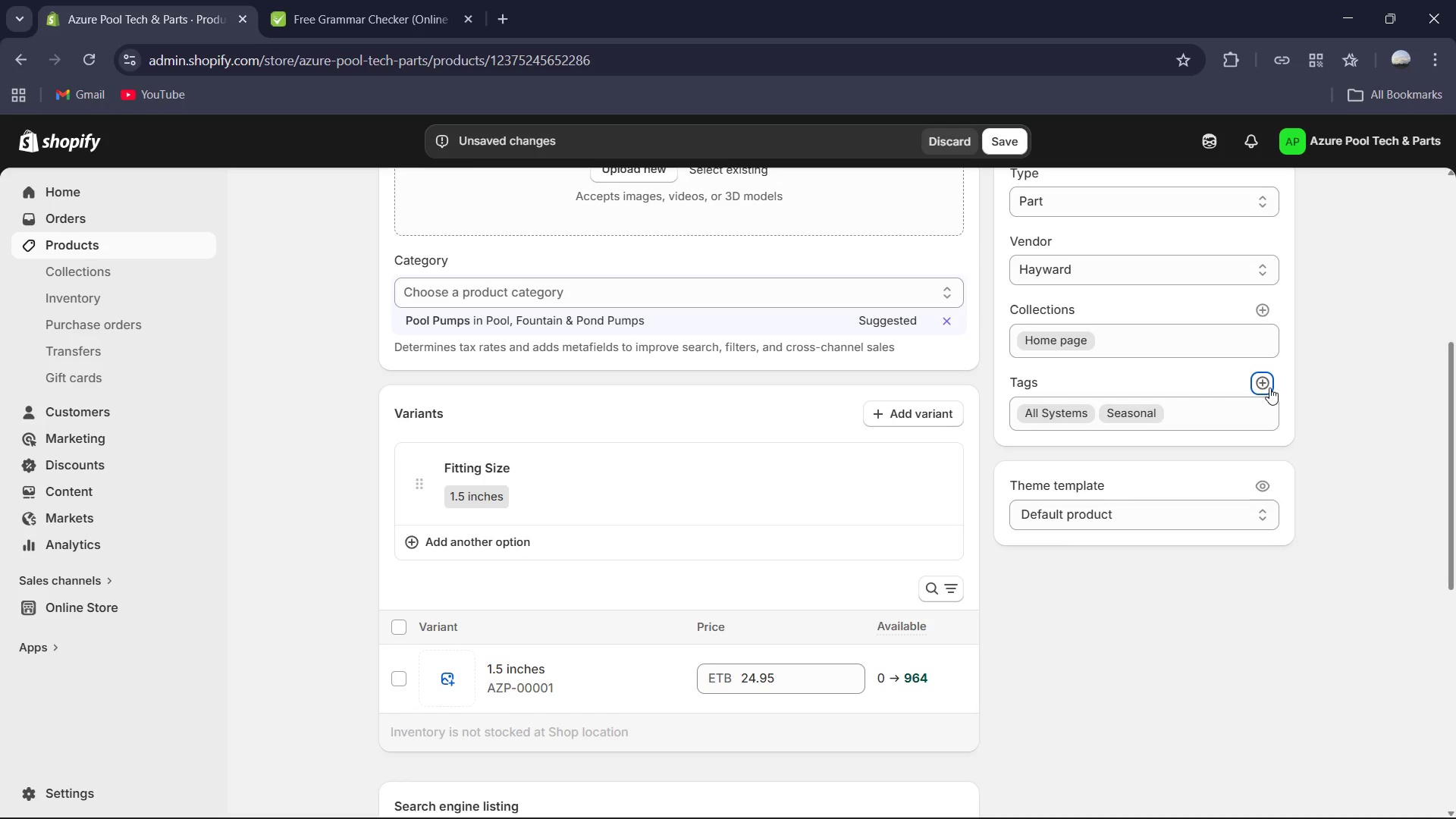 
left_click([1268, 388])
 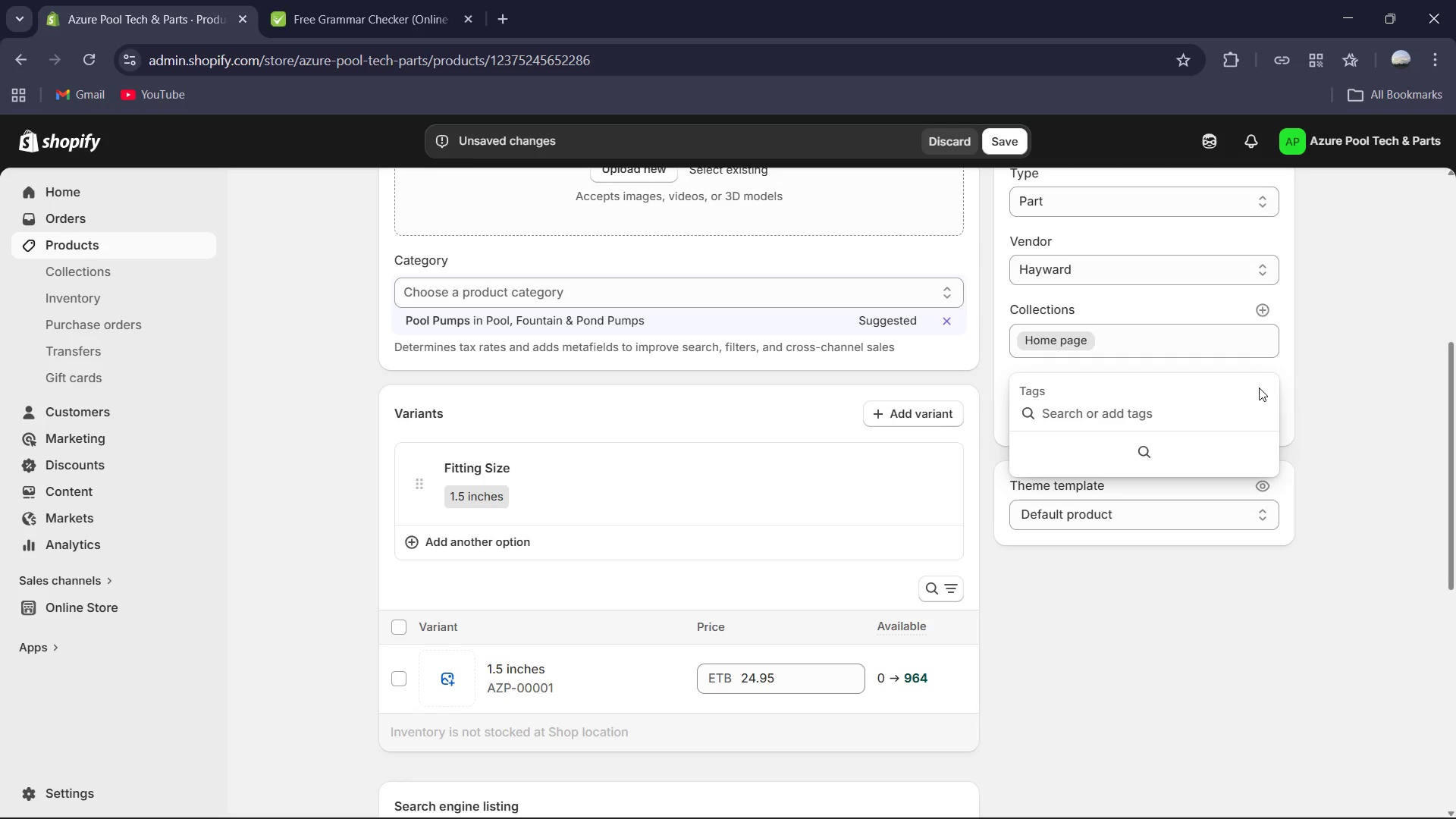 
type(Hayward)
 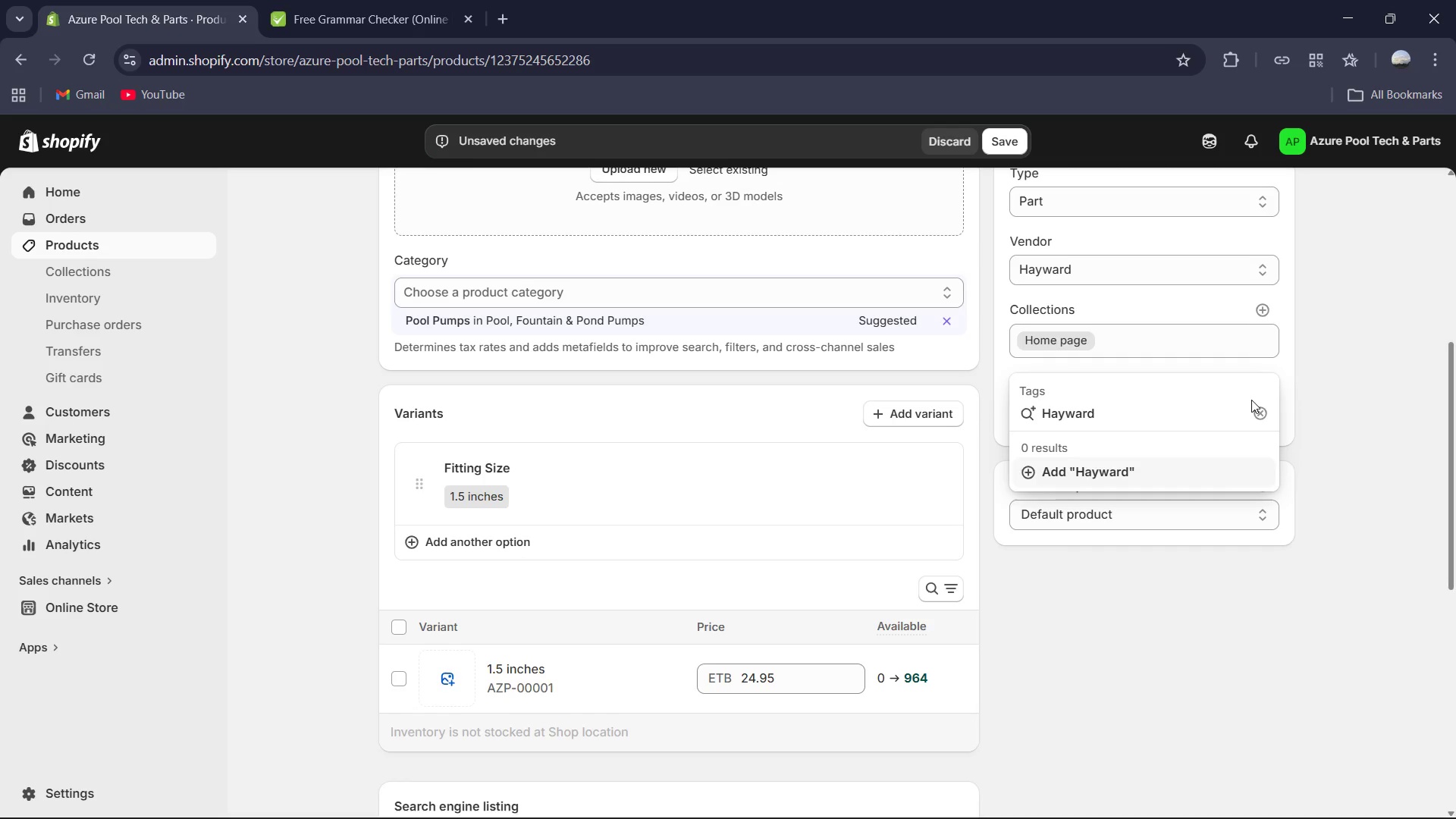 
key(Control+A)
 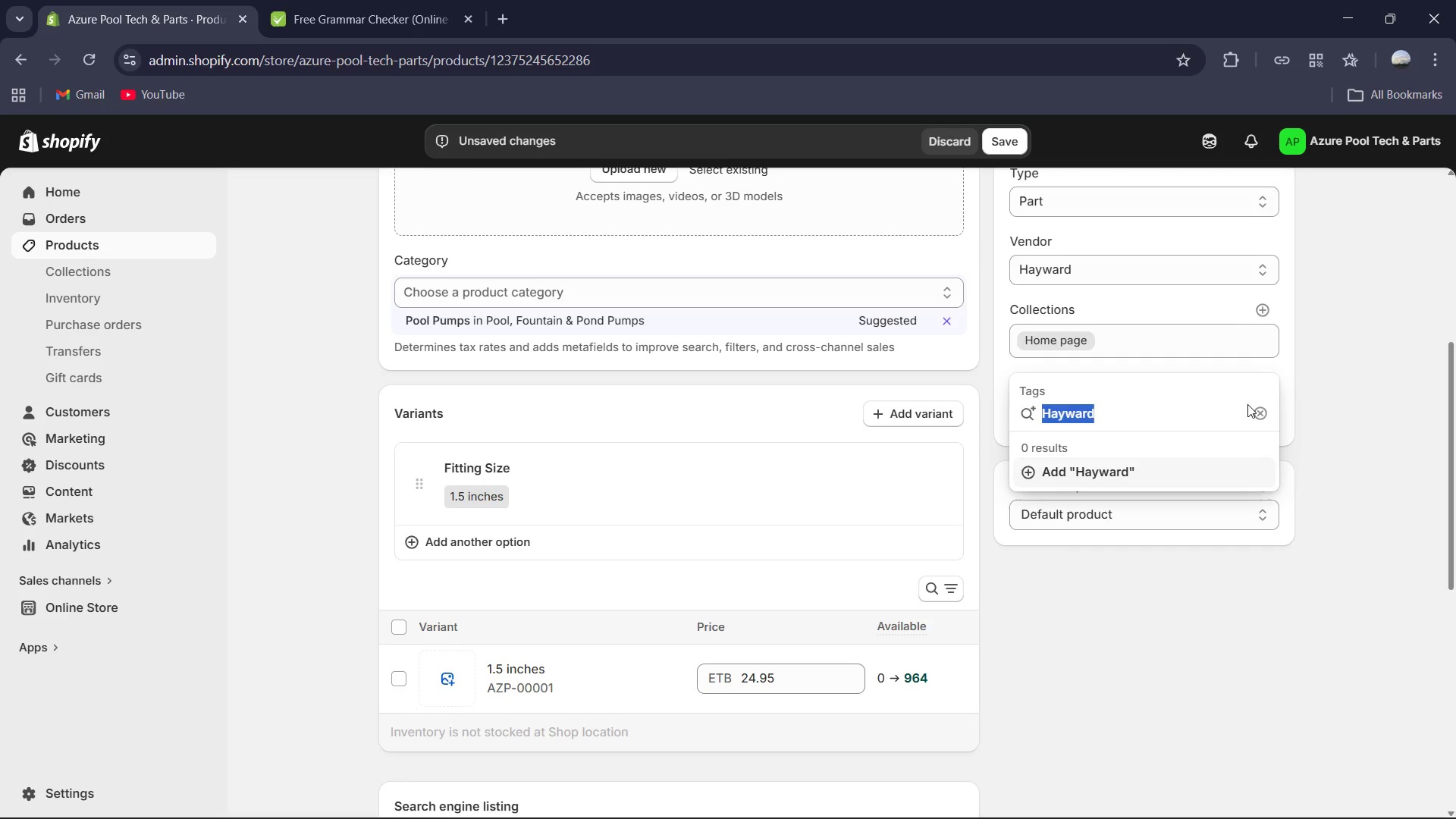 
type(Replacement )
 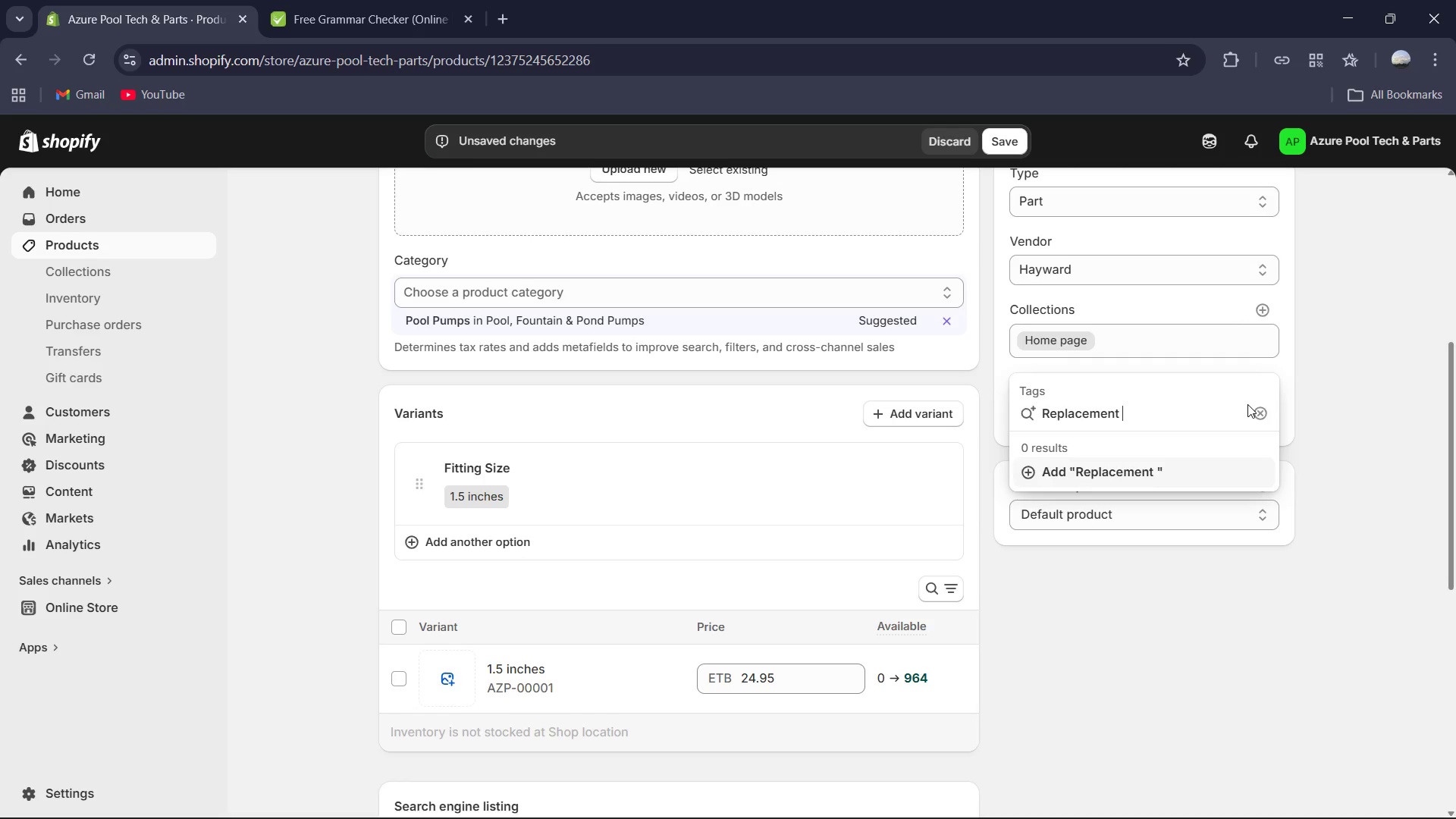 
type(Parts )
 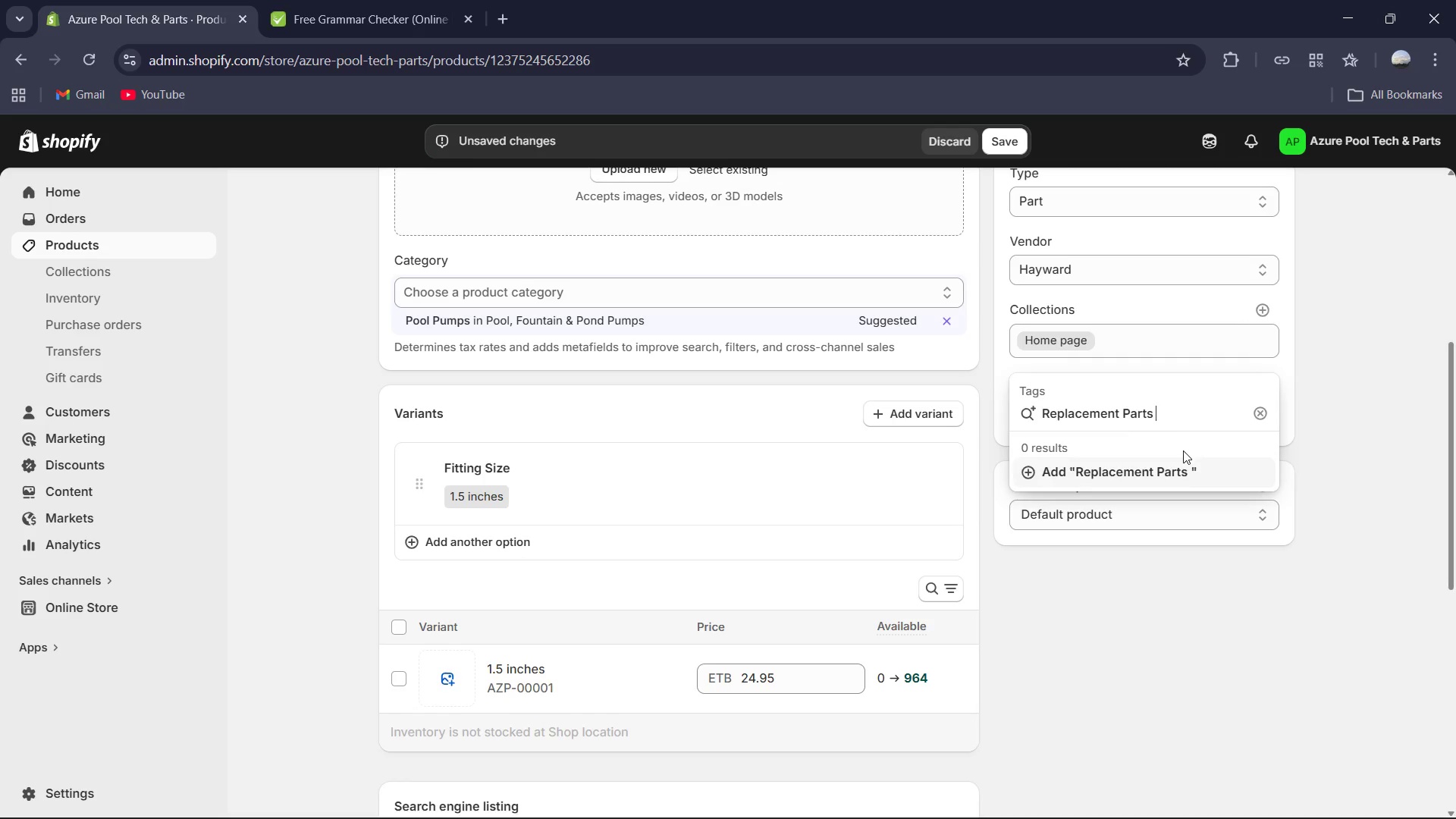 
double_click([1182, 470])
 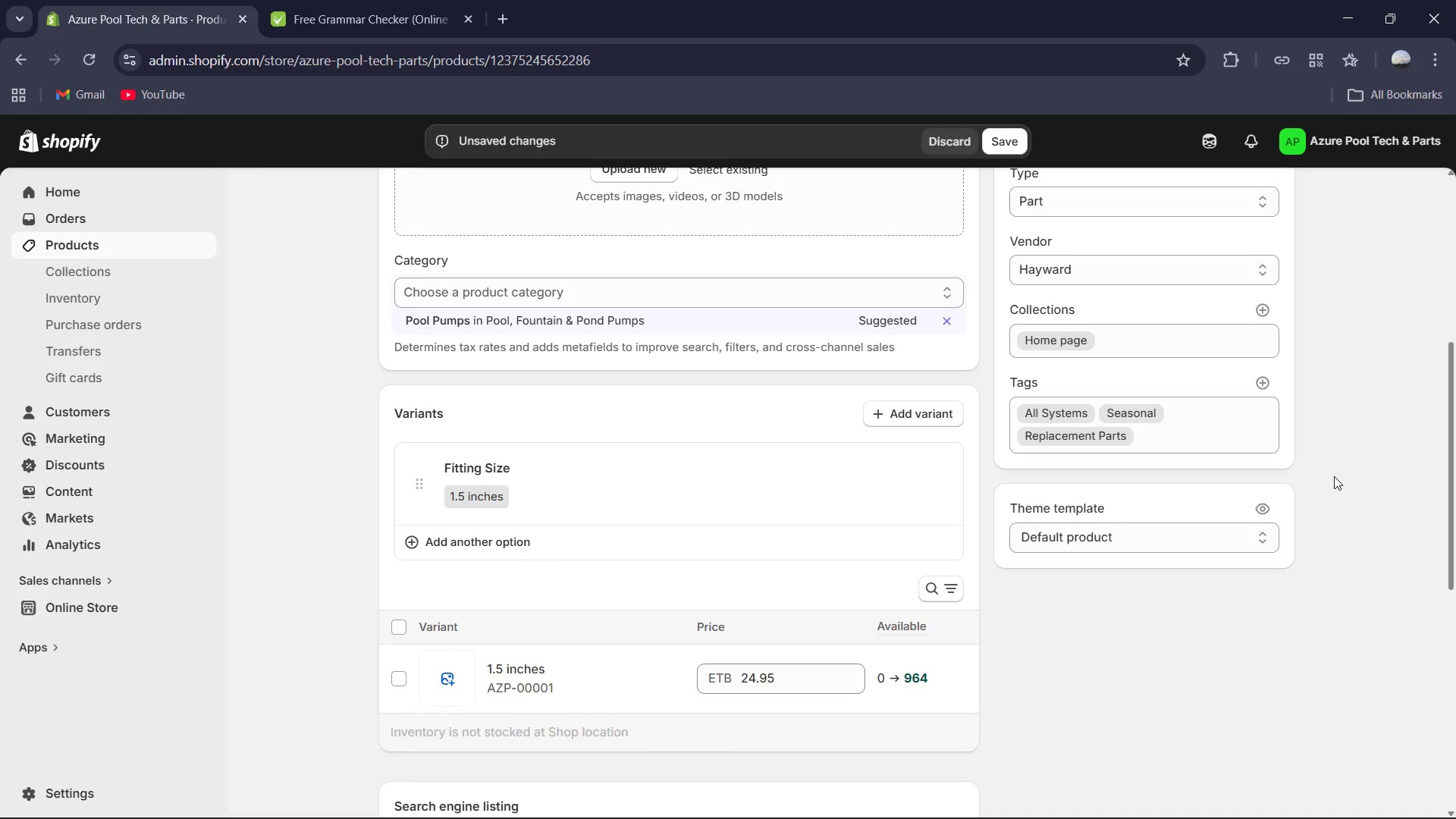 
scroll: coordinate [1129, 497], scroll_direction: up, amount: 3.0
 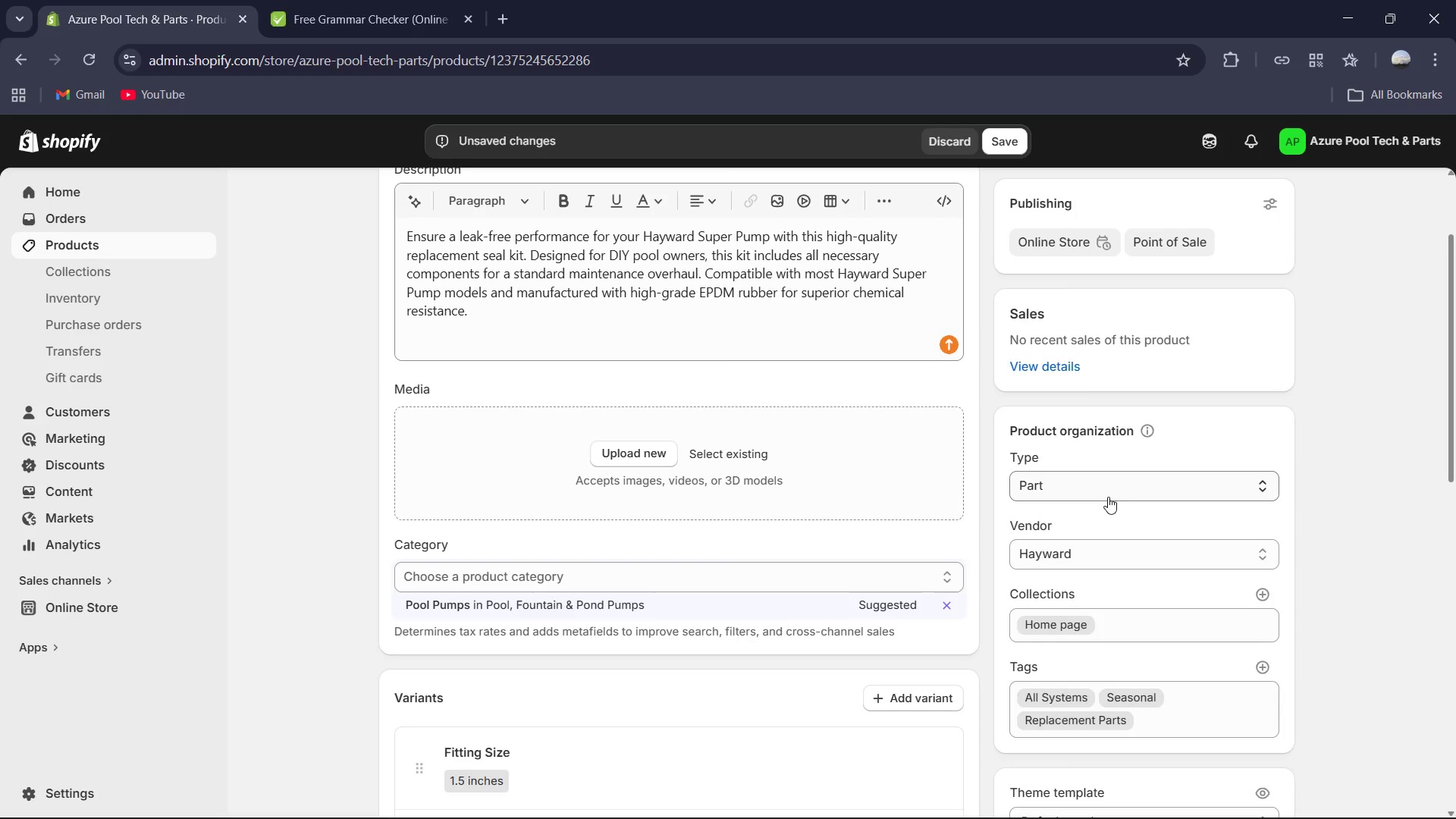 
wait(6.61)
 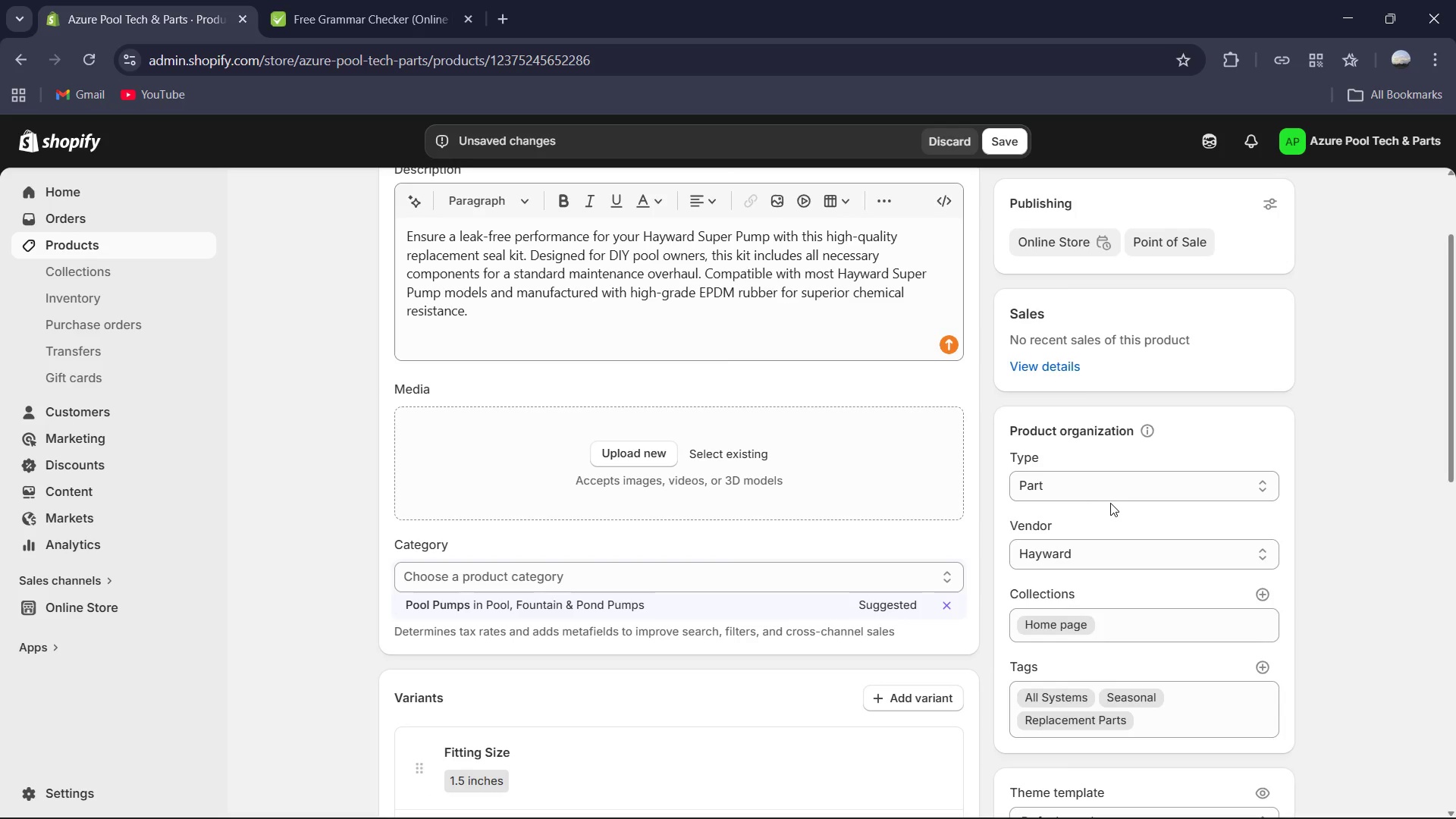 
scroll: coordinate [1108, 497], scroll_direction: down, amount: 10.0
 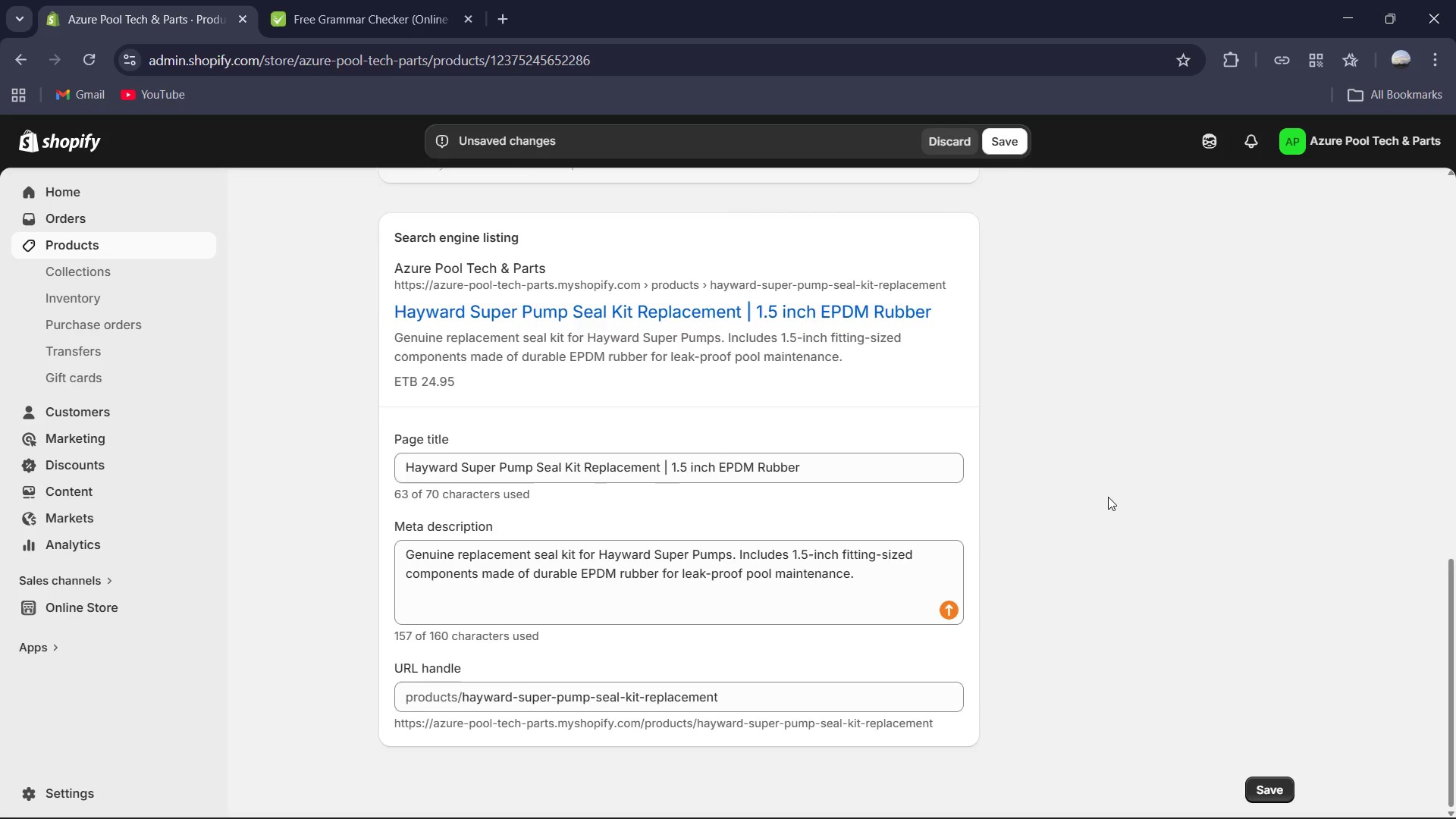 
scroll: coordinate [1104, 497], scroll_direction: up, amount: 5.0
 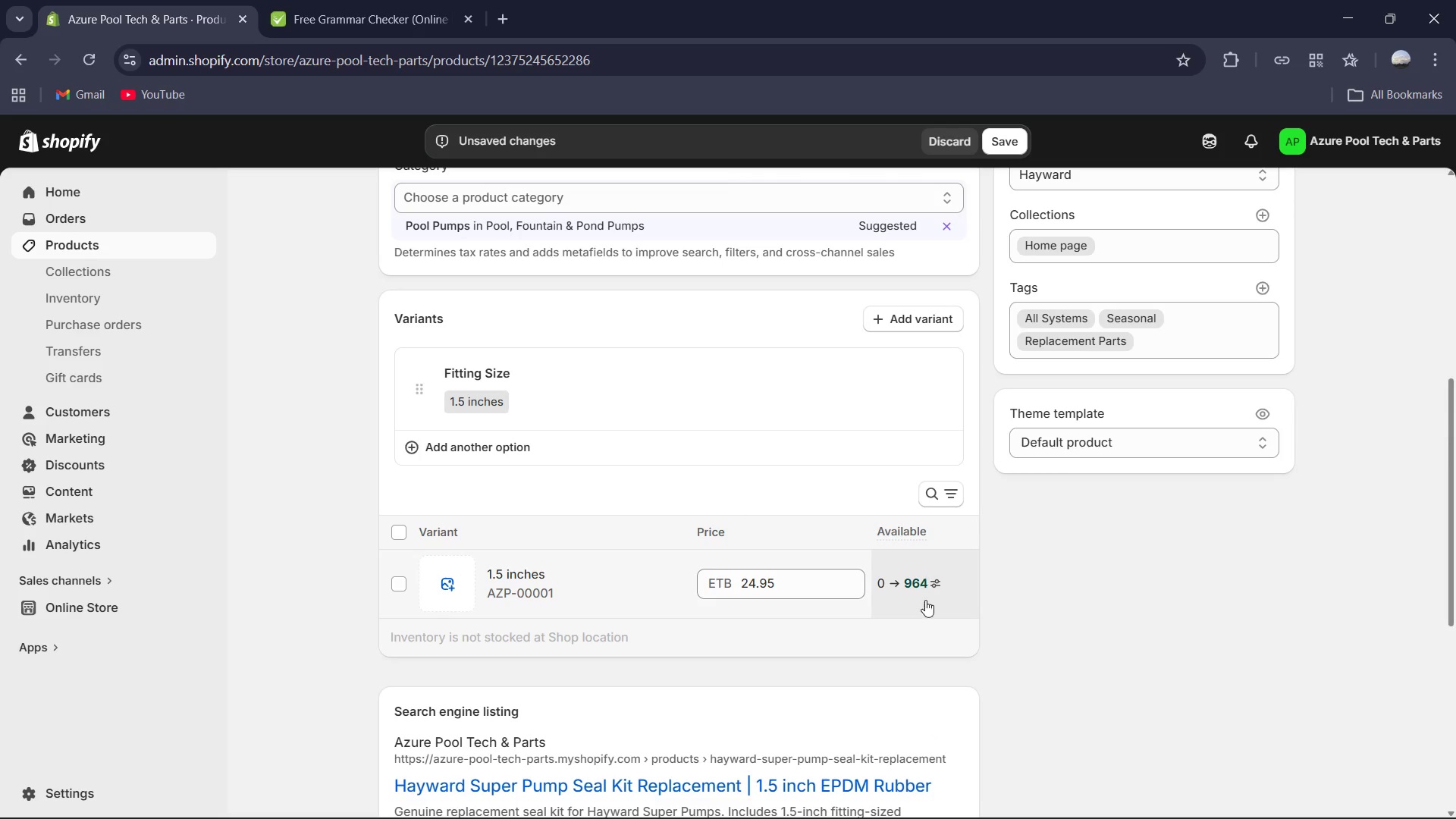 
left_click([927, 604])
 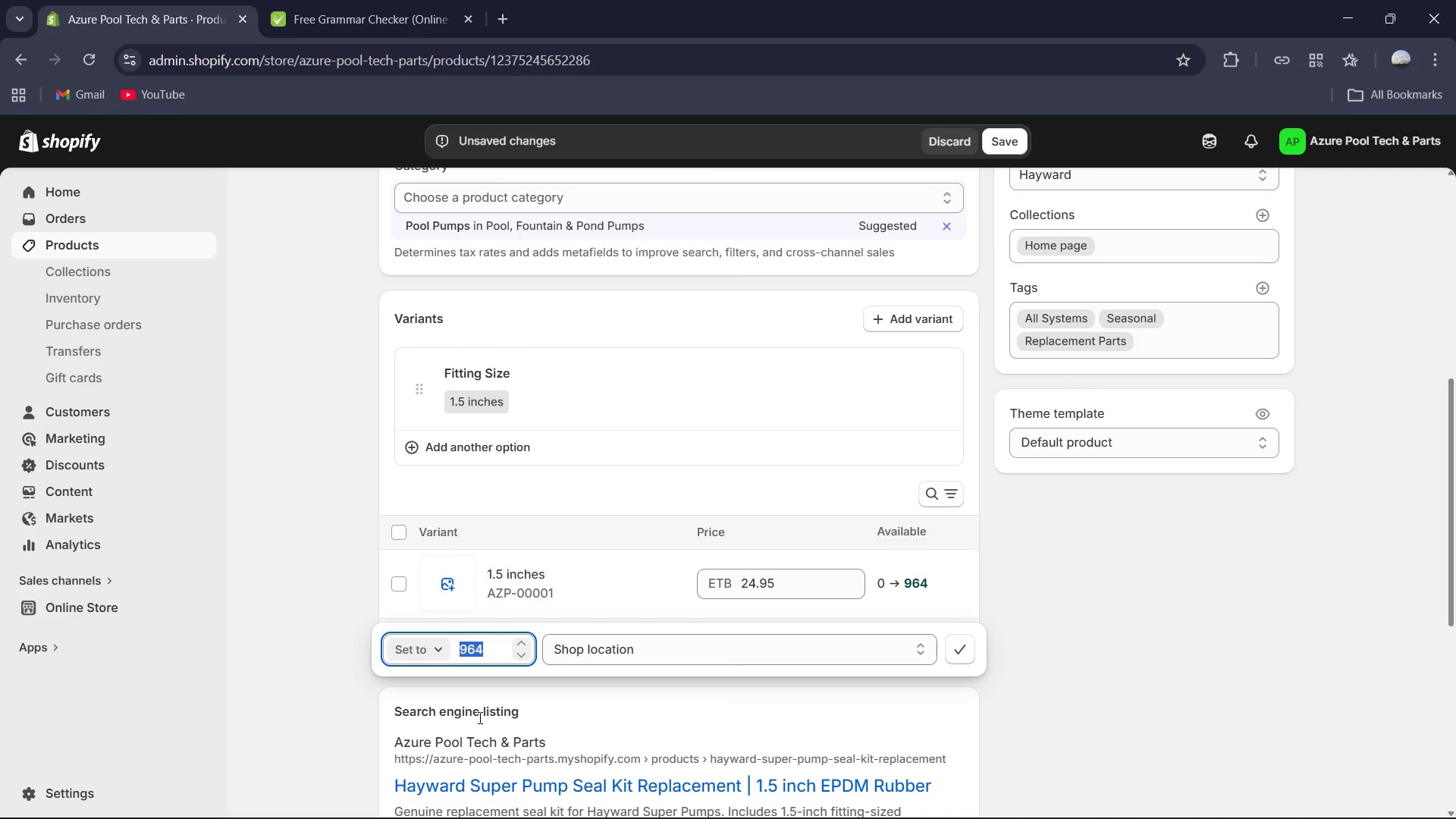 
key(Numpad1)
 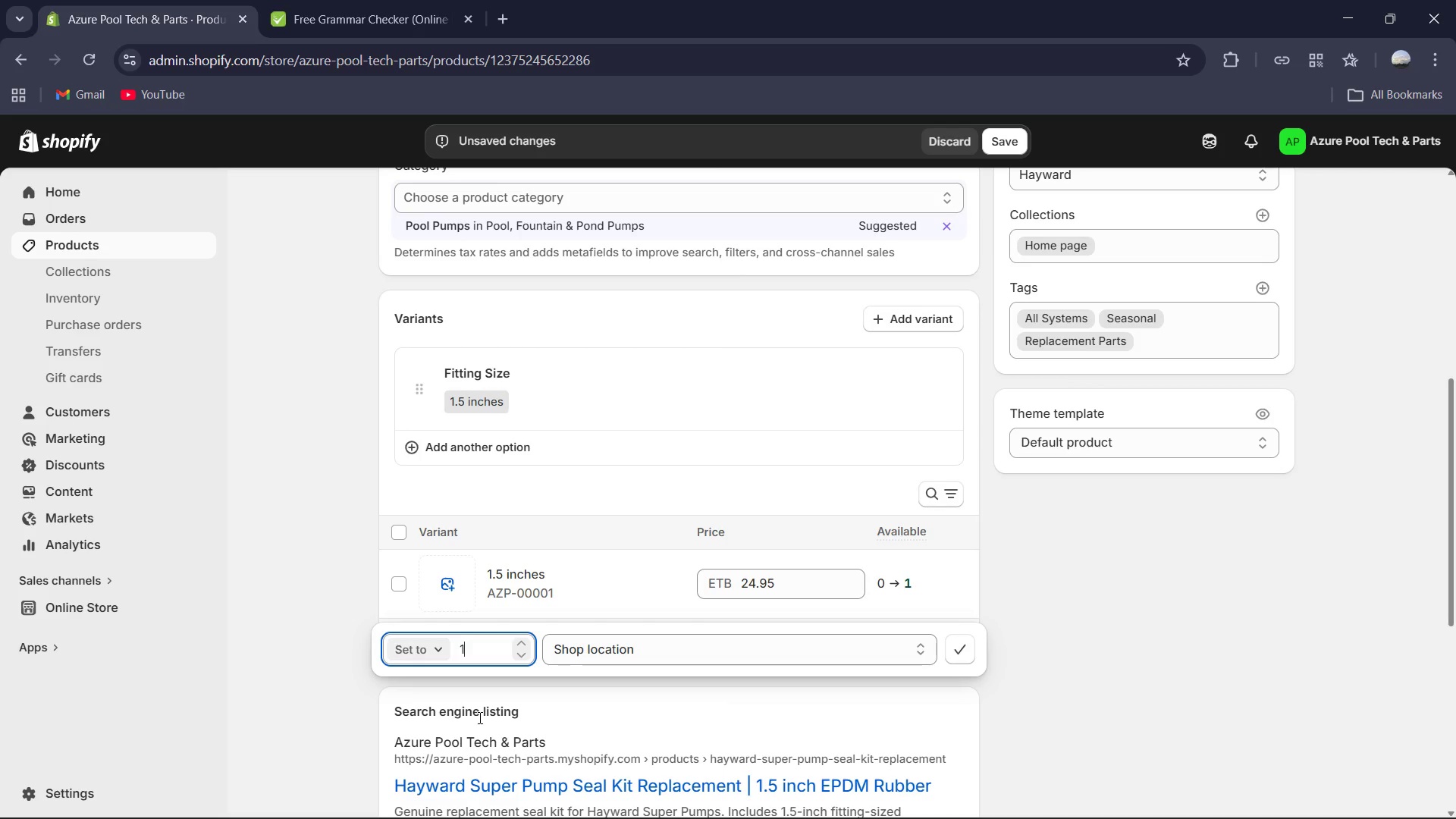 
key(Numpad4)
 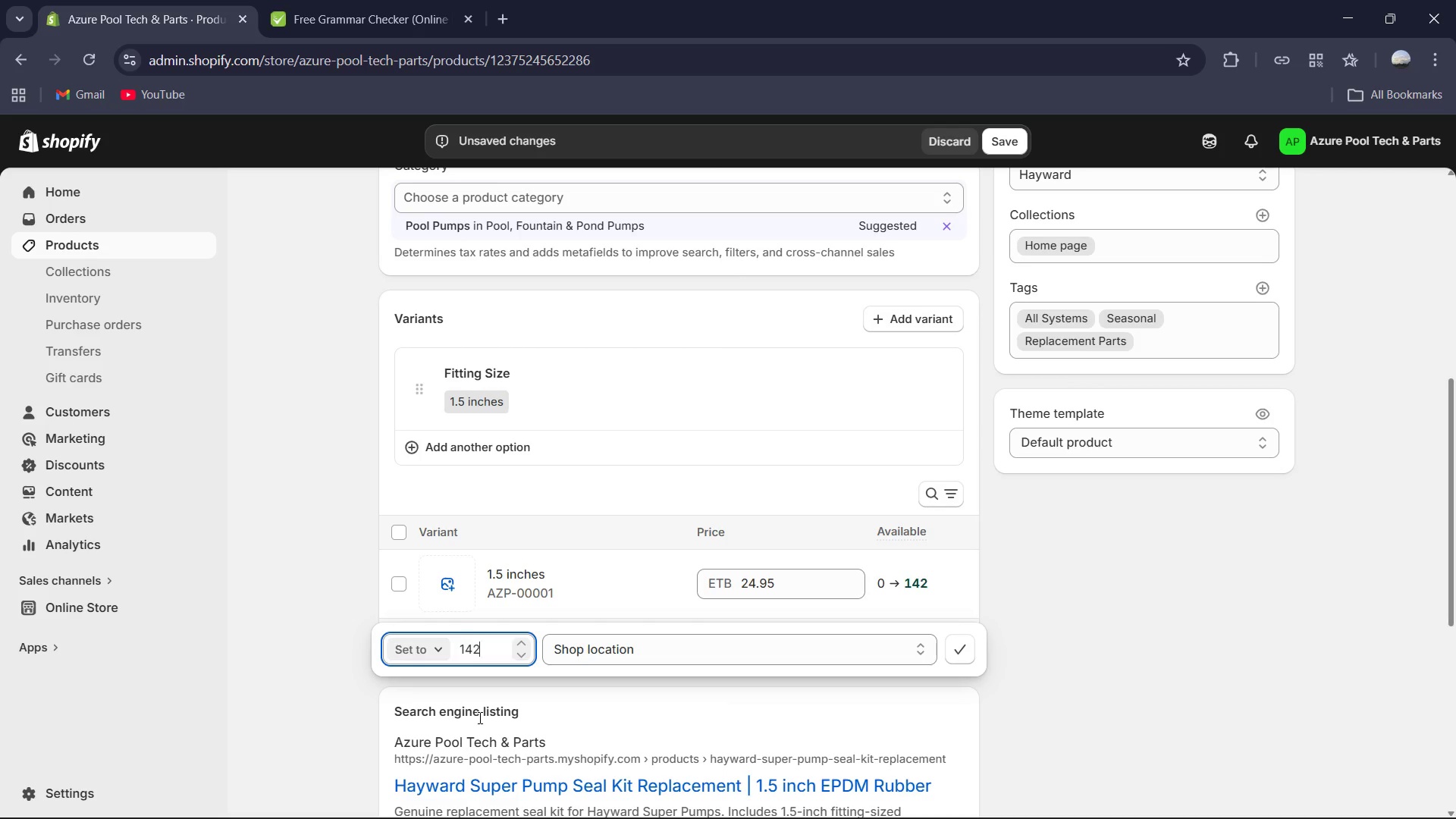 
key(Numpad2)
 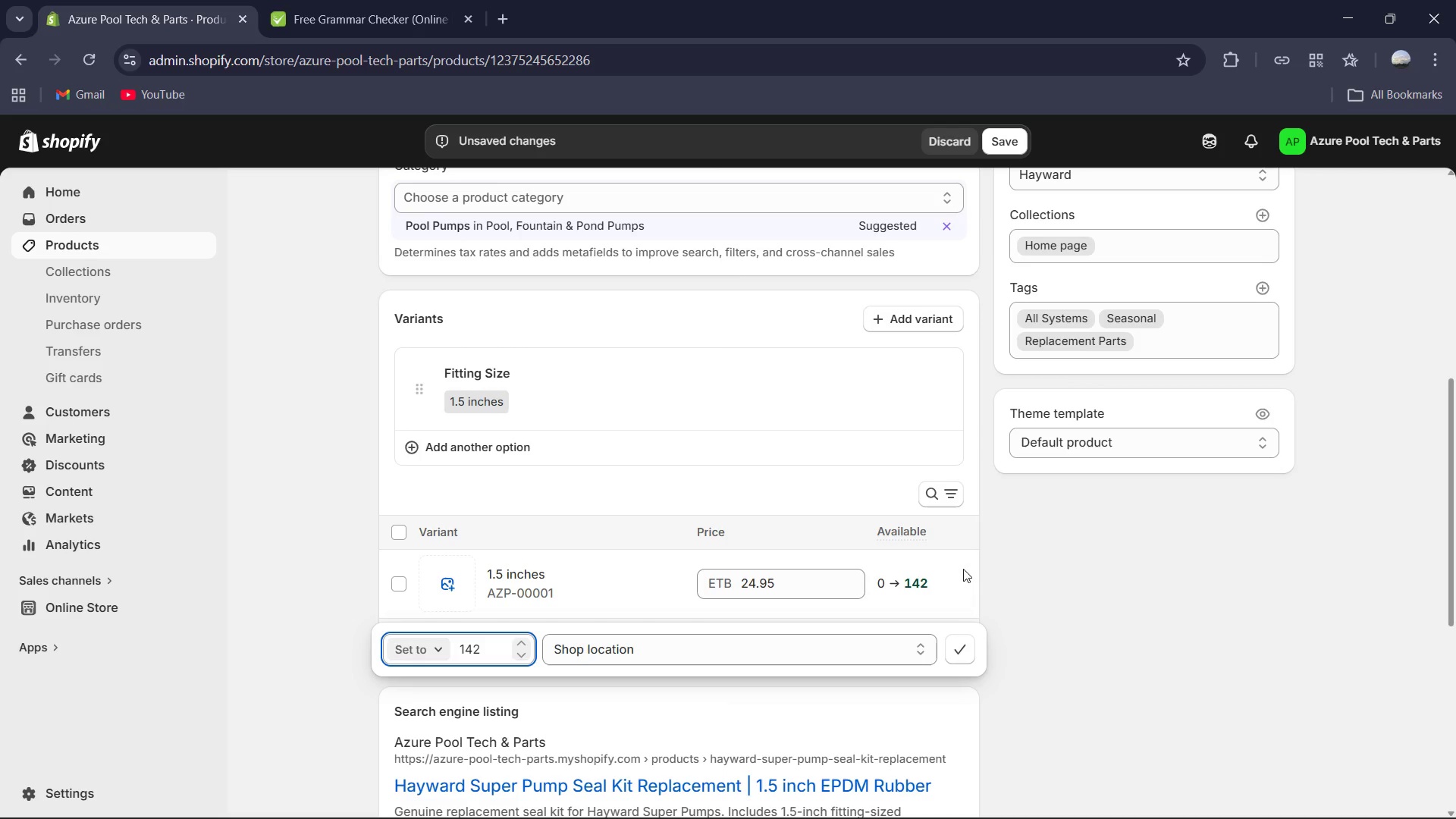 
left_click([1131, 643])
 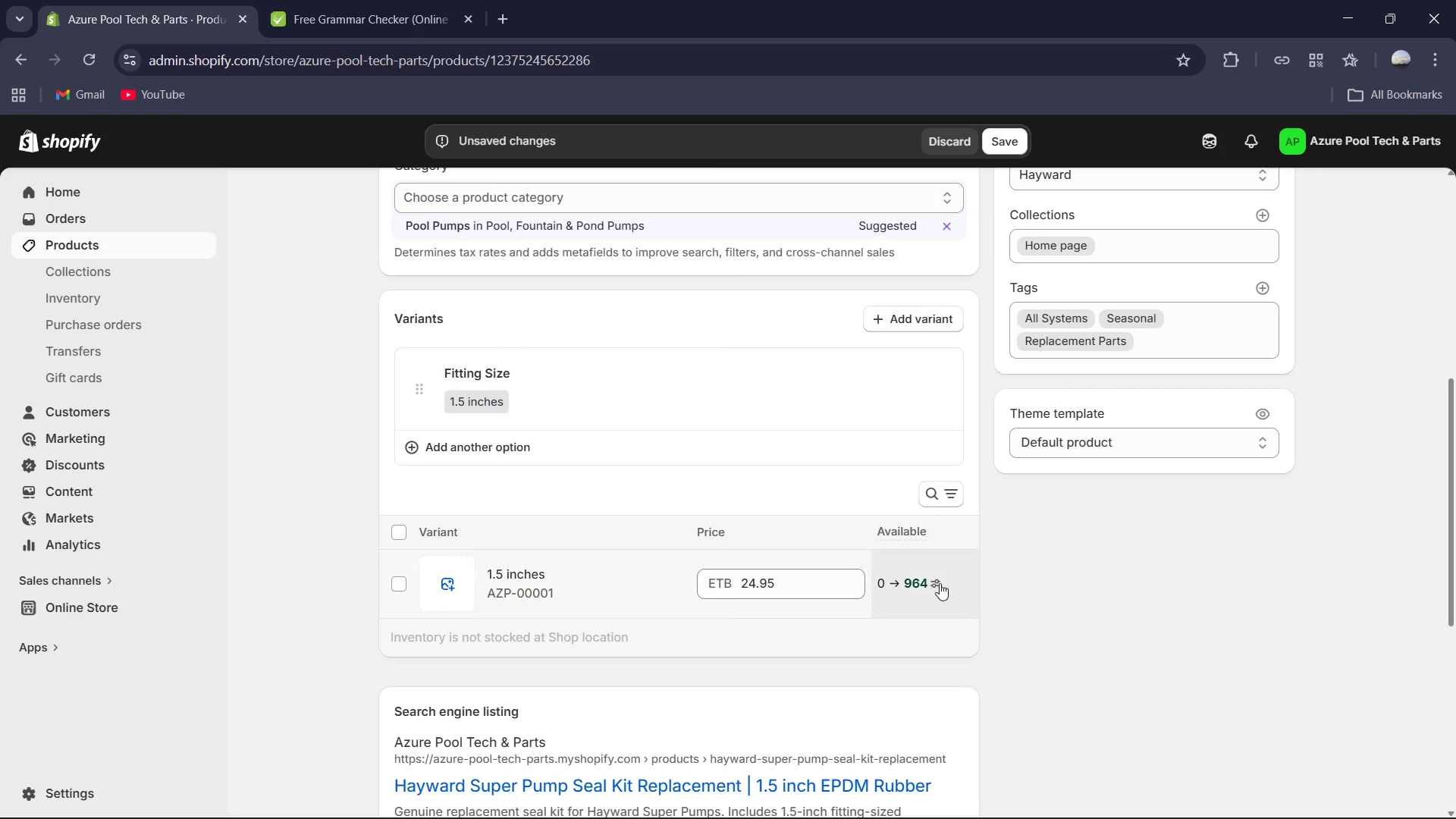 
left_click([912, 571])
 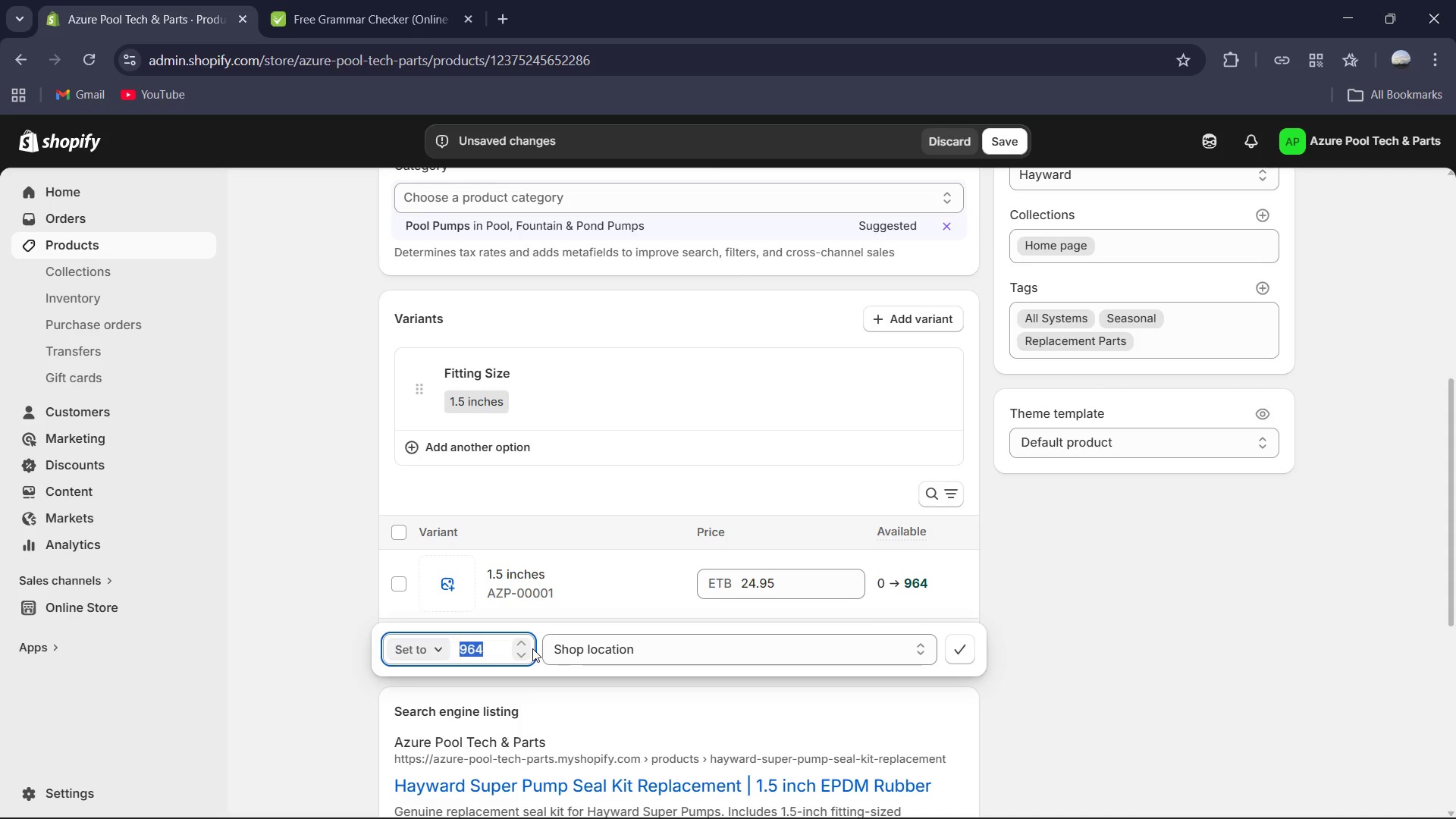 
key(Numpad1)
 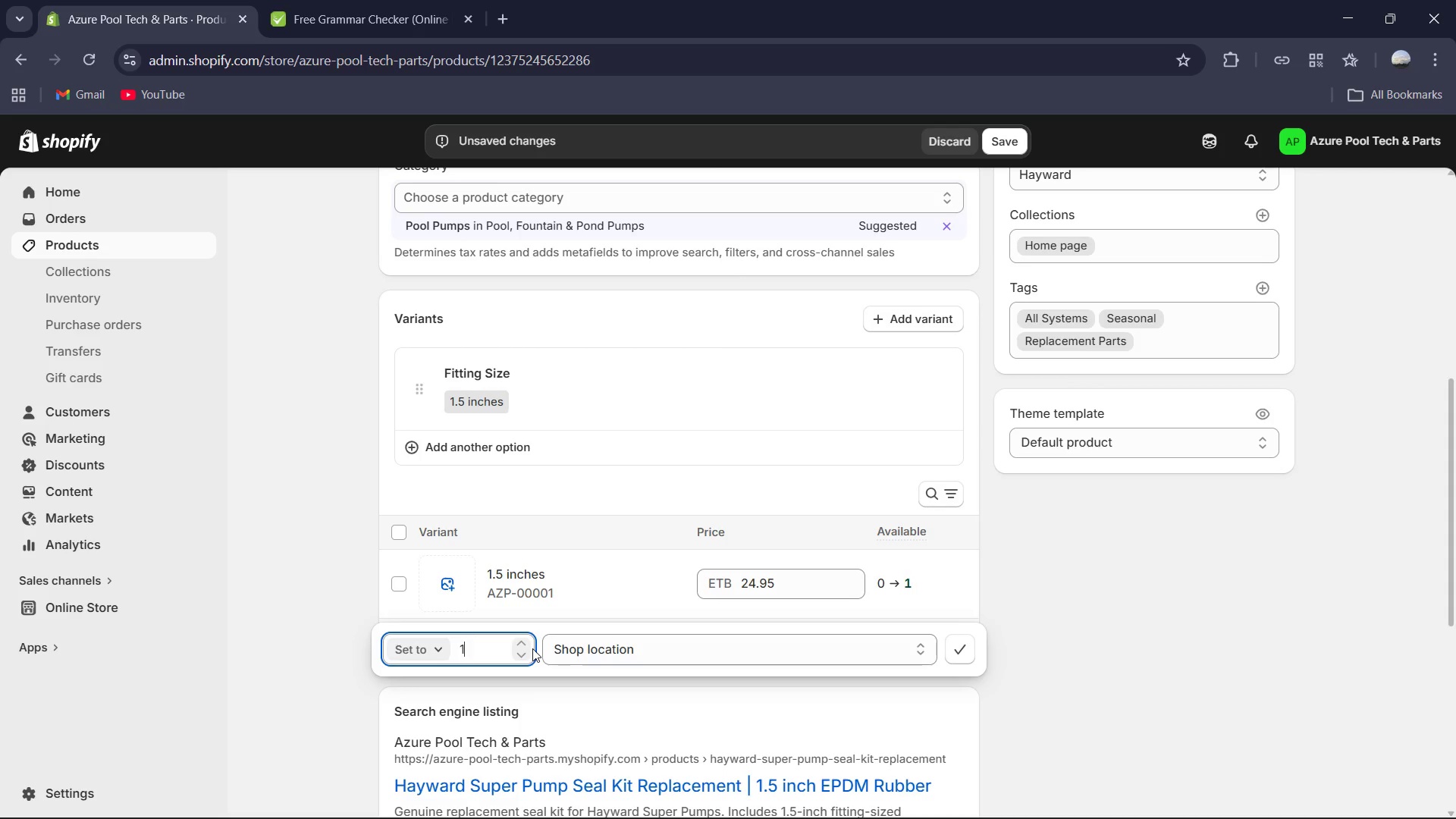 
key(Numpad4)
 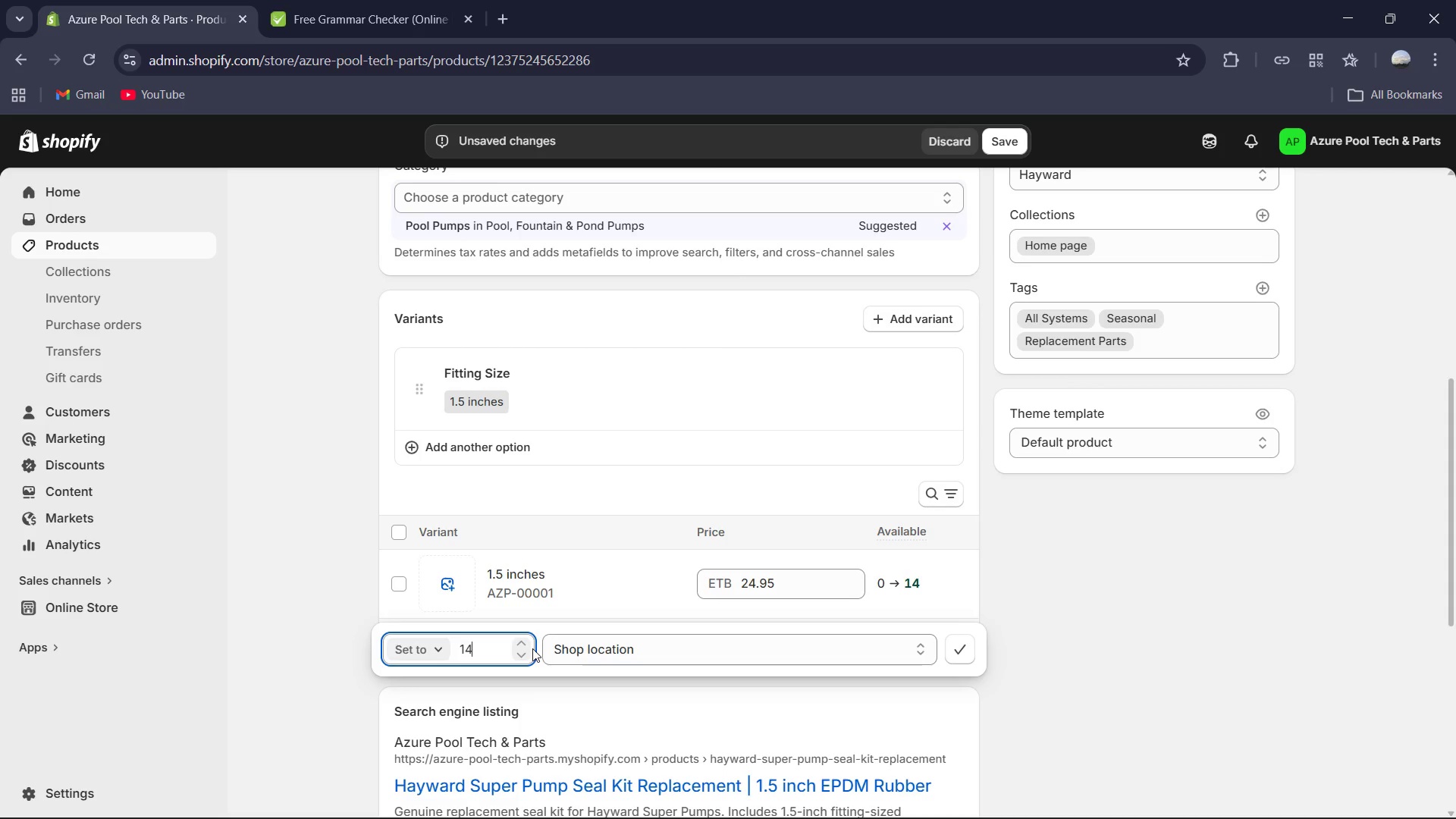 
key(Numpad2)
 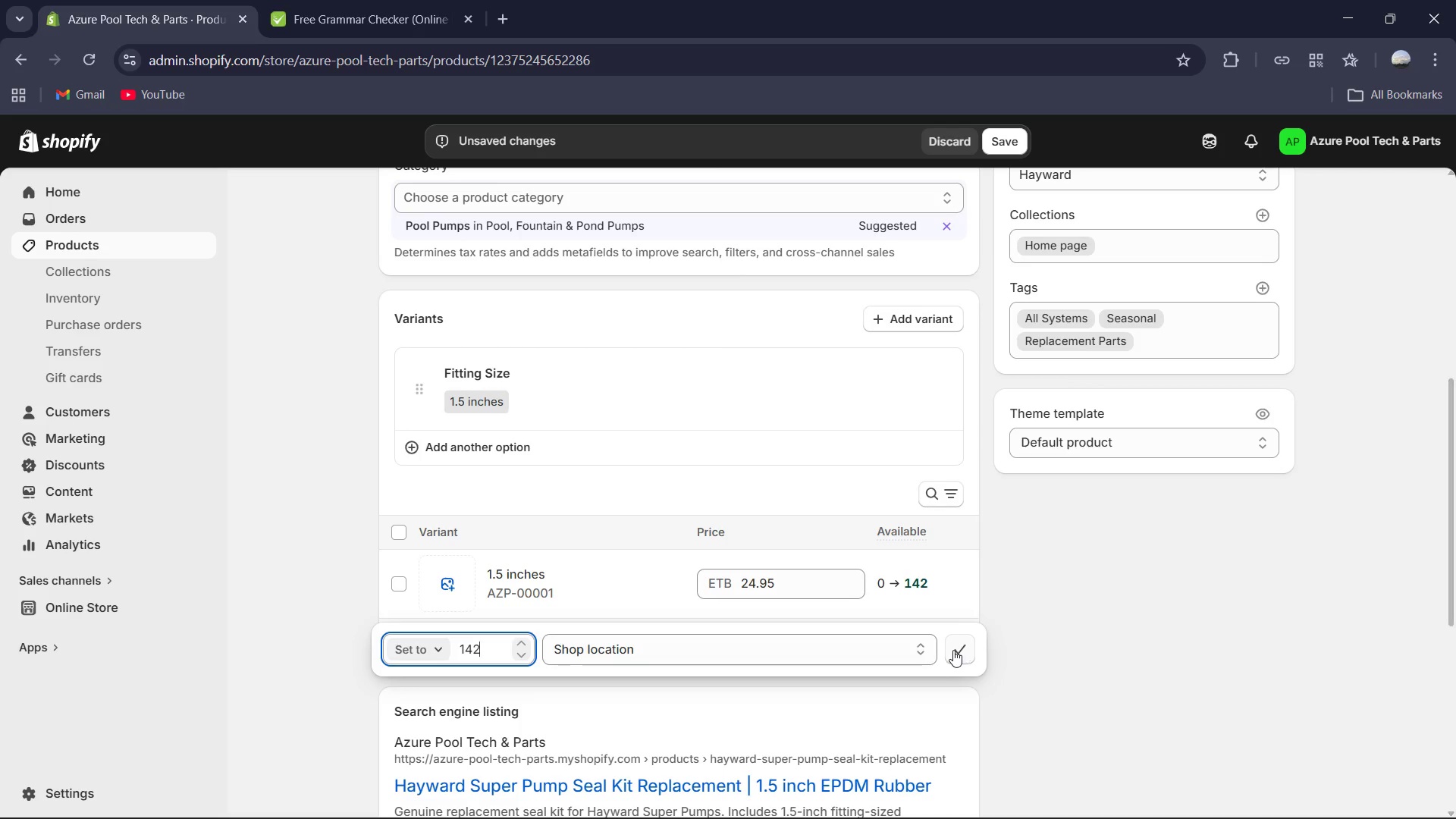 
left_click([955, 650])
 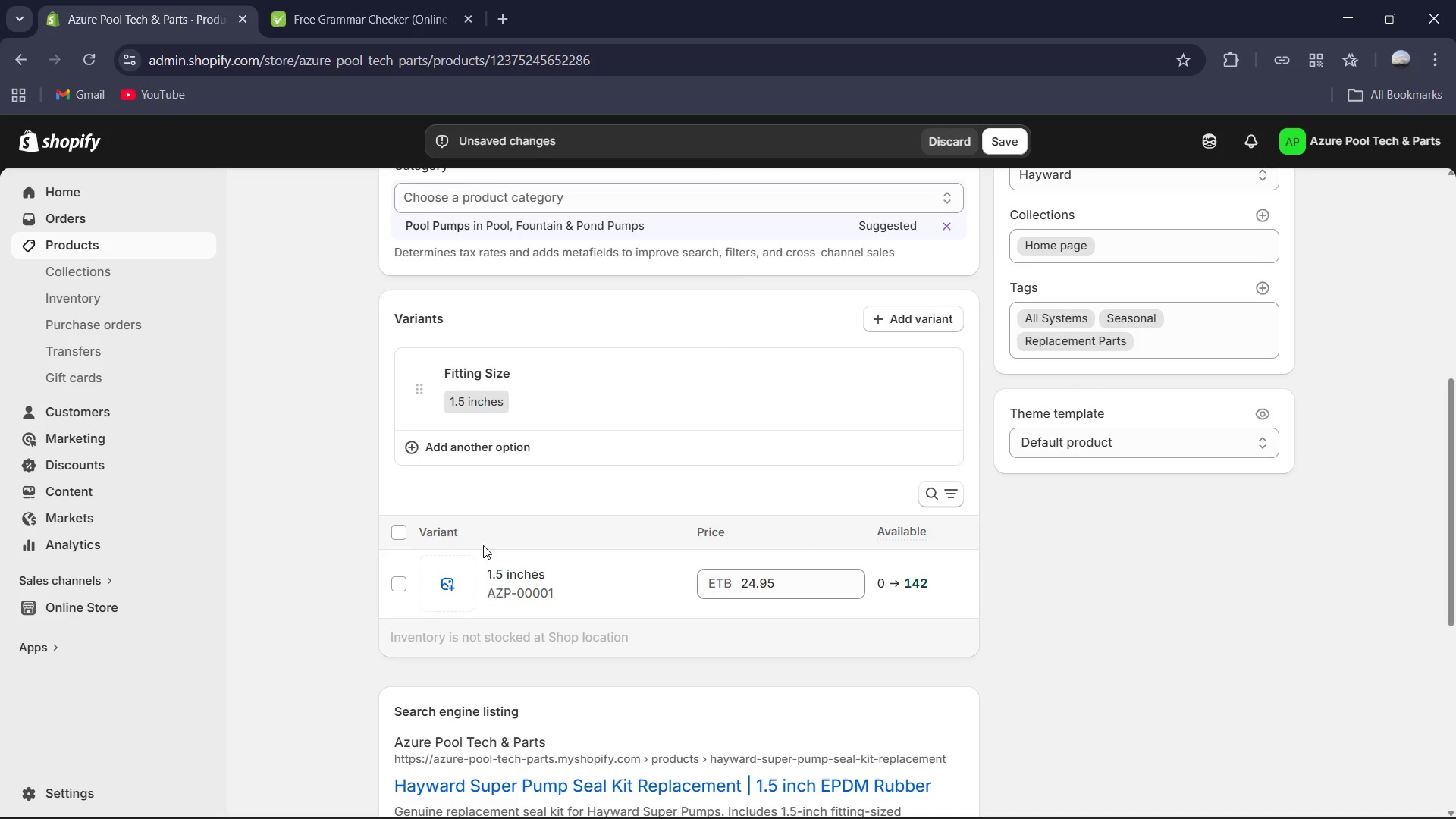 
wait(6.73)
 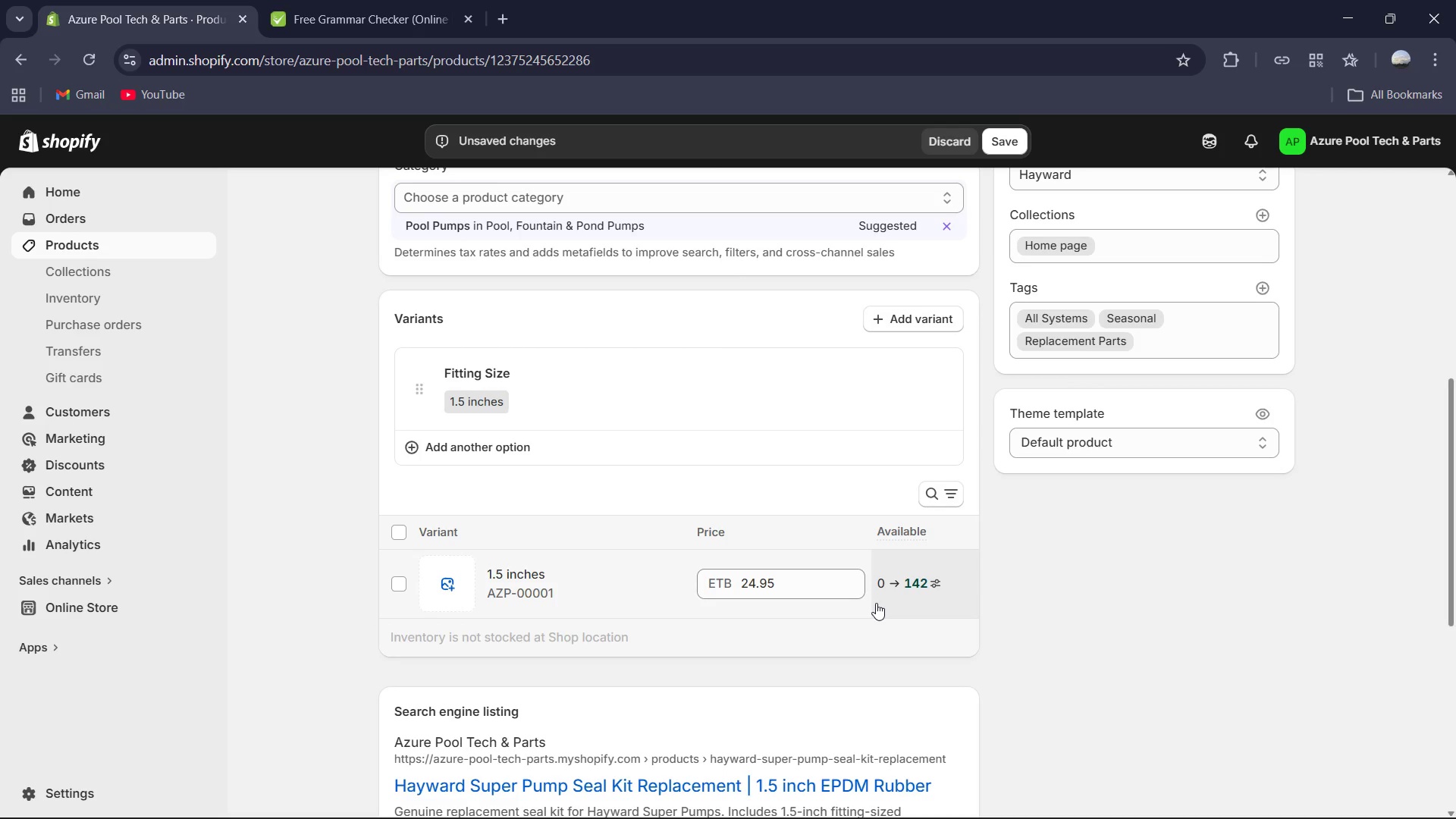 
left_click([997, 141])
 